 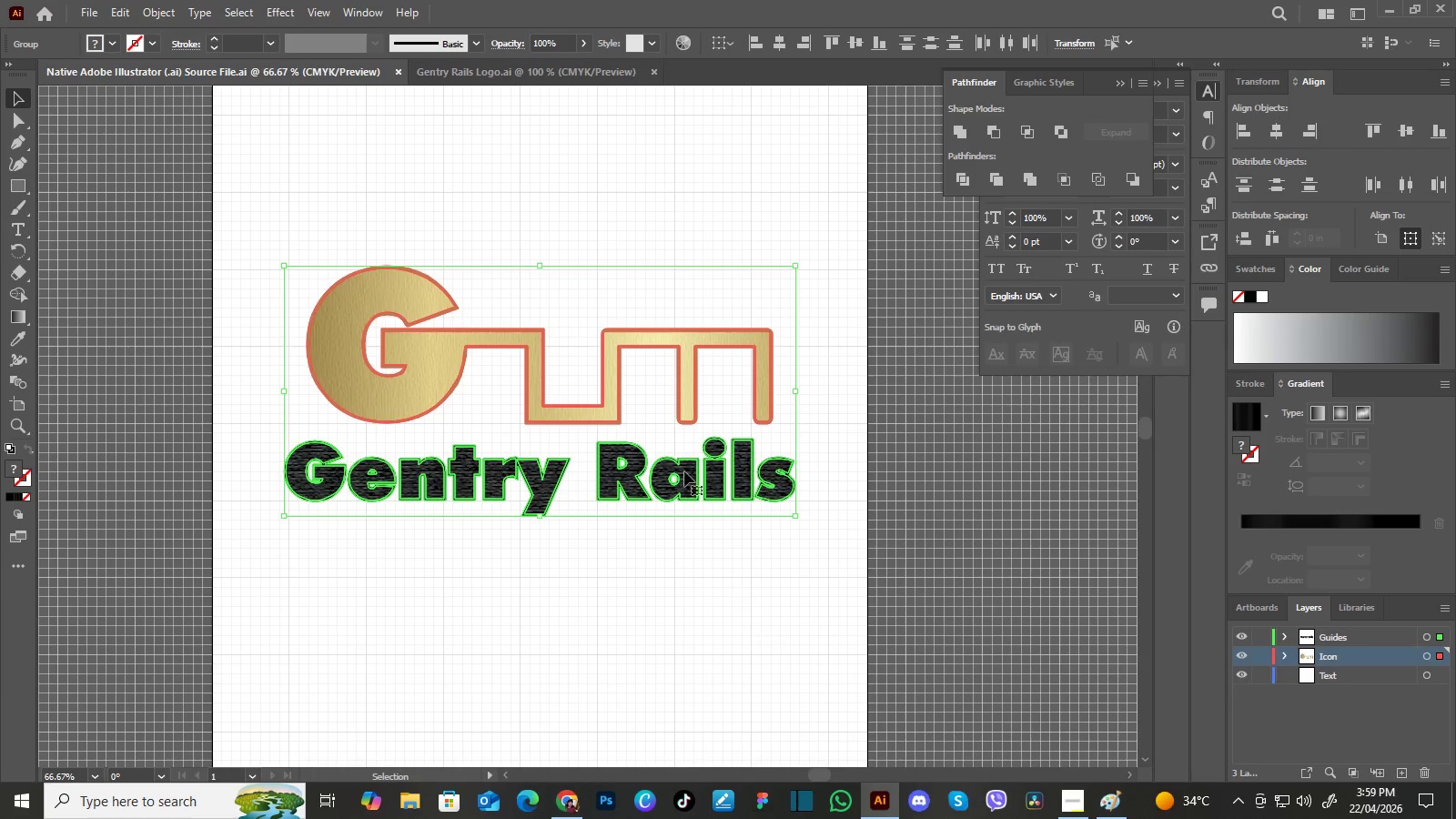 
right_click([613, 371])
 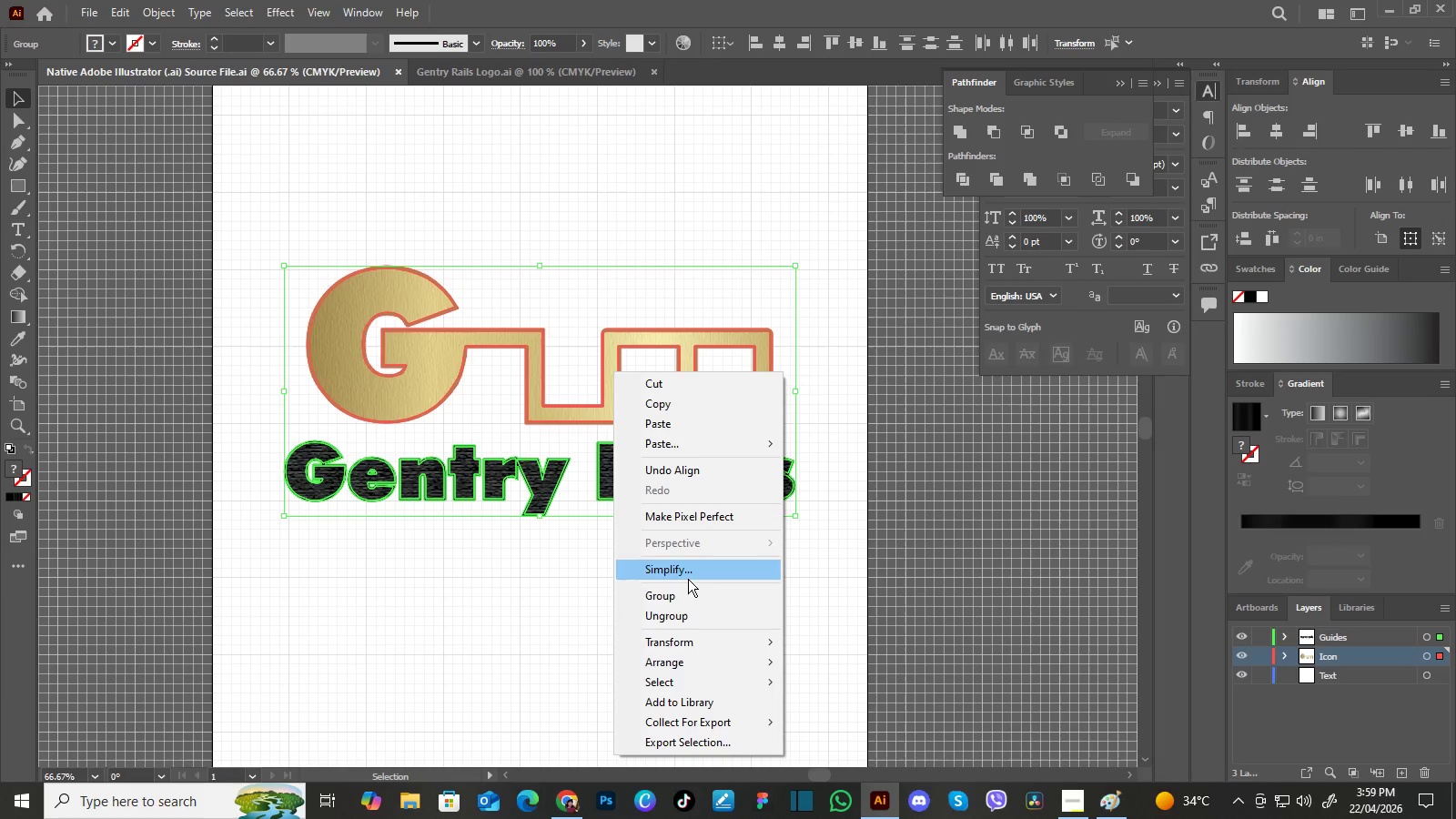 
left_click([689, 594])
 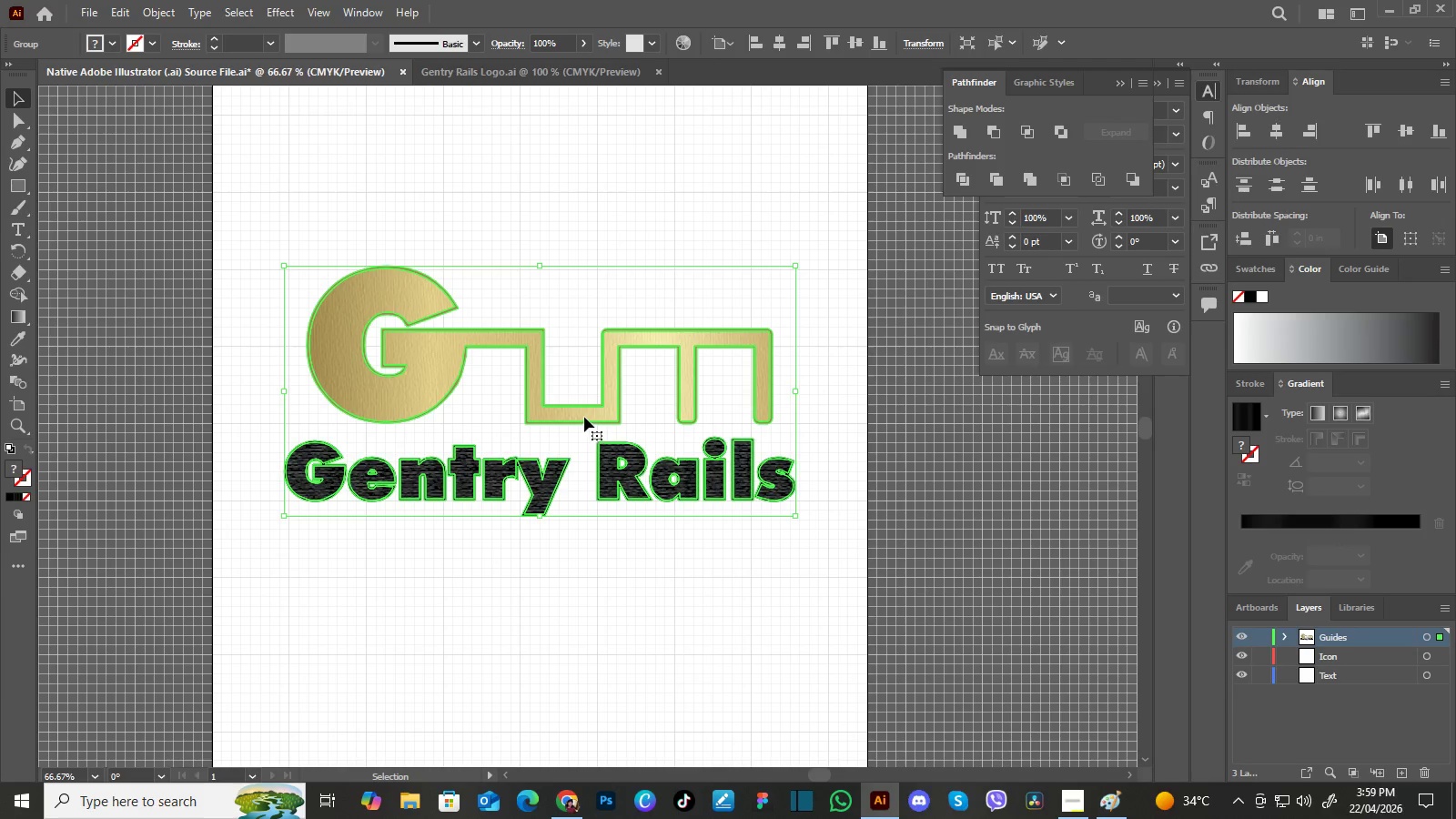 
hold_key(key=AltLeft, duration=1.5)
left_click_drag(start_coordinate=[592, 417], to_coordinate=[582, 175])
 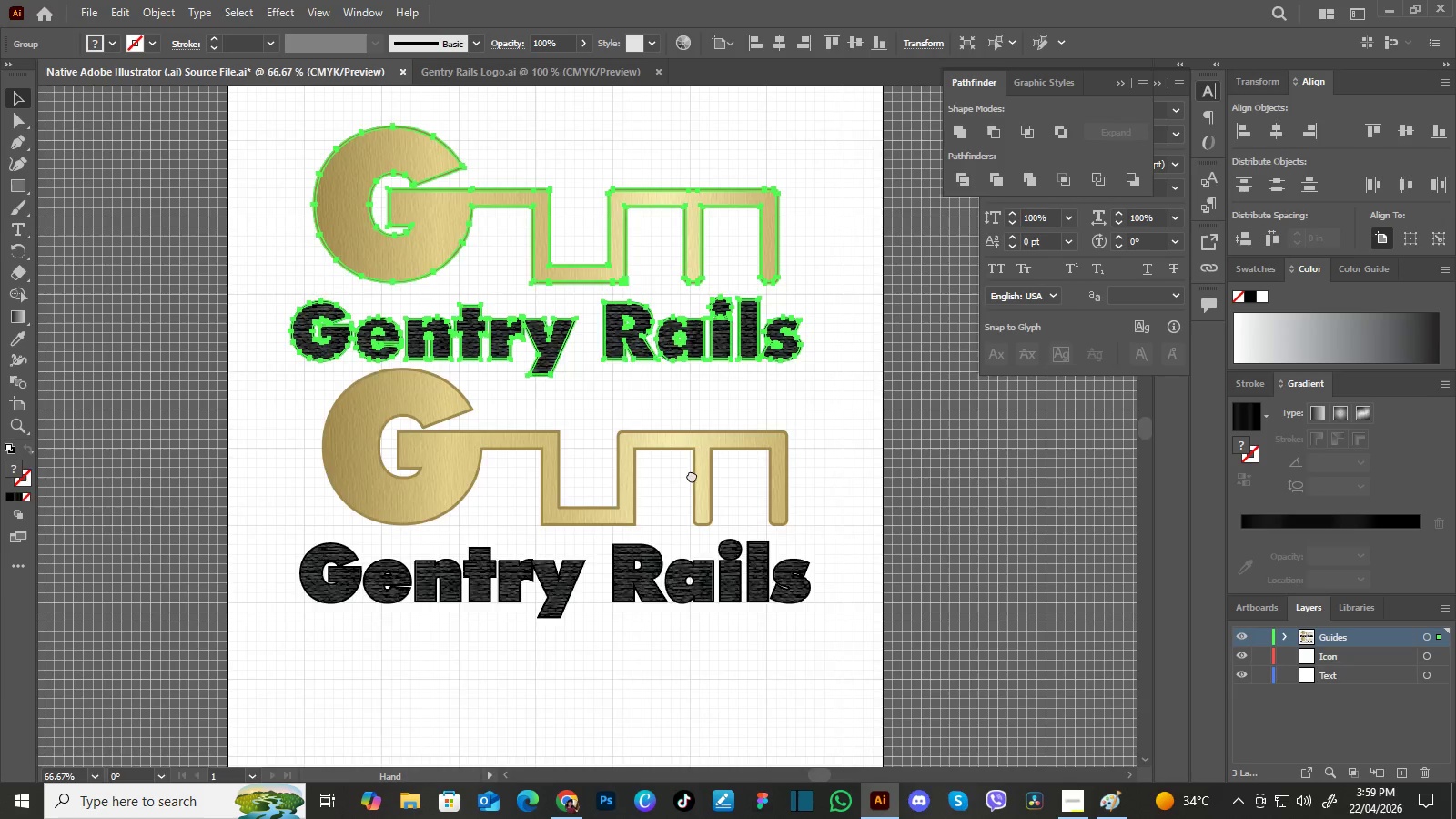 
key(Alt+AltLeft)
 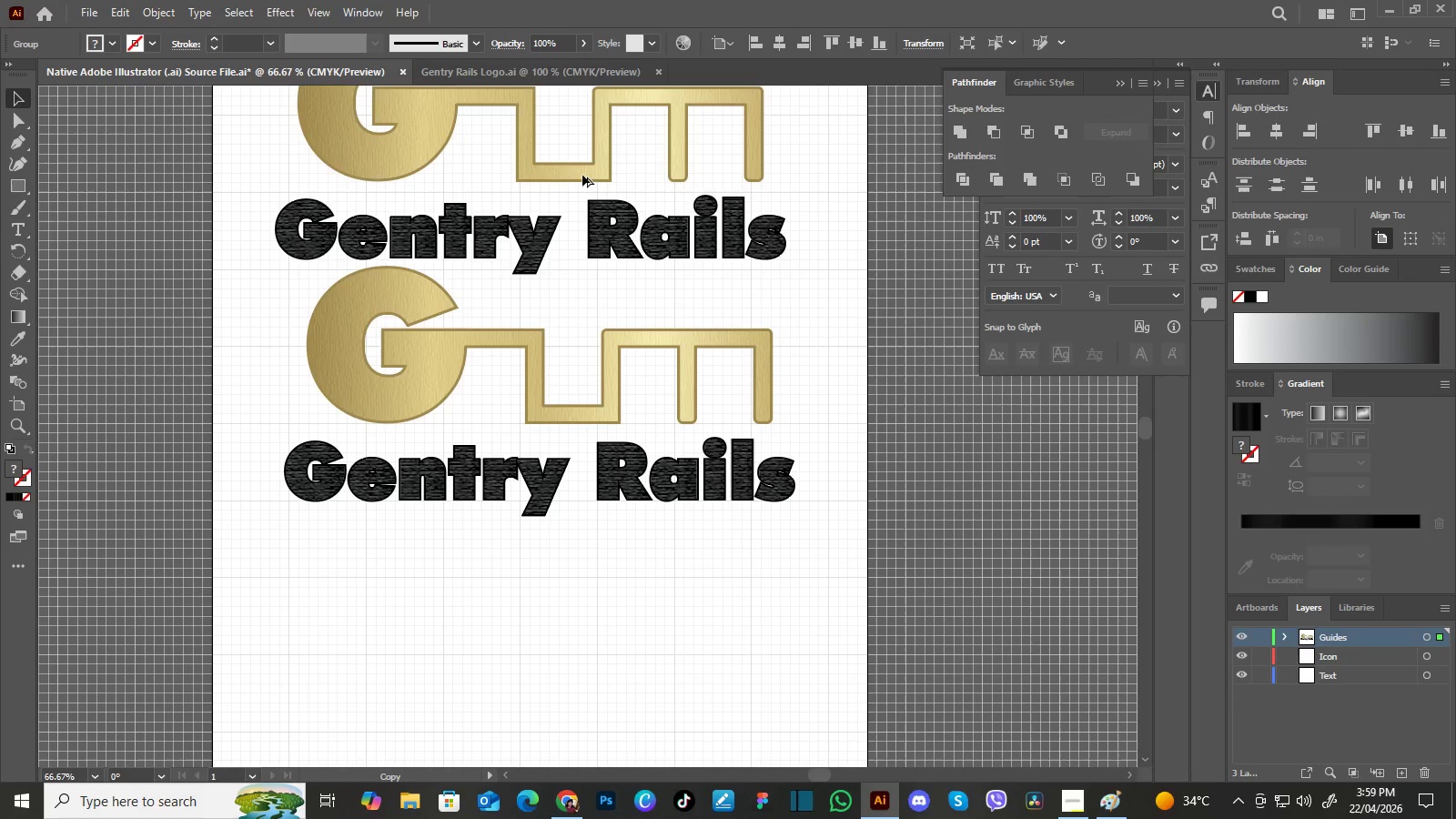 
key(Alt+AltLeft)
 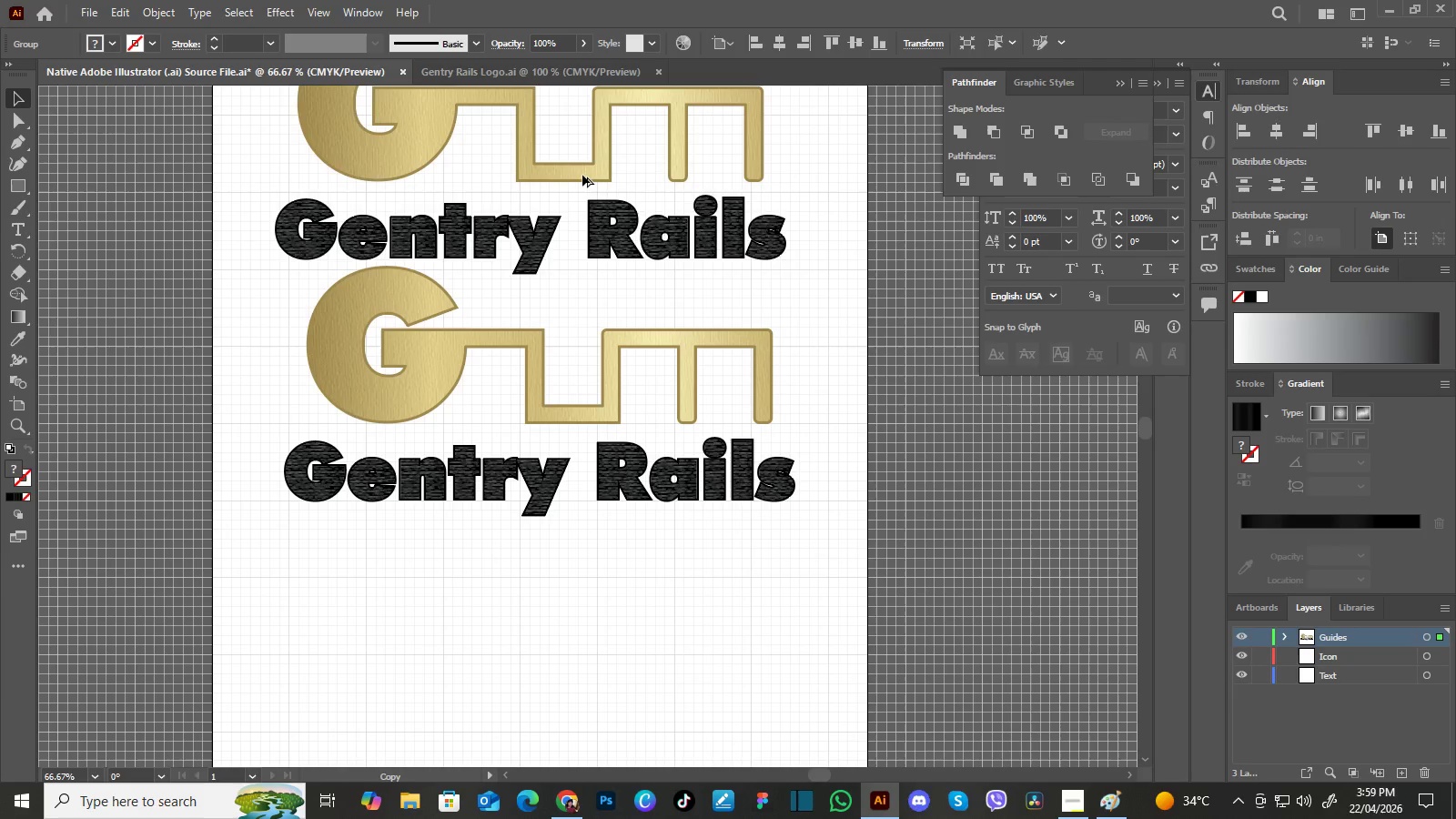 
key(Alt+AltLeft)
 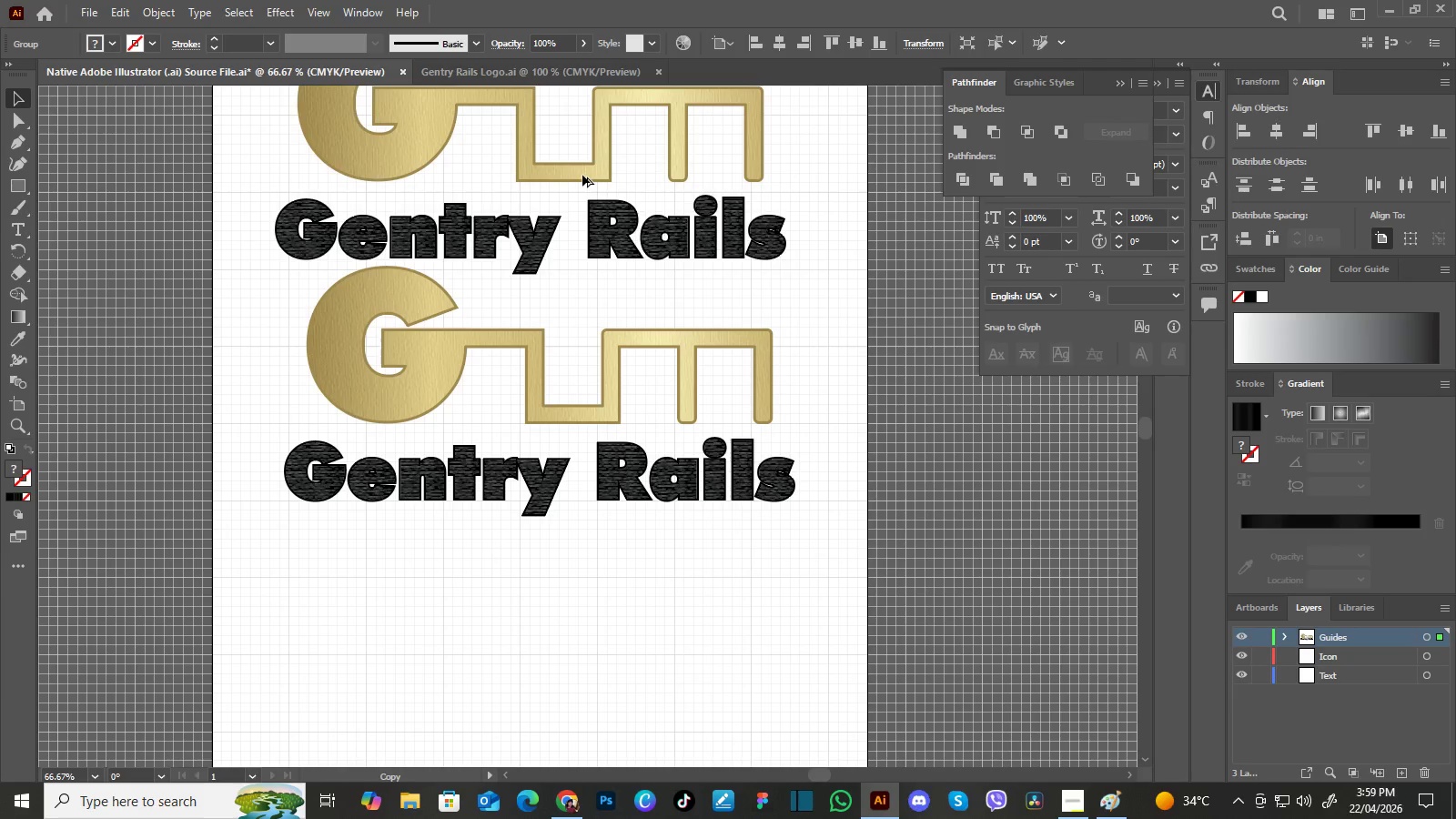 
key(Alt+AltLeft)
 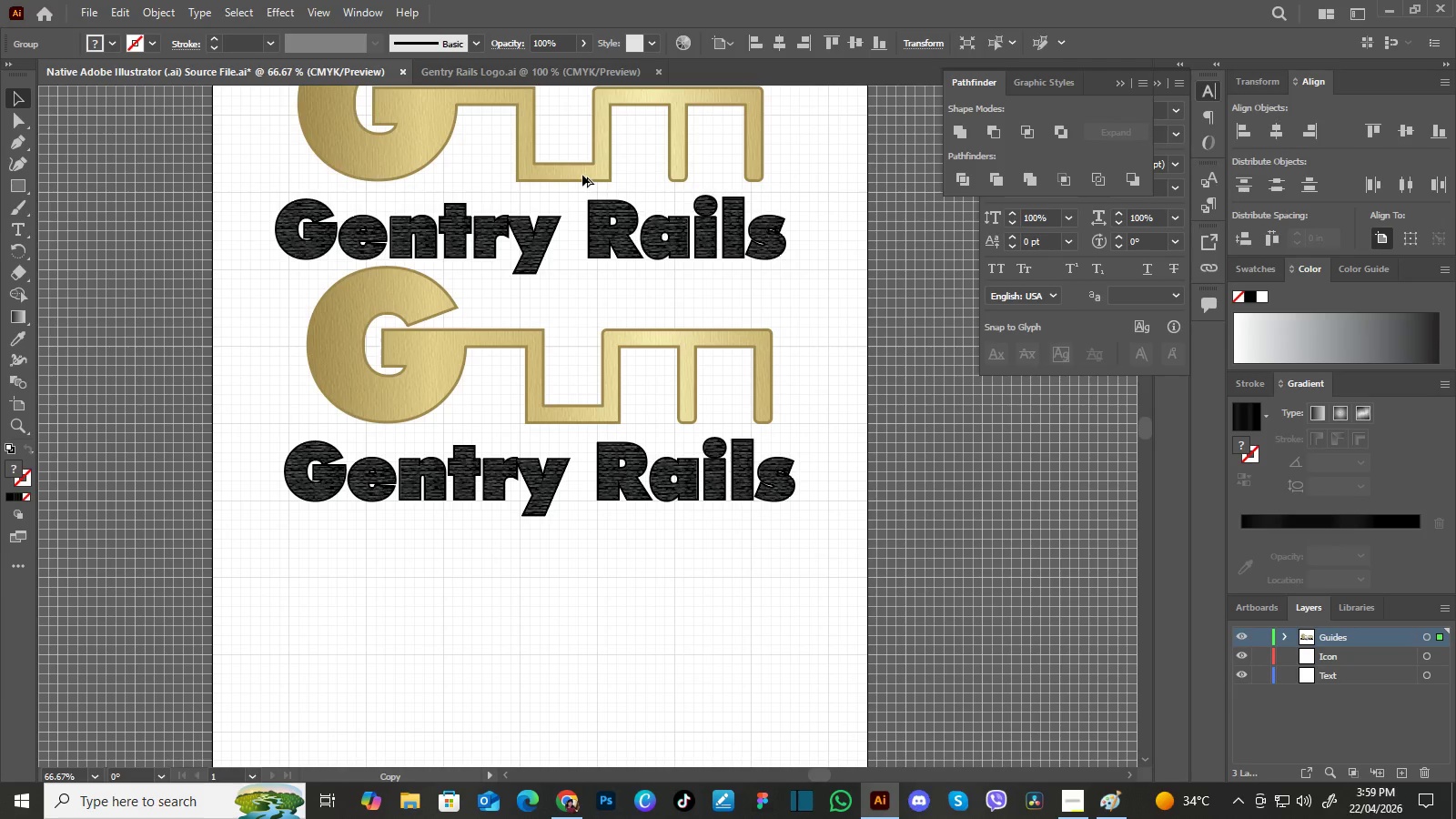 
key(Alt+AltLeft)
 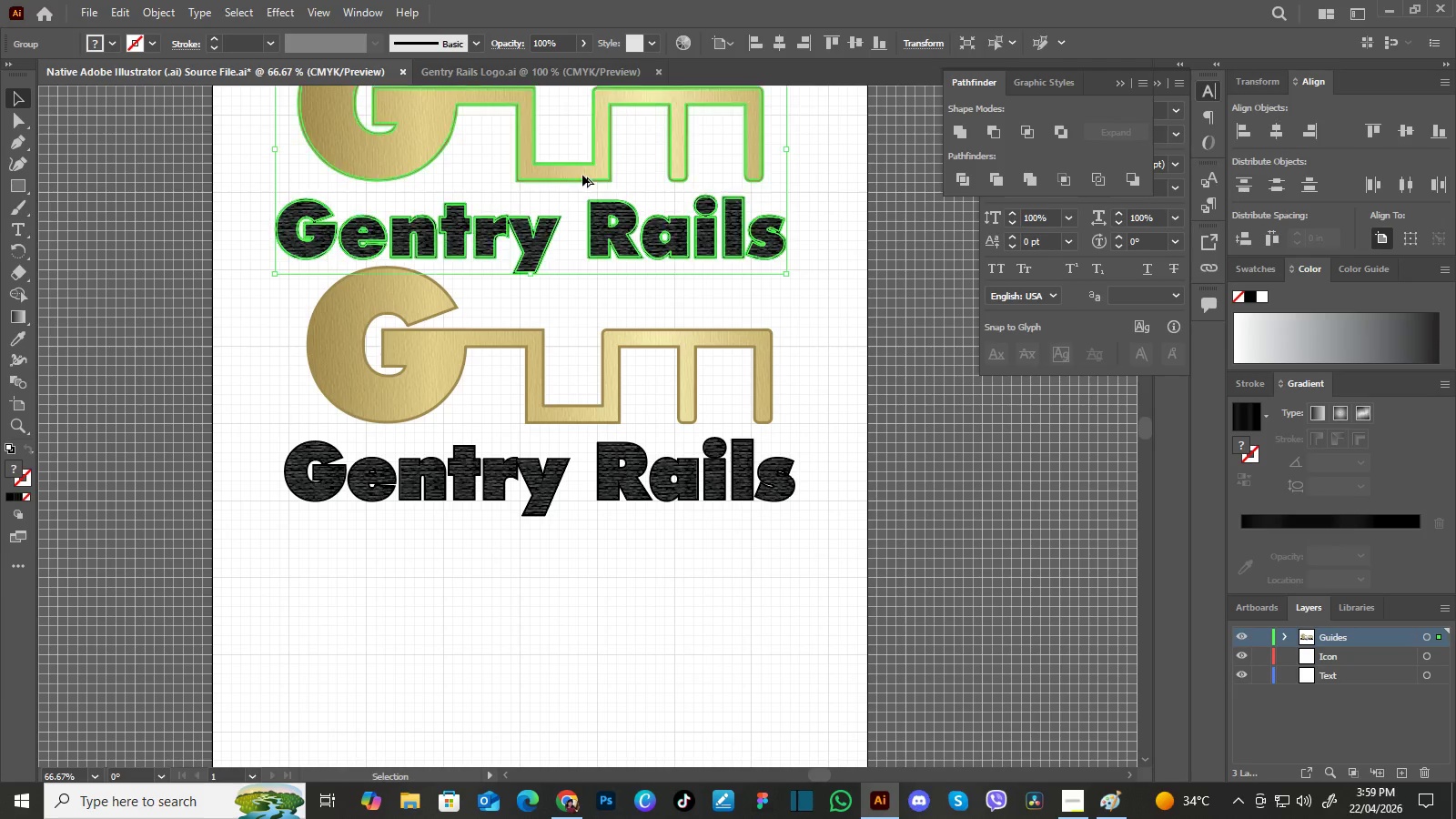 
key(Alt+AltLeft)
 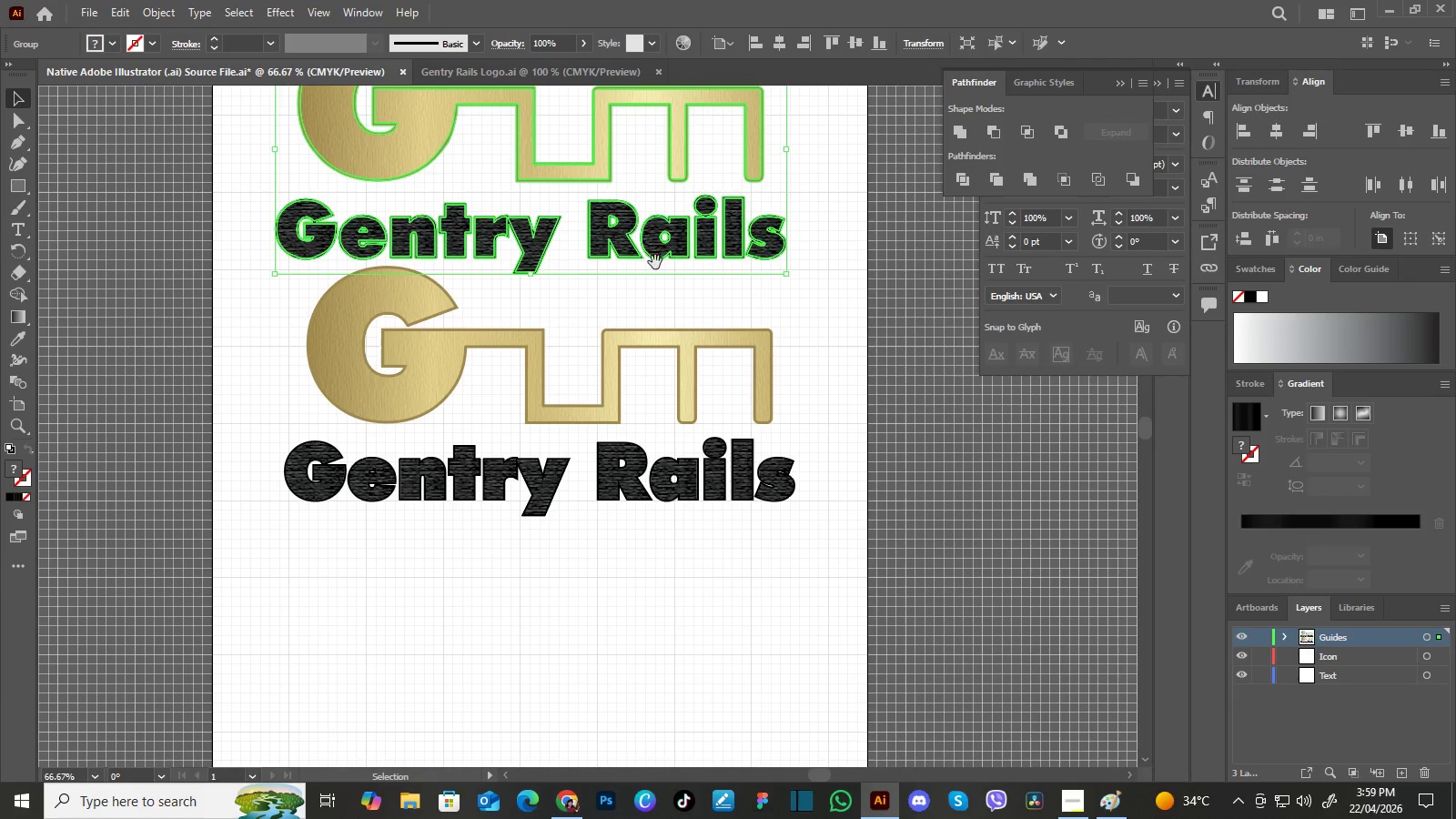 
hold_key(key=Space, duration=0.61)
 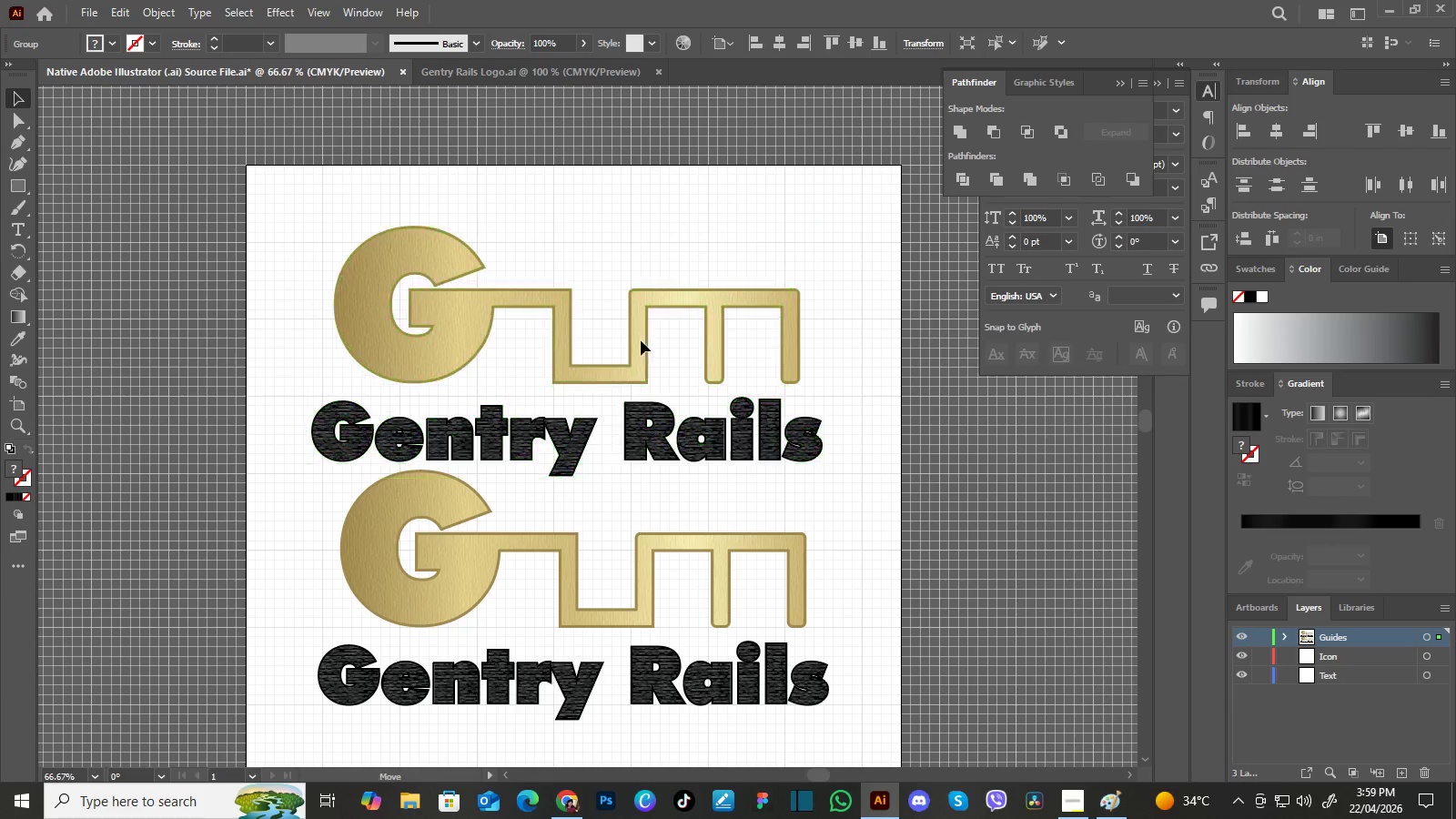 
left_click_drag(start_coordinate=[660, 285], to_coordinate=[693, 489])
 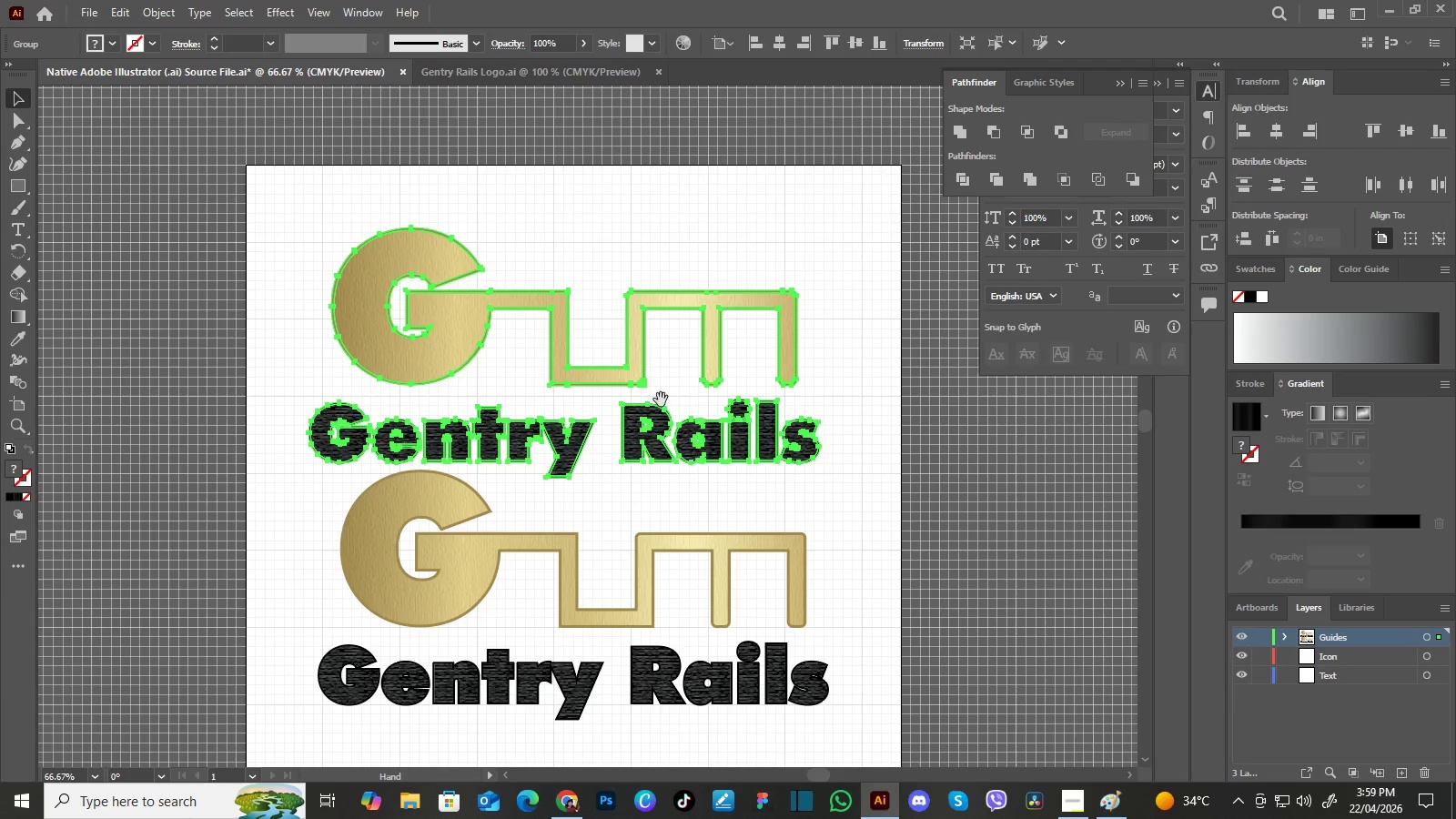 
left_click_drag(start_coordinate=[635, 349], to_coordinate=[647, 334])
 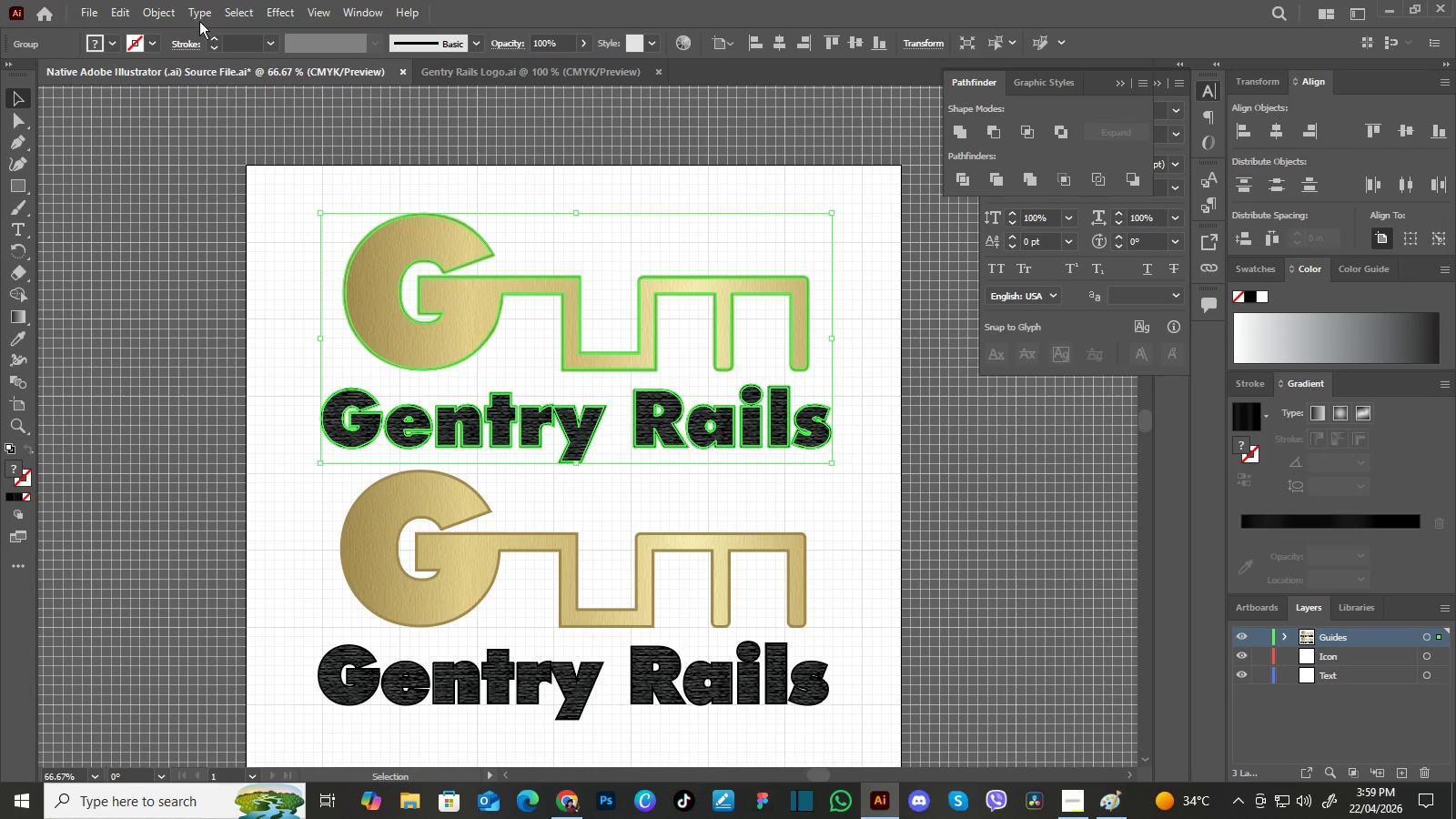 
left_click([171, 15])
 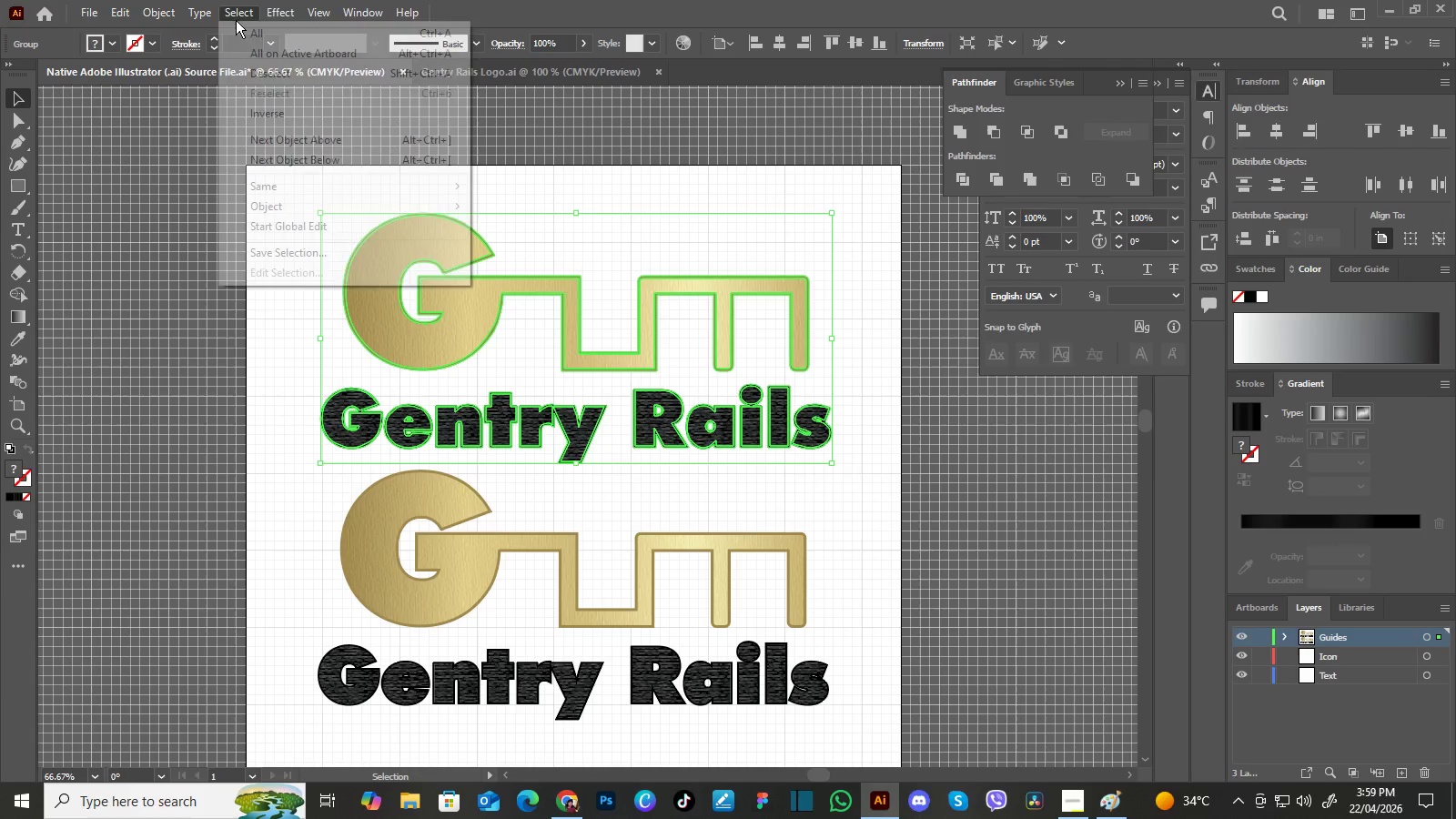 
wait(13.03)
 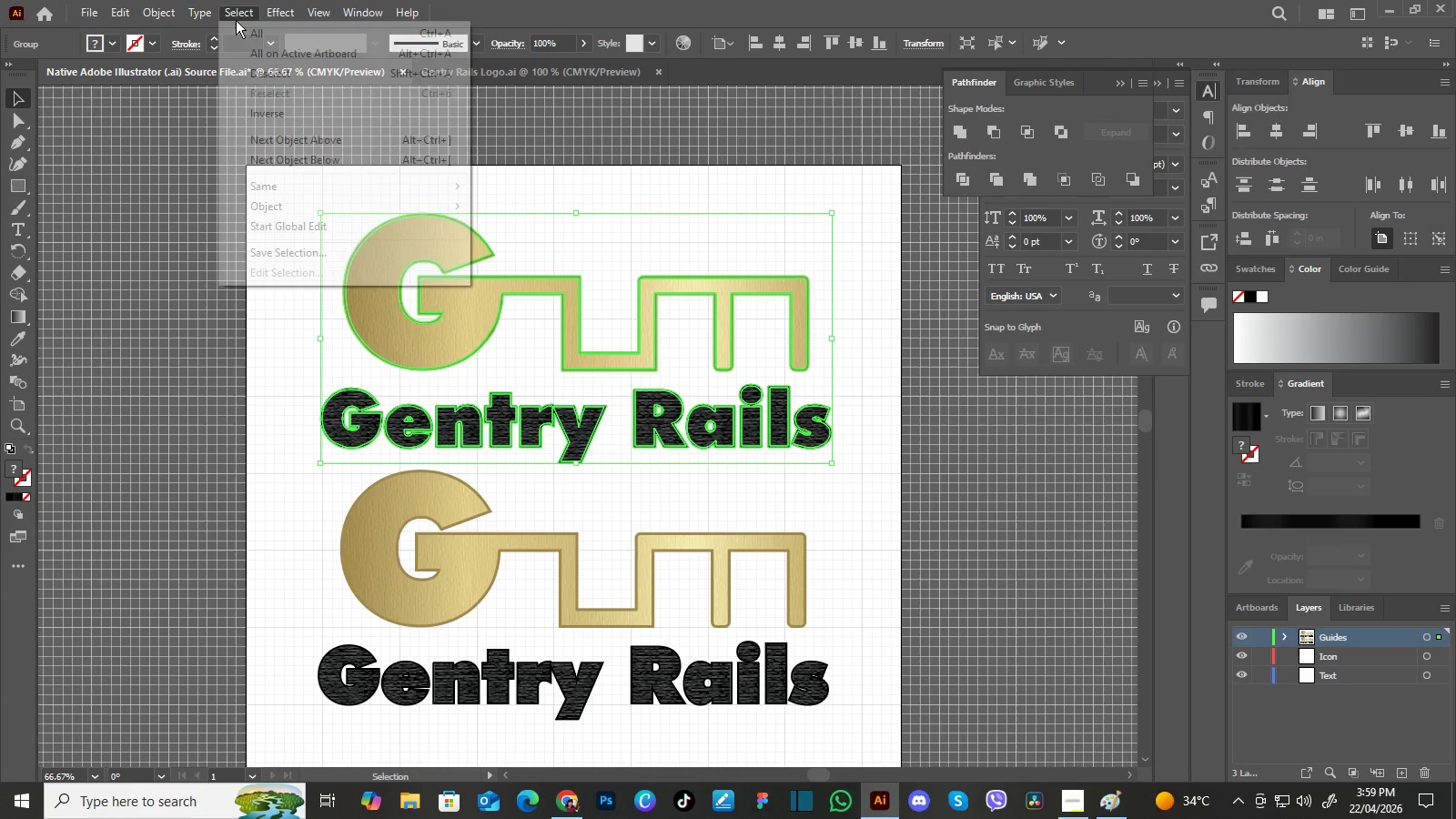 
type(GRAY)
 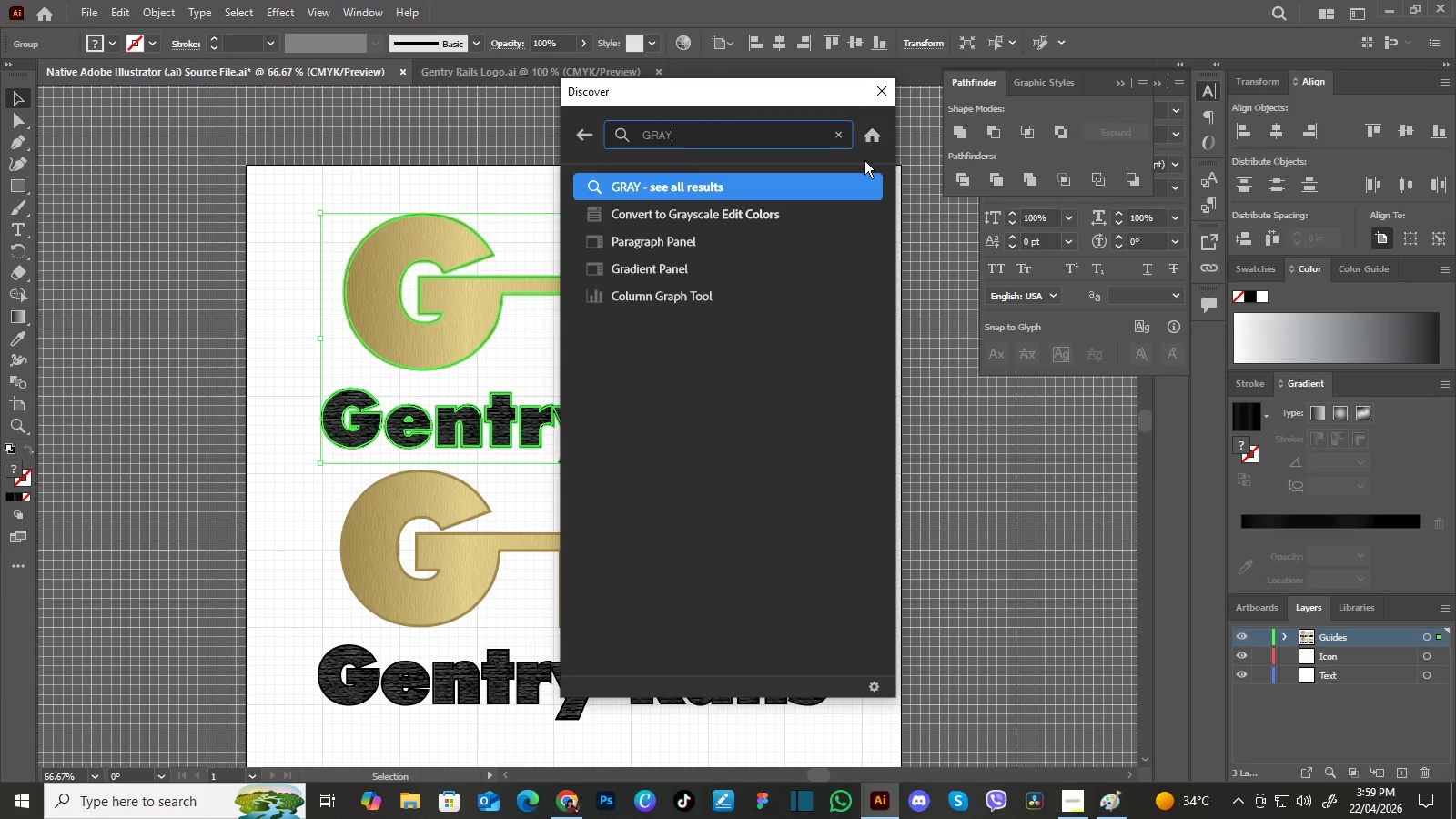 
left_click([753, 210])
 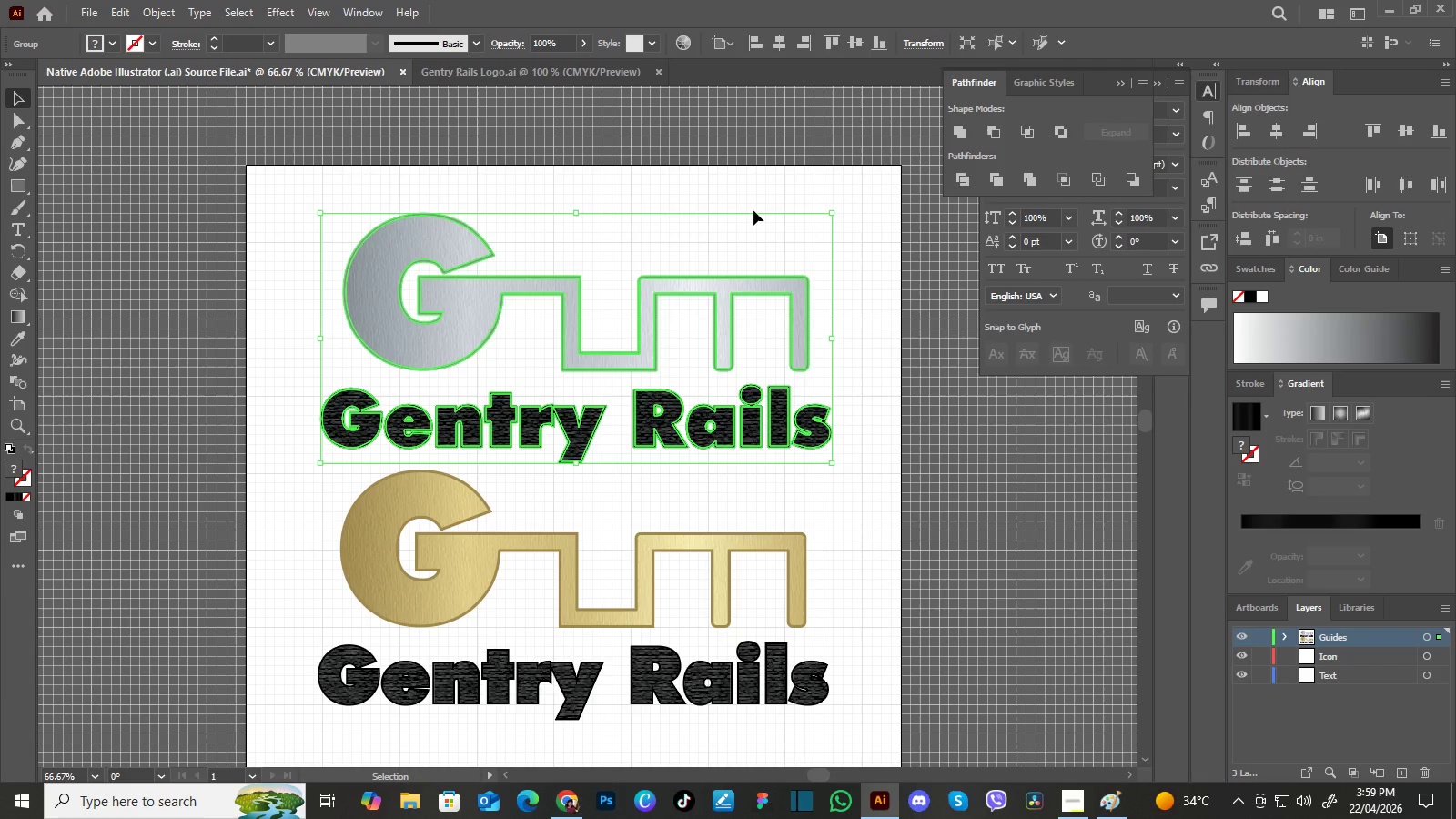 
left_click([726, 247])
 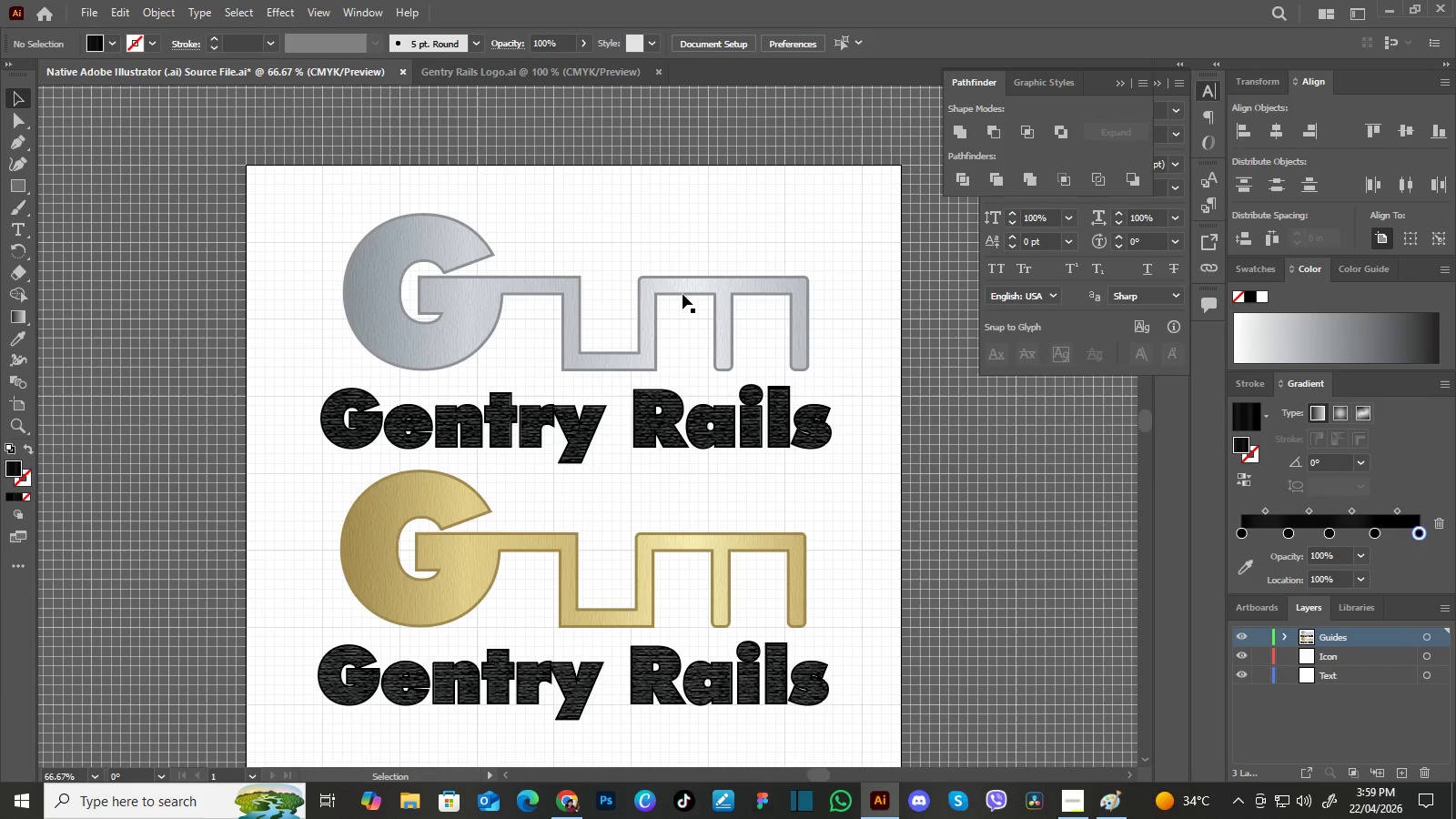 
left_click([666, 289])
 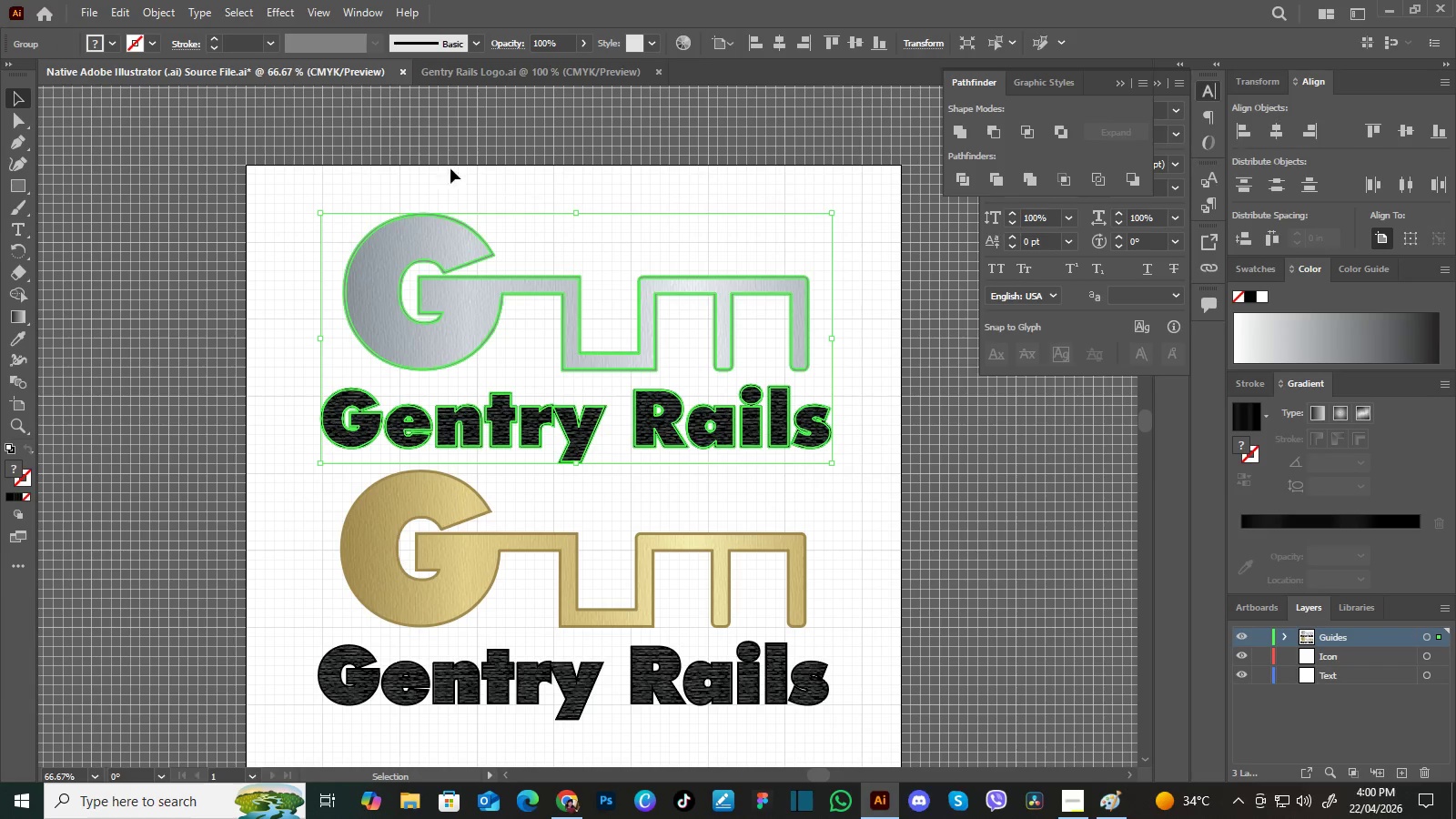 
left_click([282, 12])
 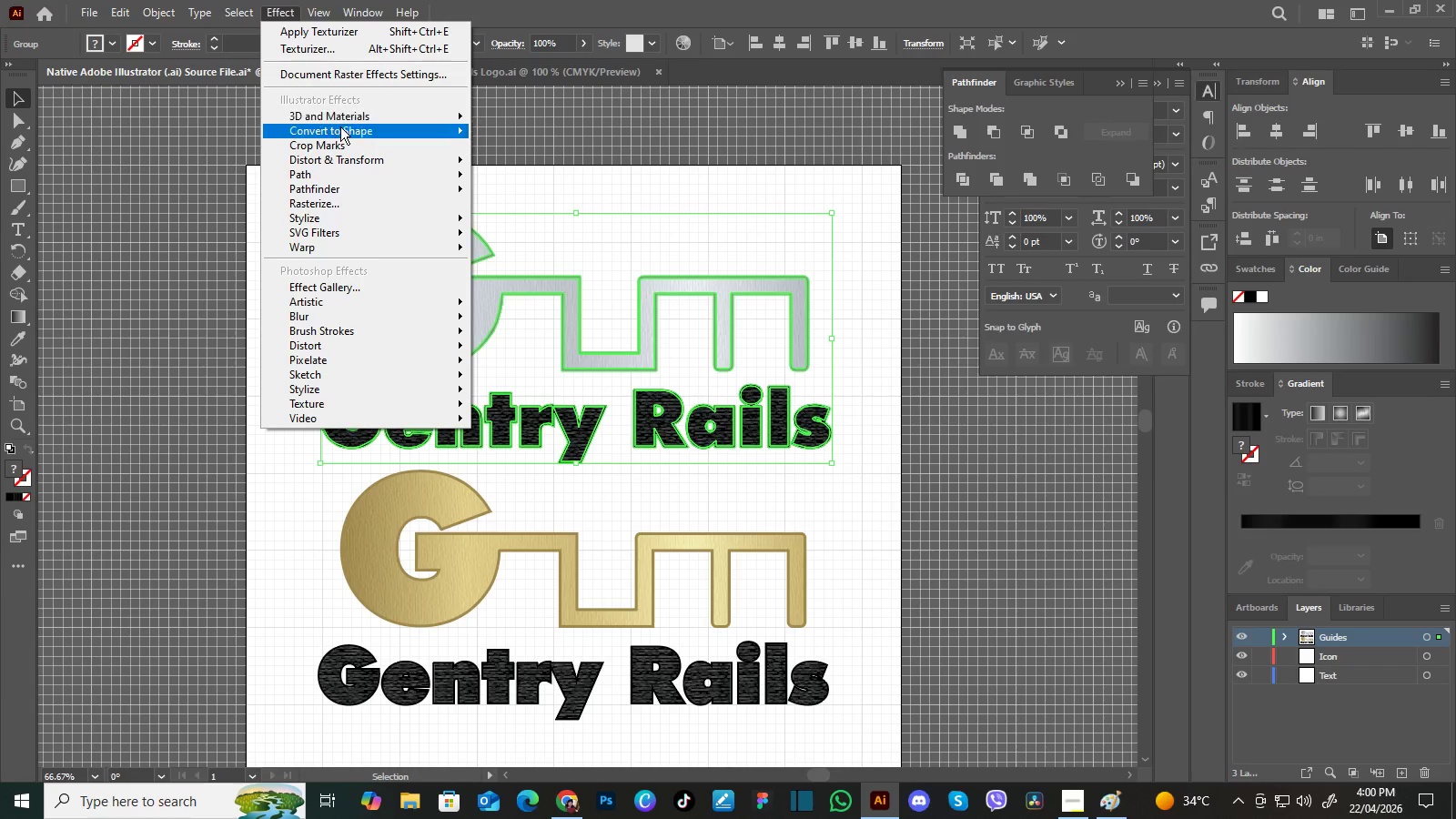 
wait(5.61)
 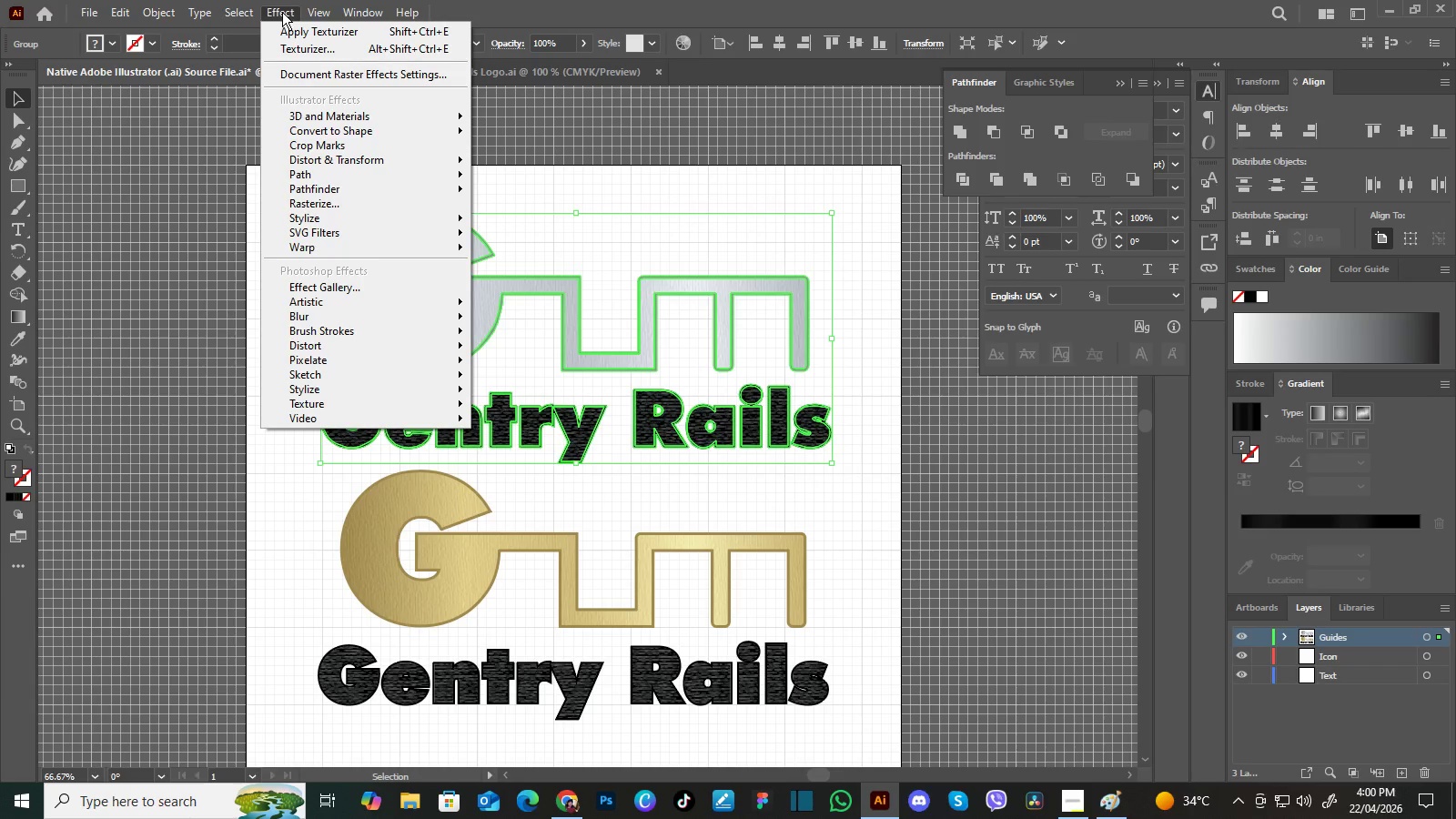 
mouse_move([215, 28])
 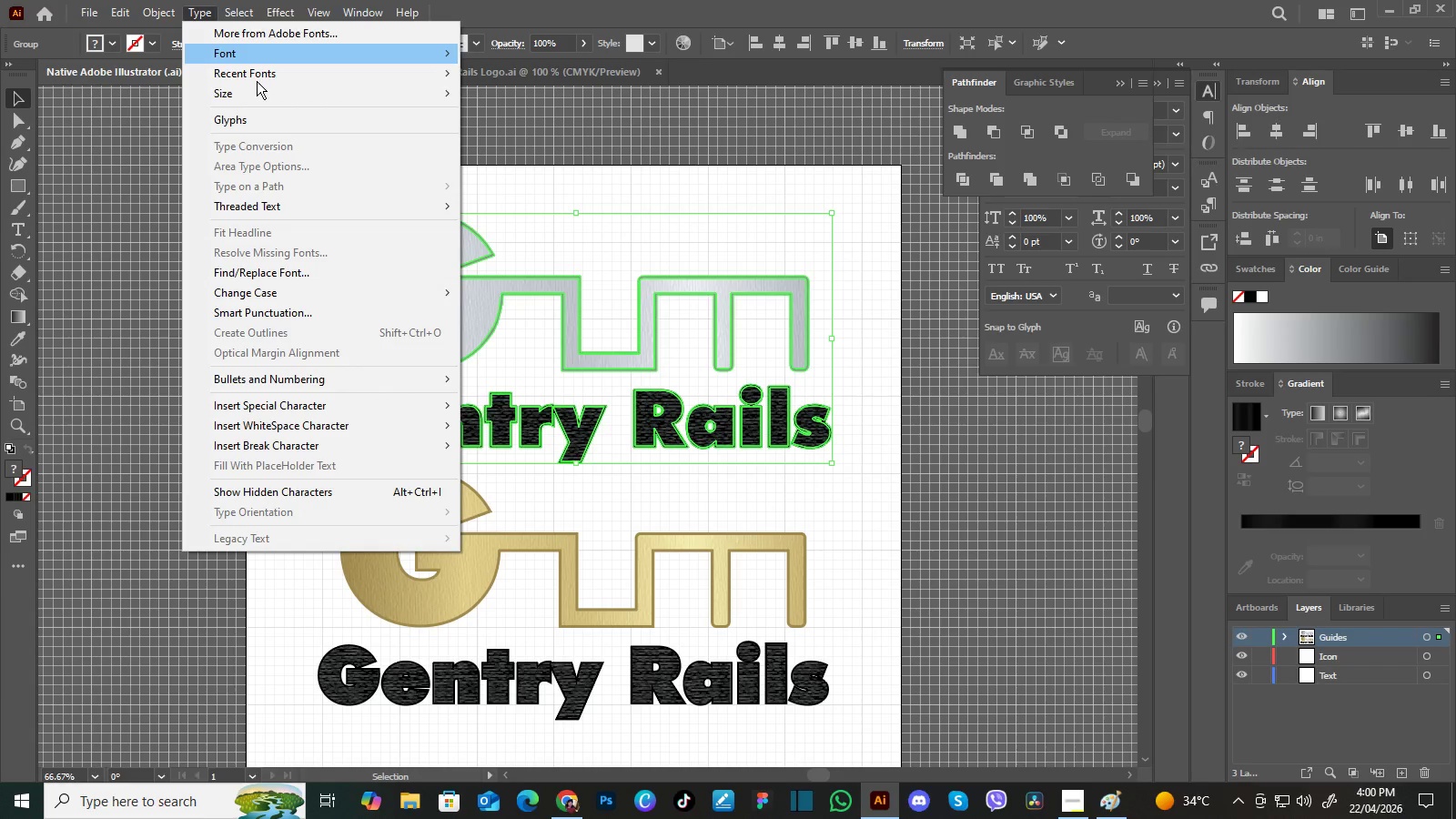 
wait(5.4)
 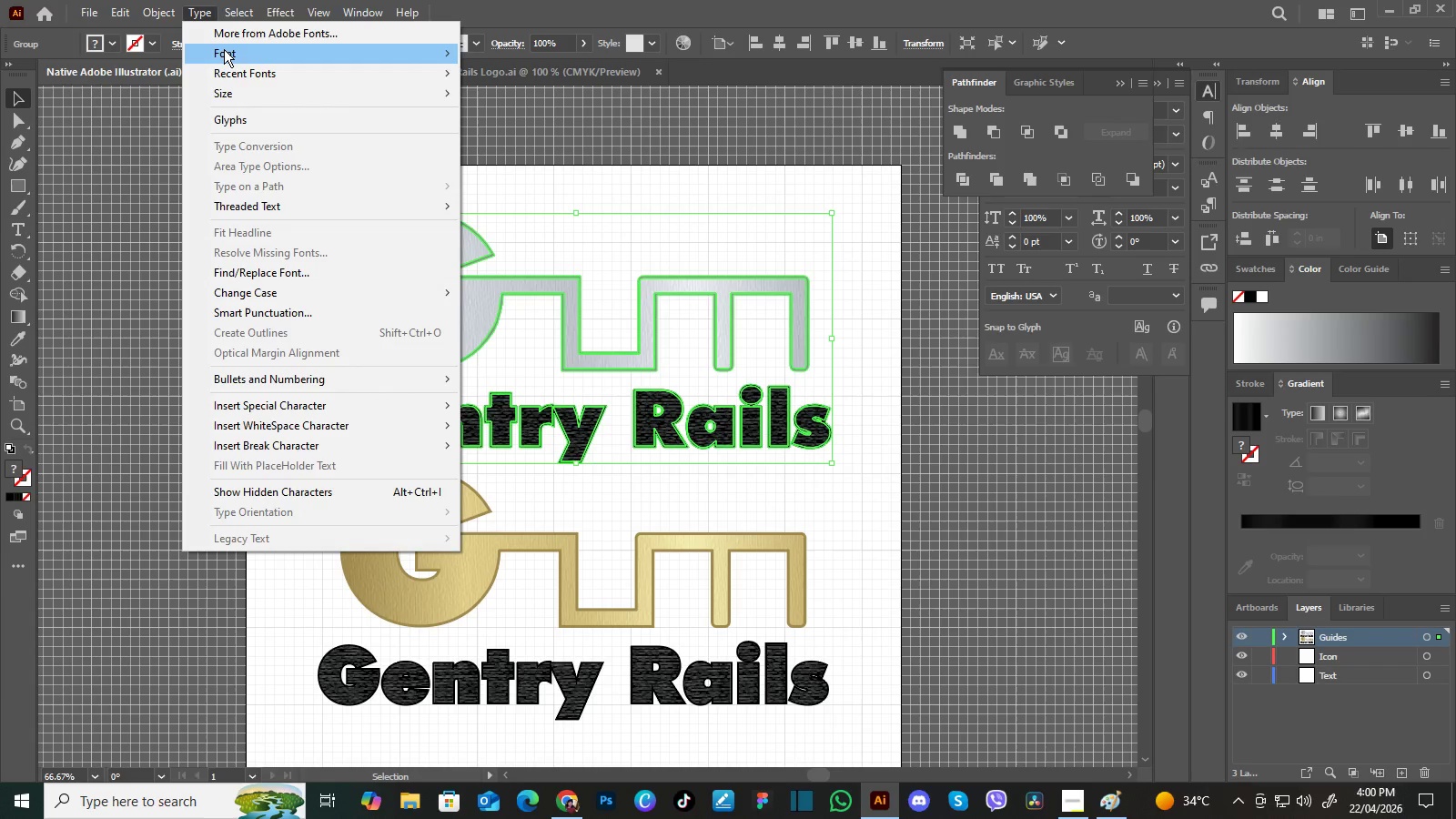 
mouse_move([175, 15])
 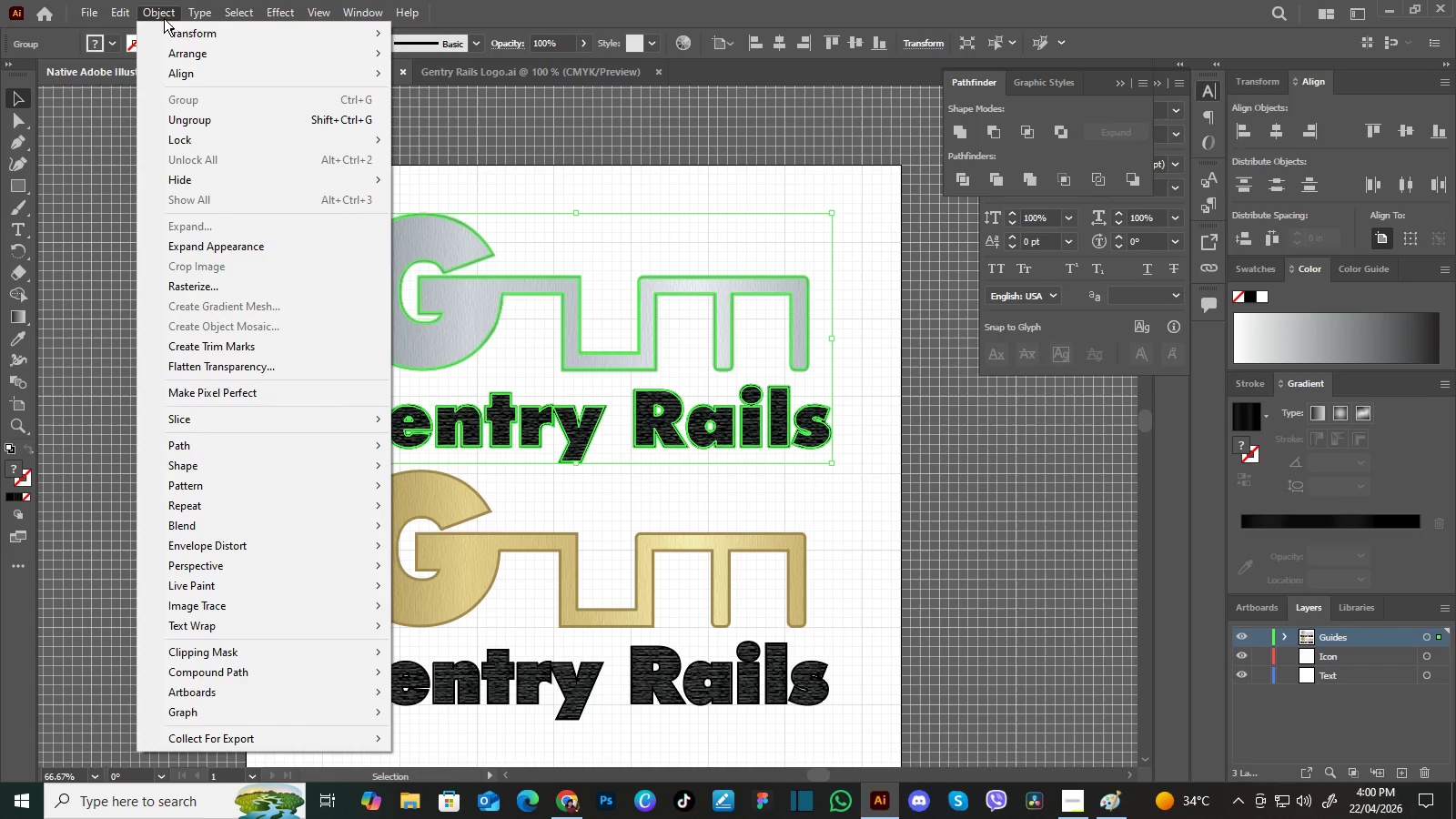 
mouse_move([196, 17])
 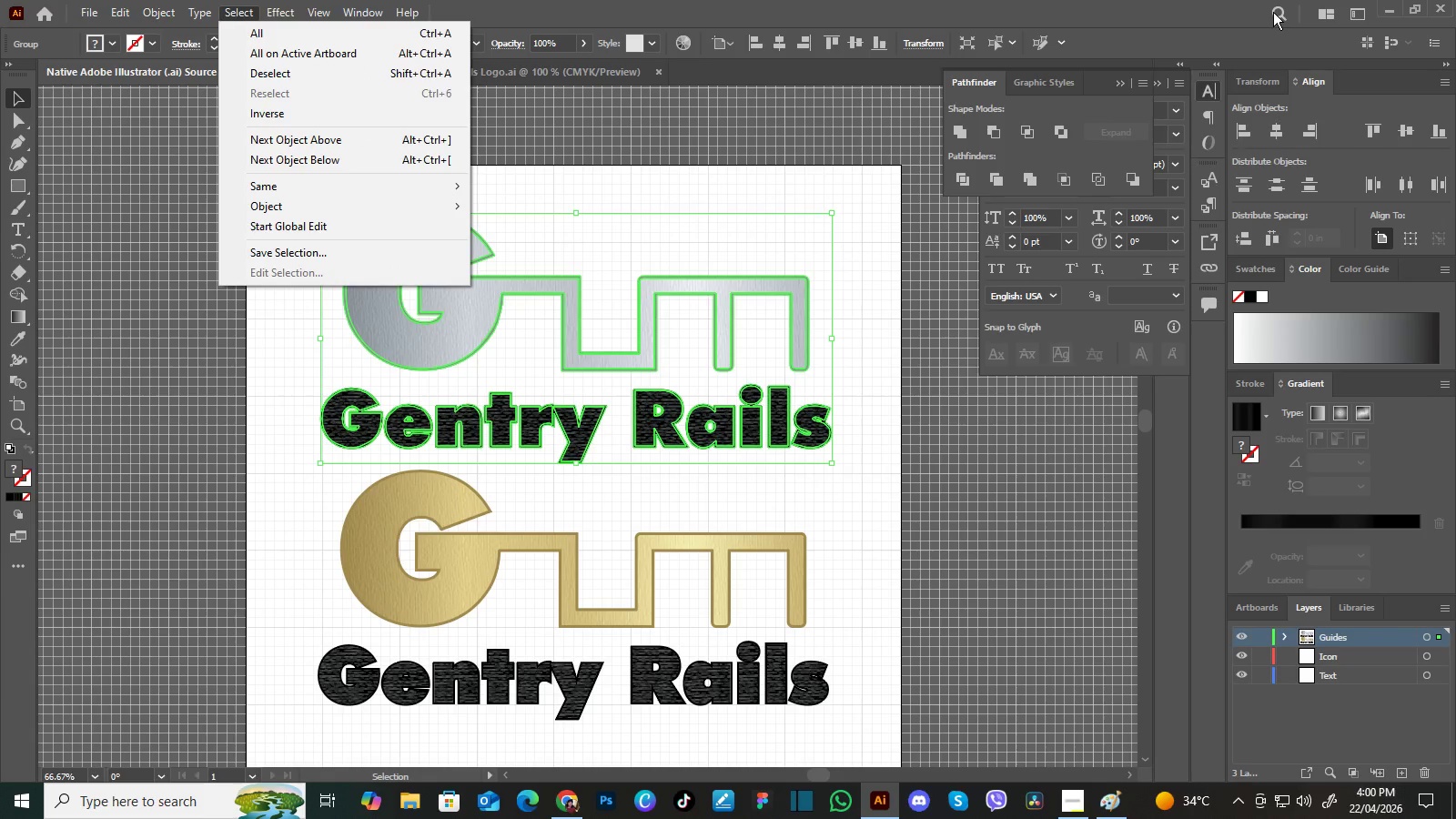 
key(CapsLock)
 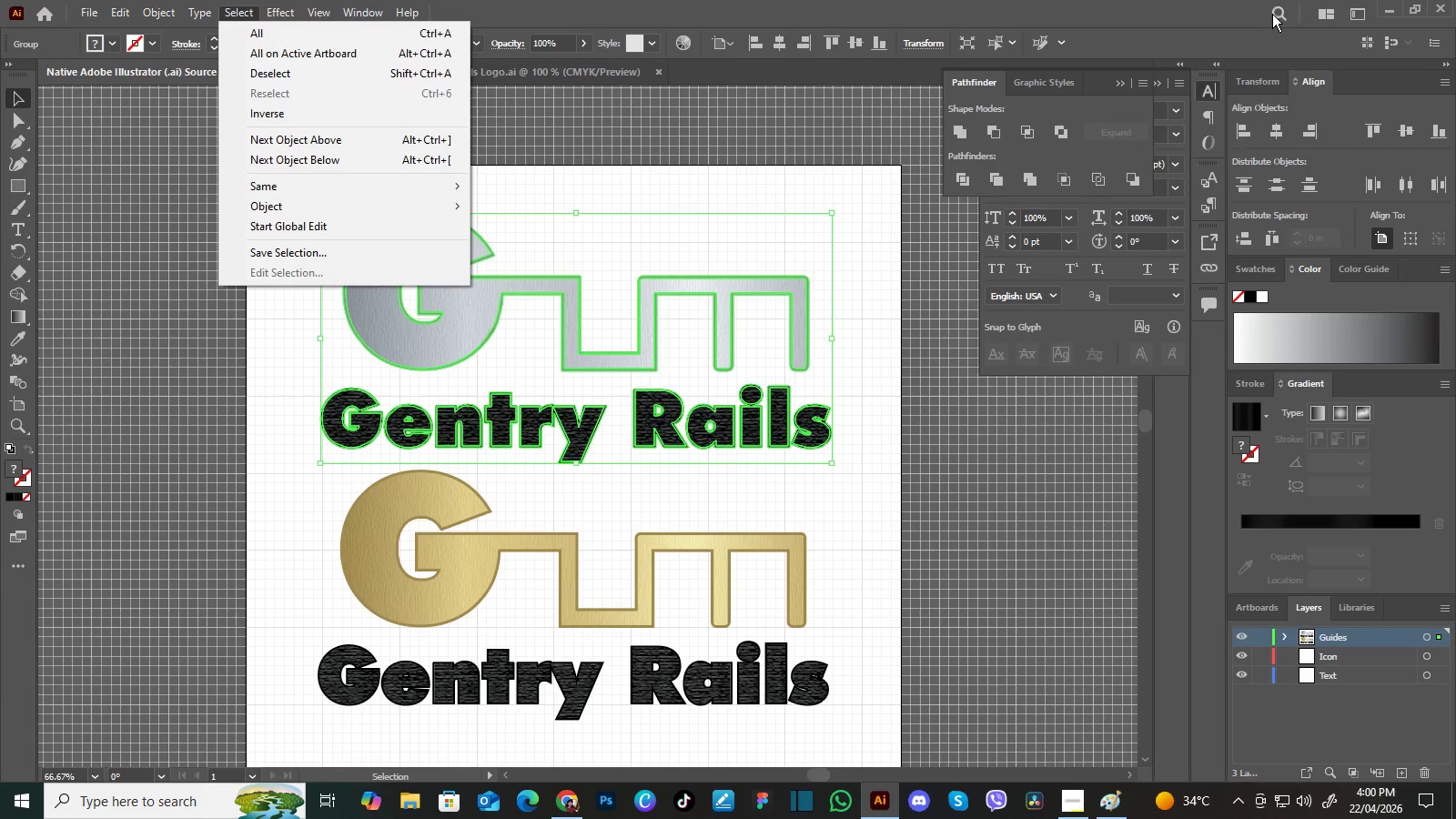 
left_click([1274, 12])
 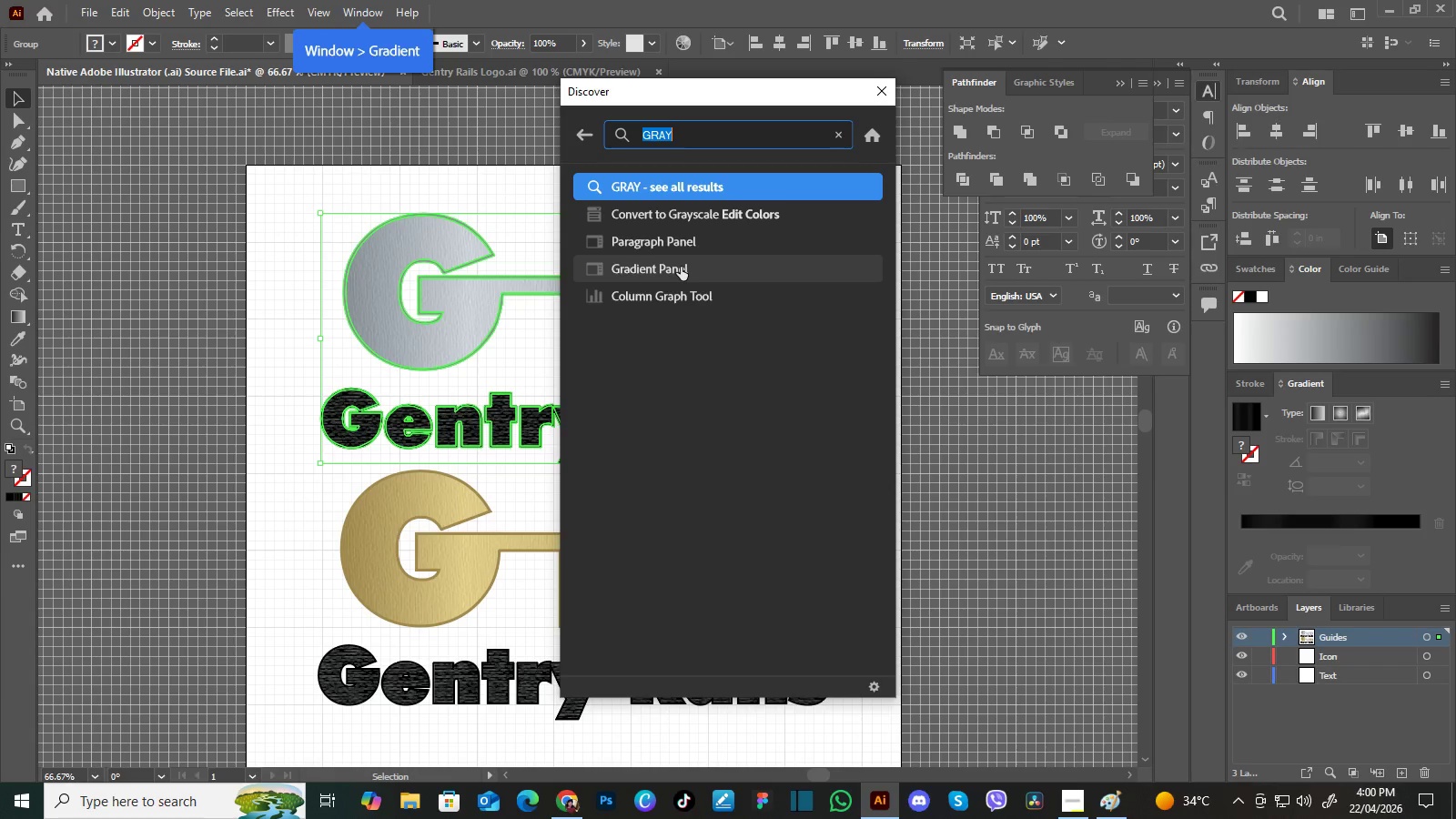 
wait(5.28)
 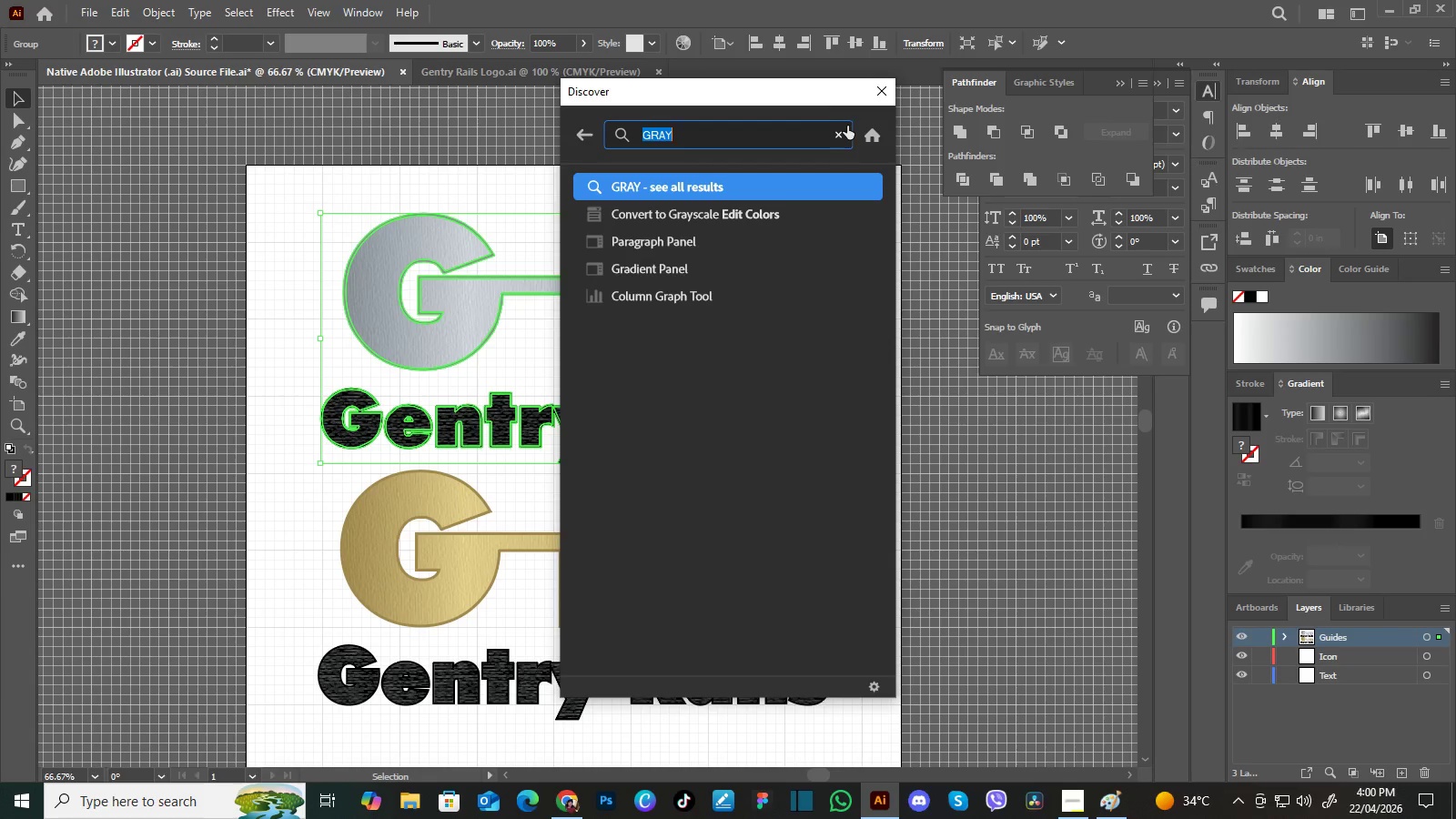 
left_click([668, 215])
 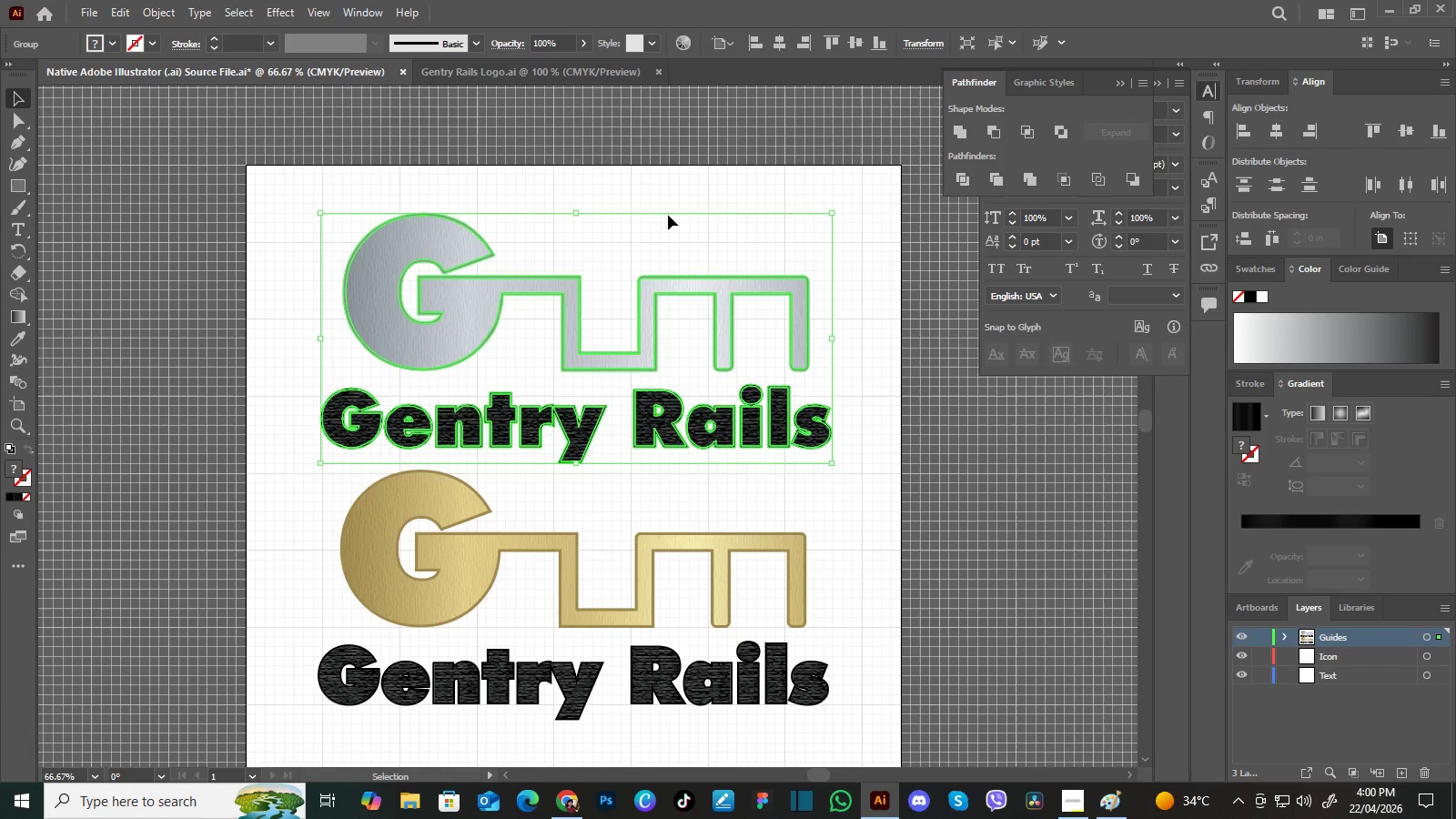 
left_click([668, 215])
 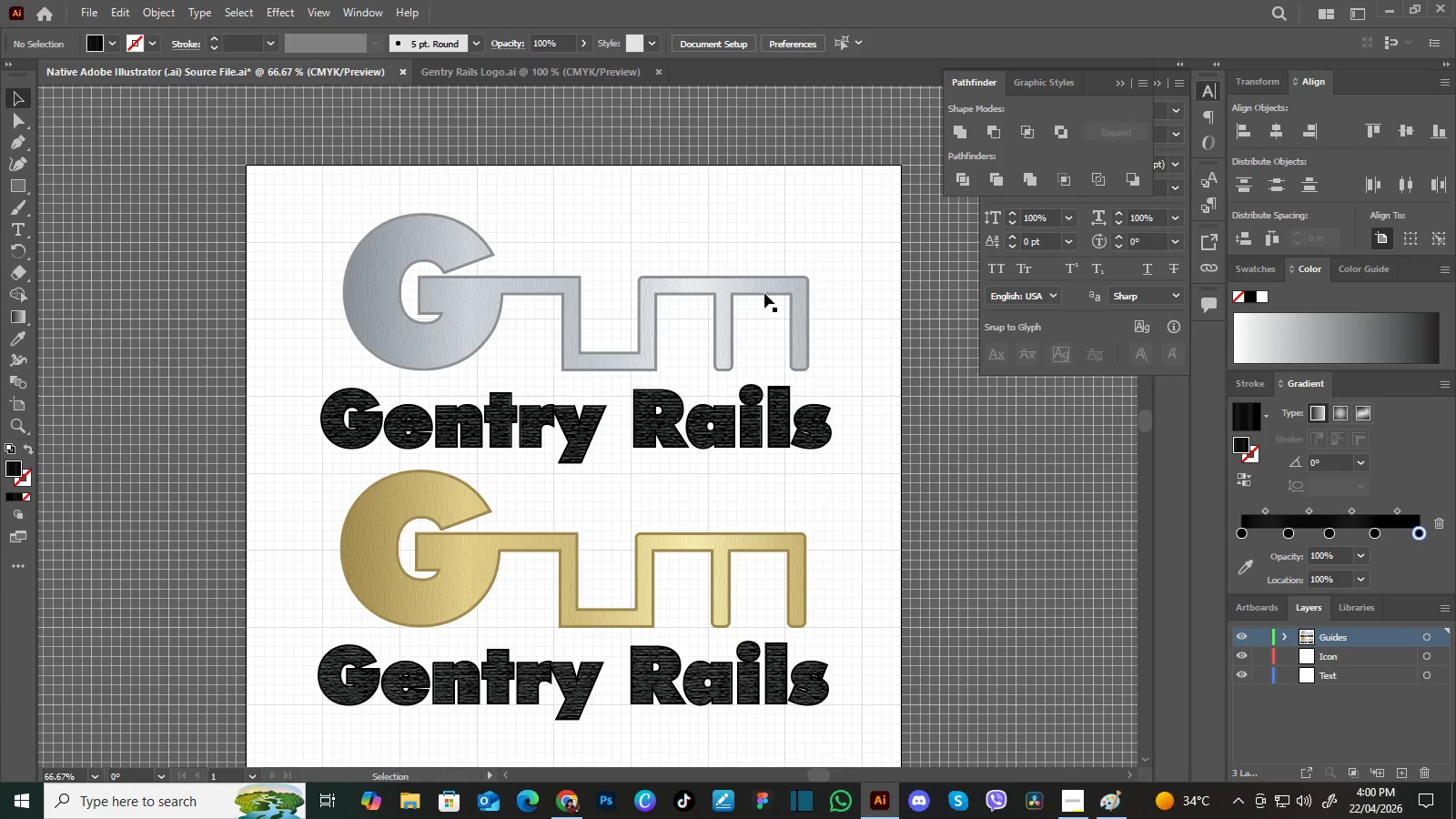 
hold_key(key=Space, duration=1.34)
 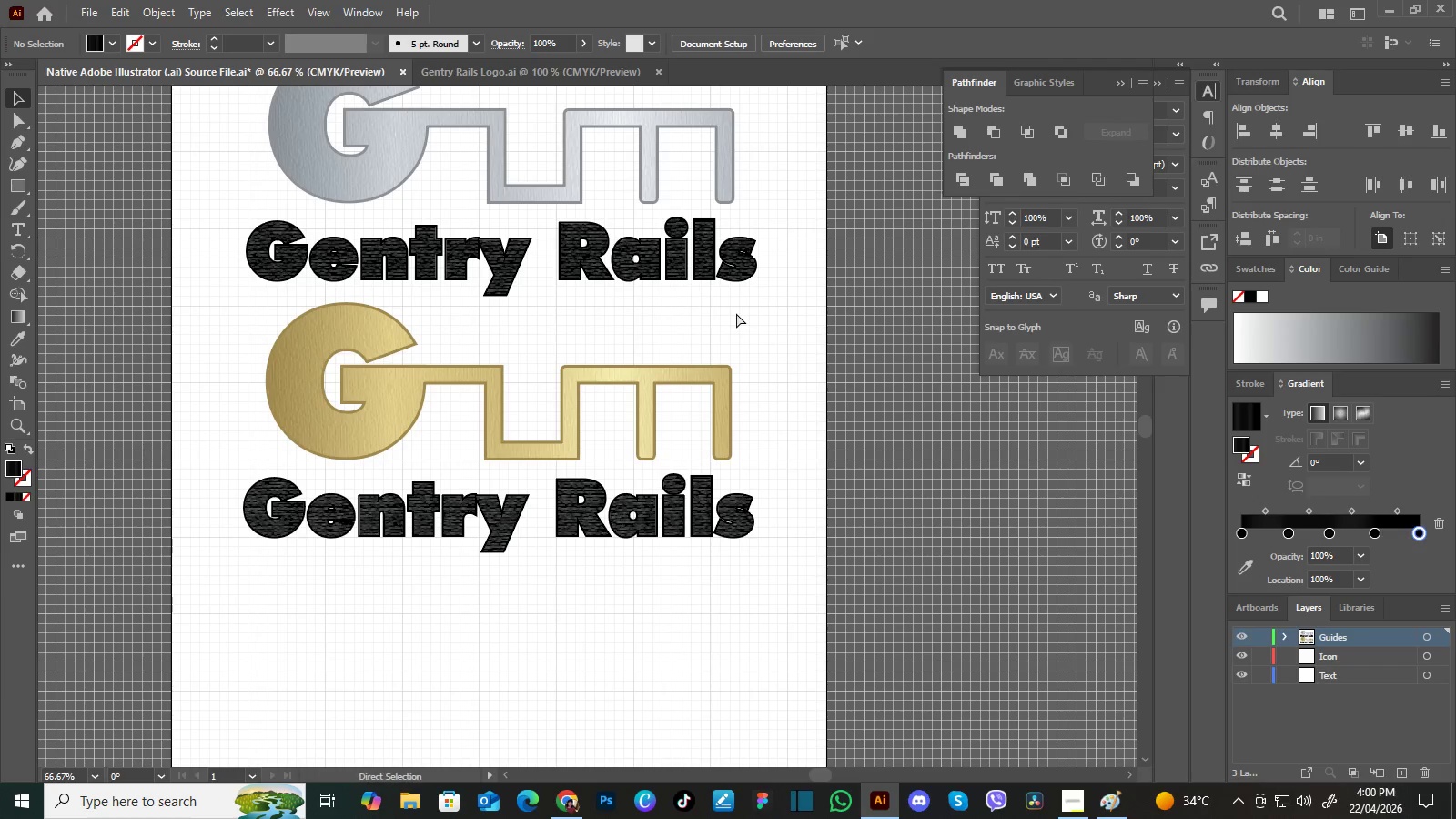 
left_click_drag(start_coordinate=[789, 356], to_coordinate=[723, 241])
 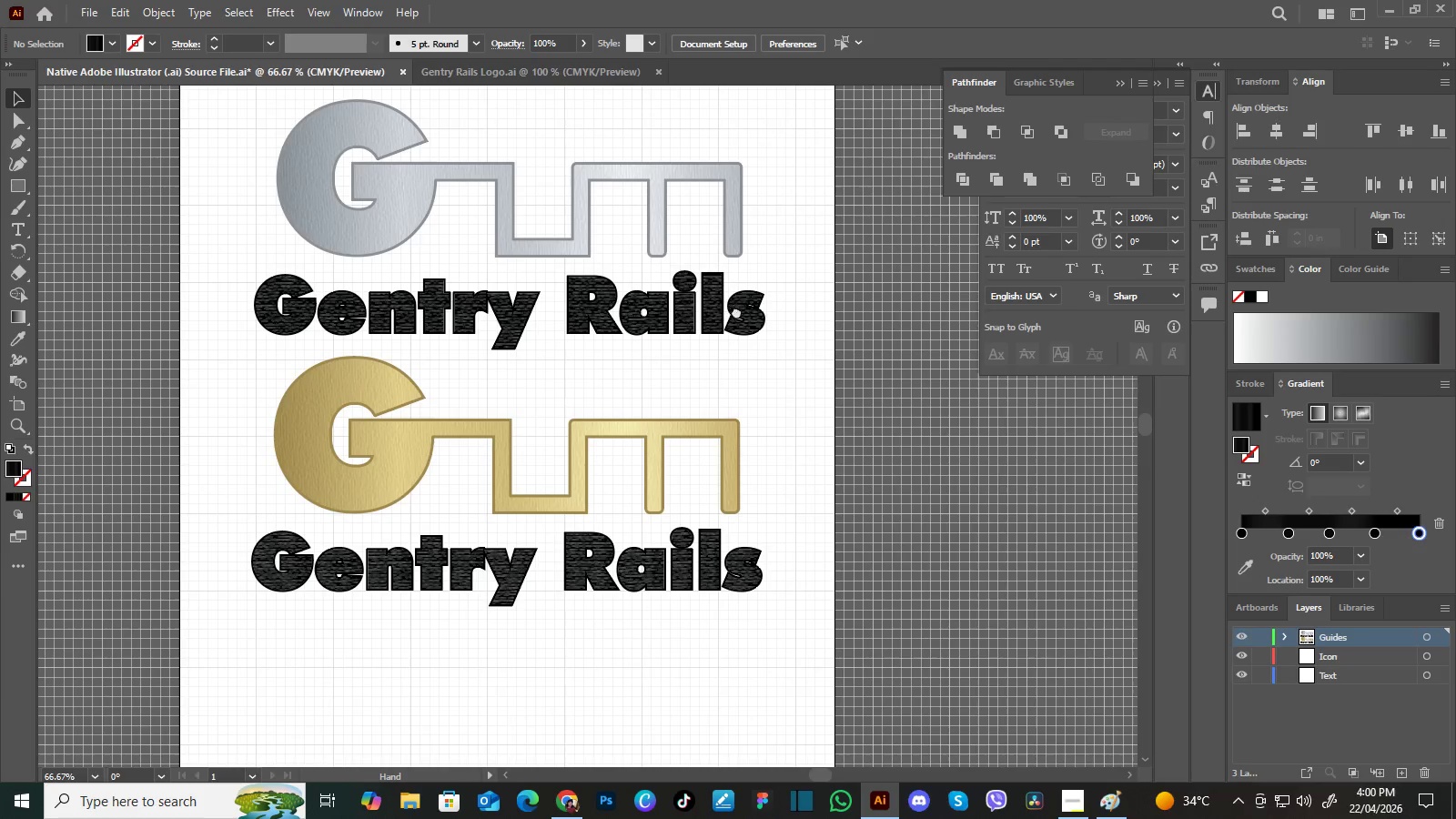 
left_click_drag(start_coordinate=[733, 312], to_coordinate=[725, 258])
 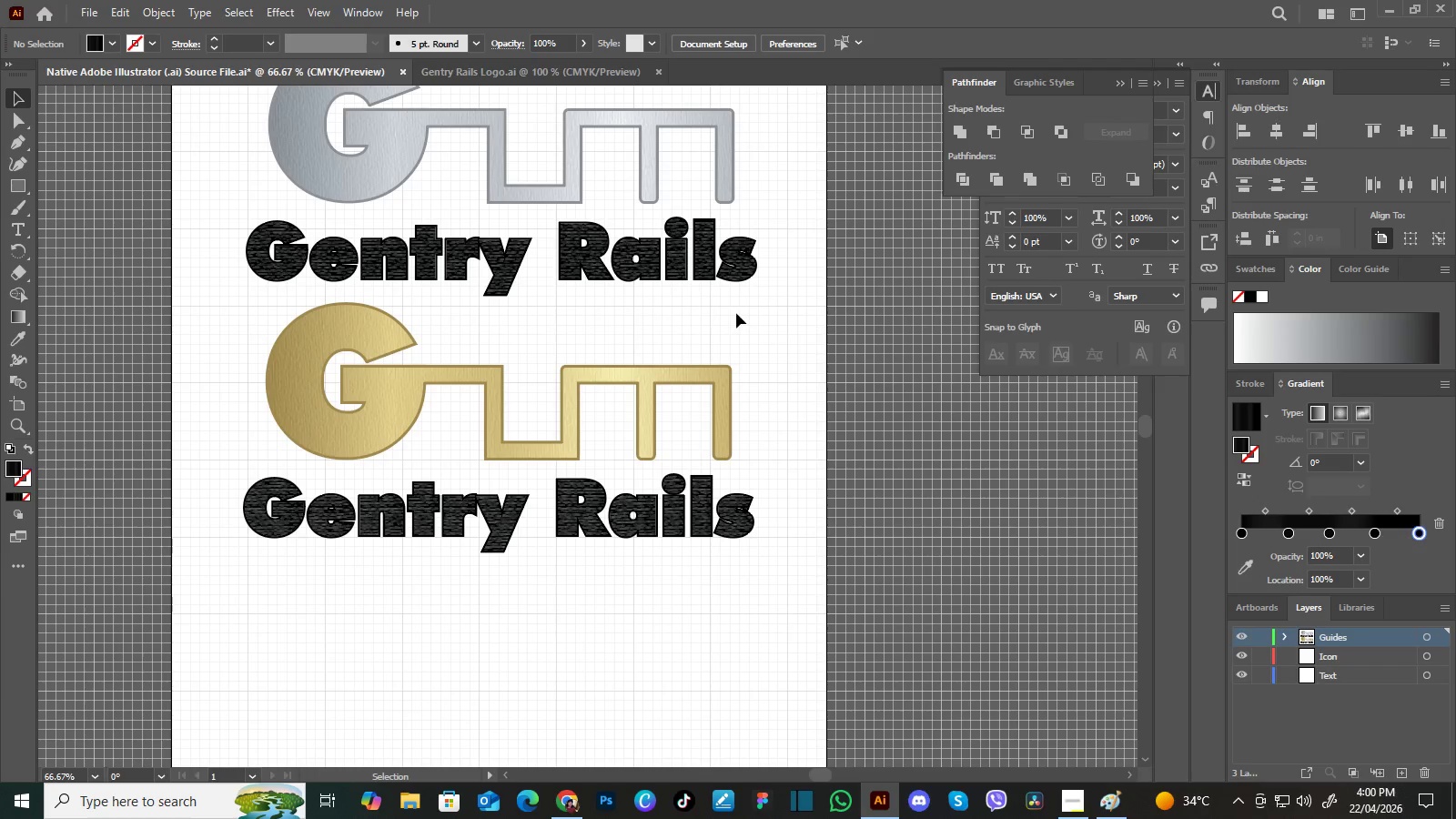 
key(Control+Minus)
 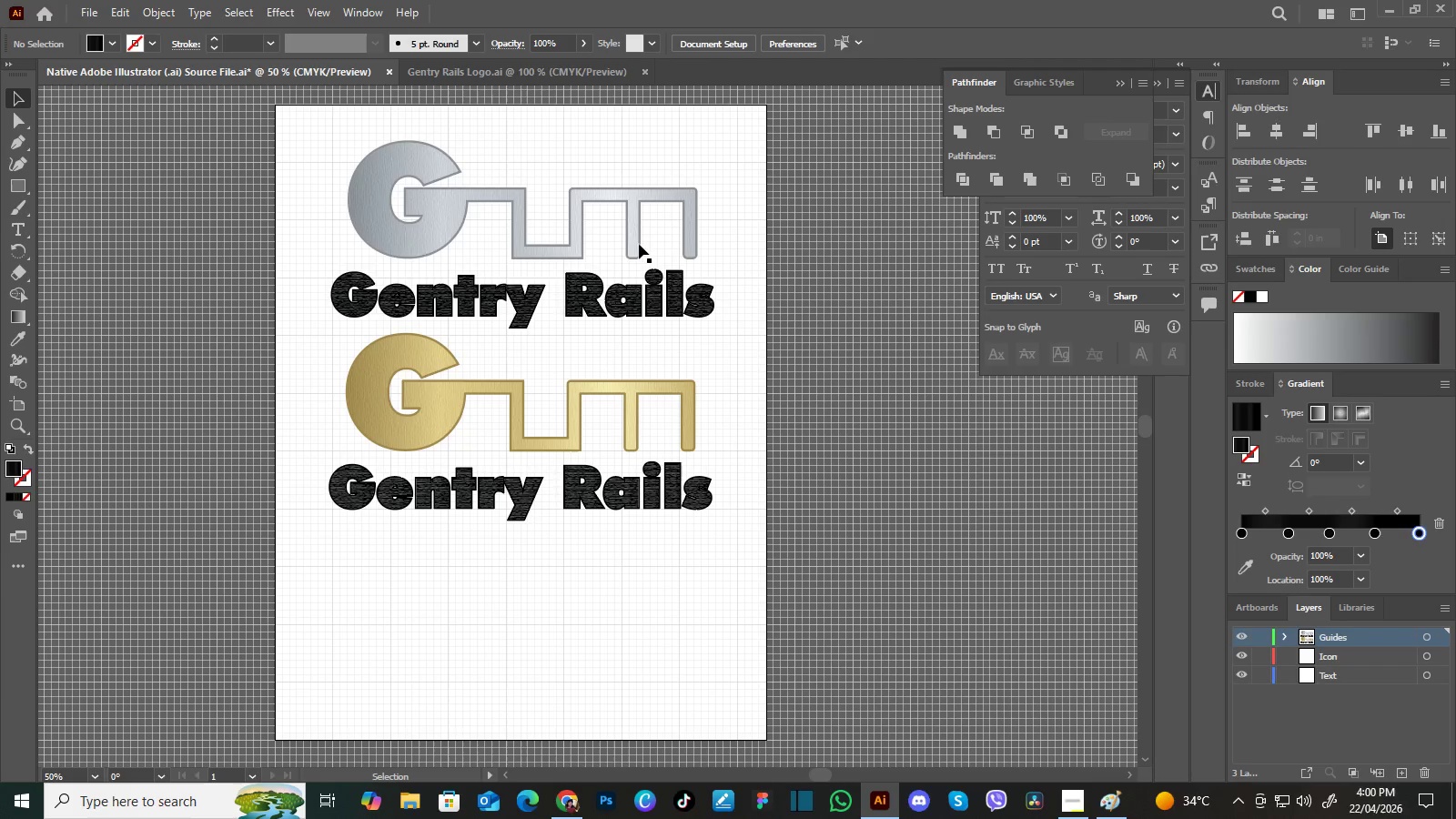 
left_click([636, 244])
 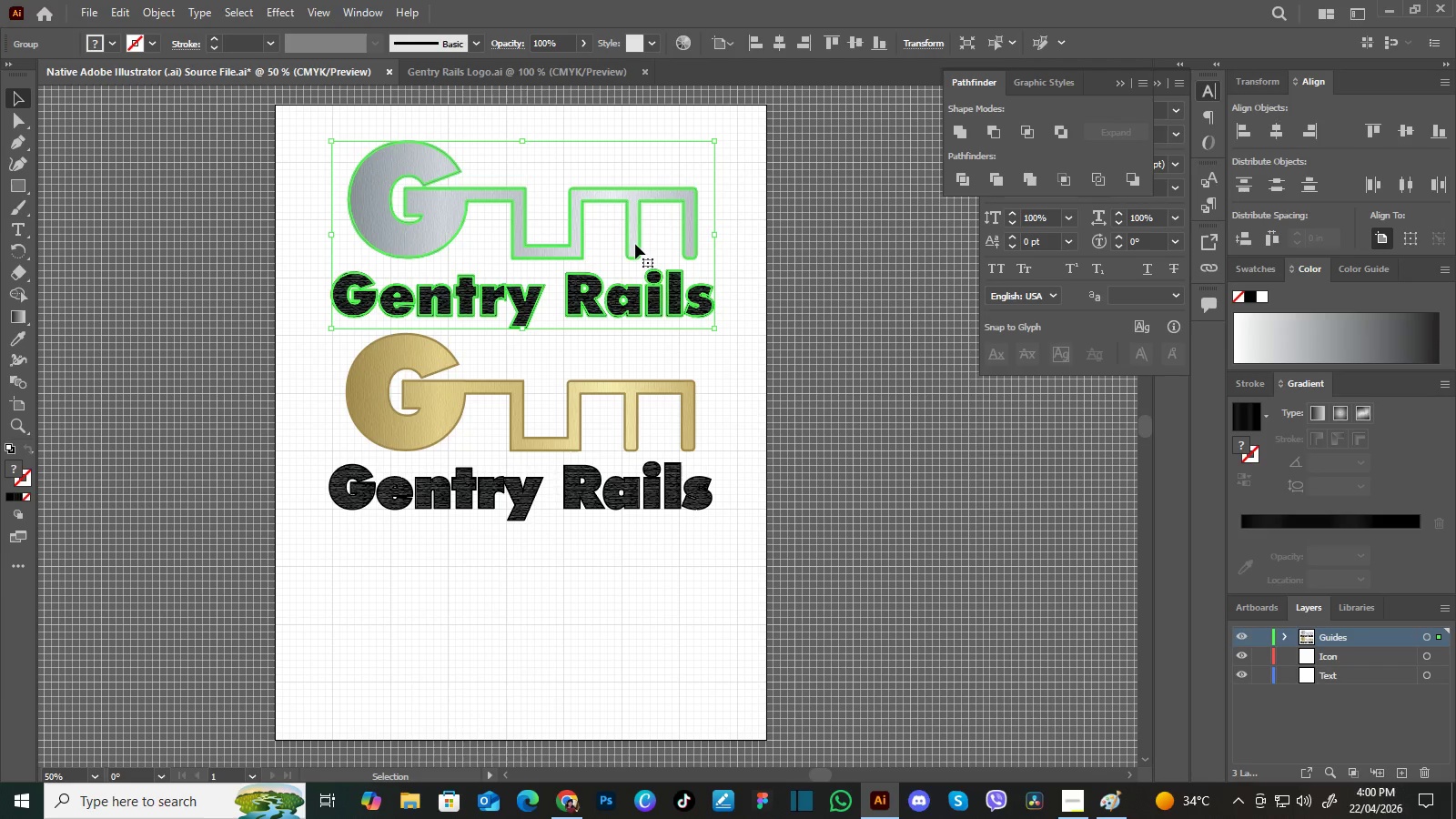 
hold_key(key=AltLeft, duration=1.5)
left_click_drag(start_coordinate=[635, 244], to_coordinate=[643, 636])
 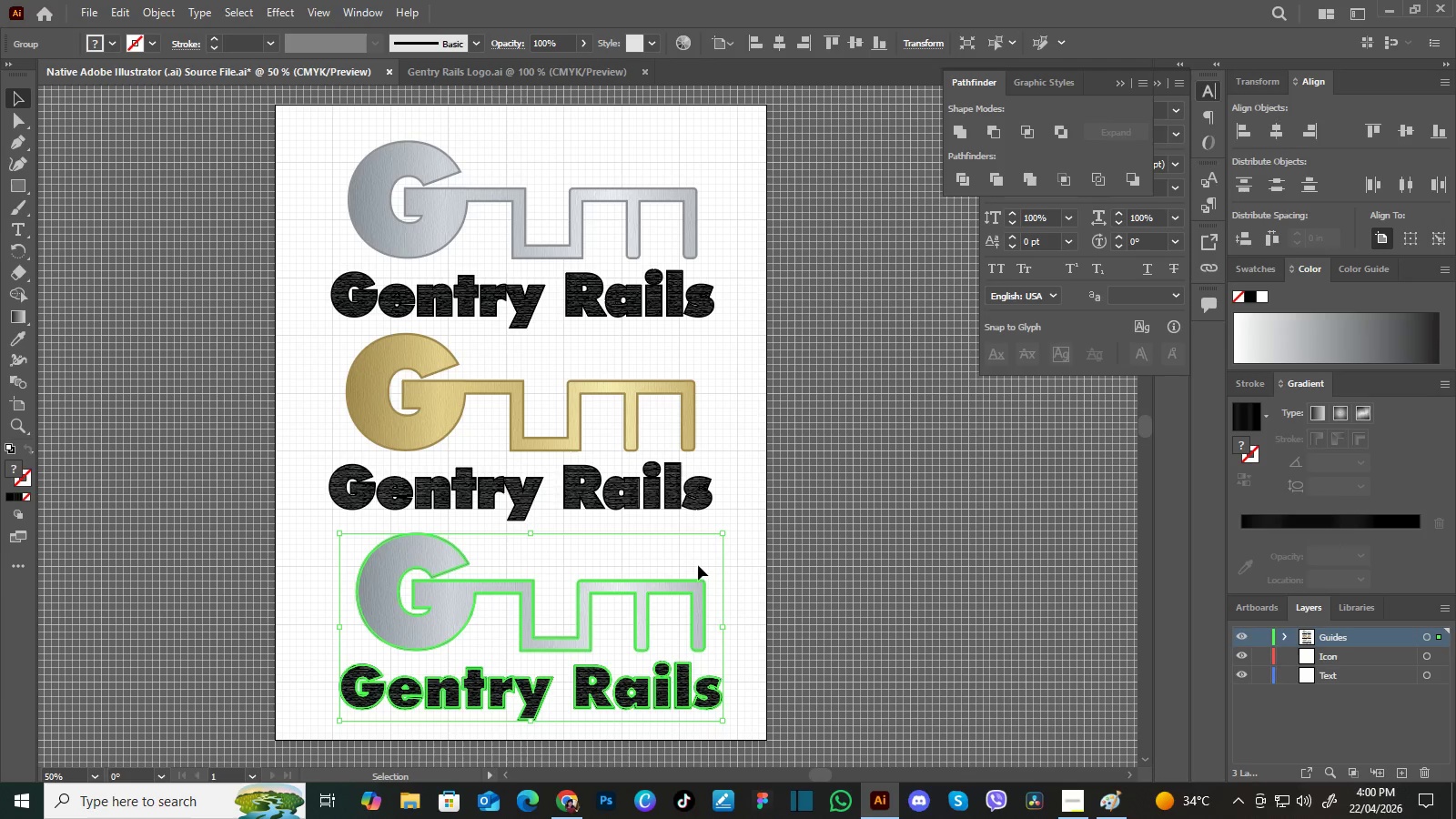 
hold_key(key=AltLeft, duration=1.23)
 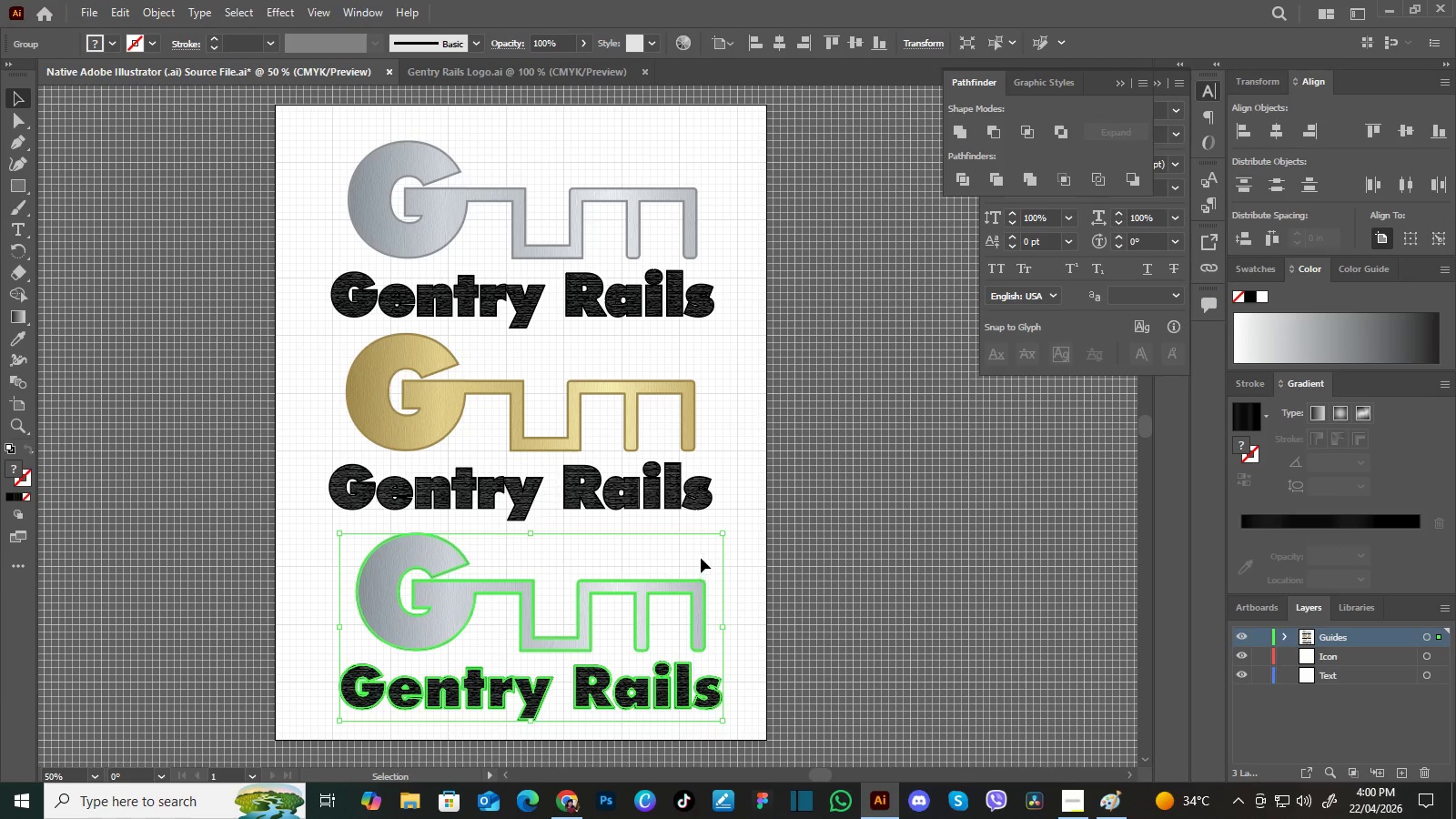 
hold_key(key=Space, duration=0.62)
 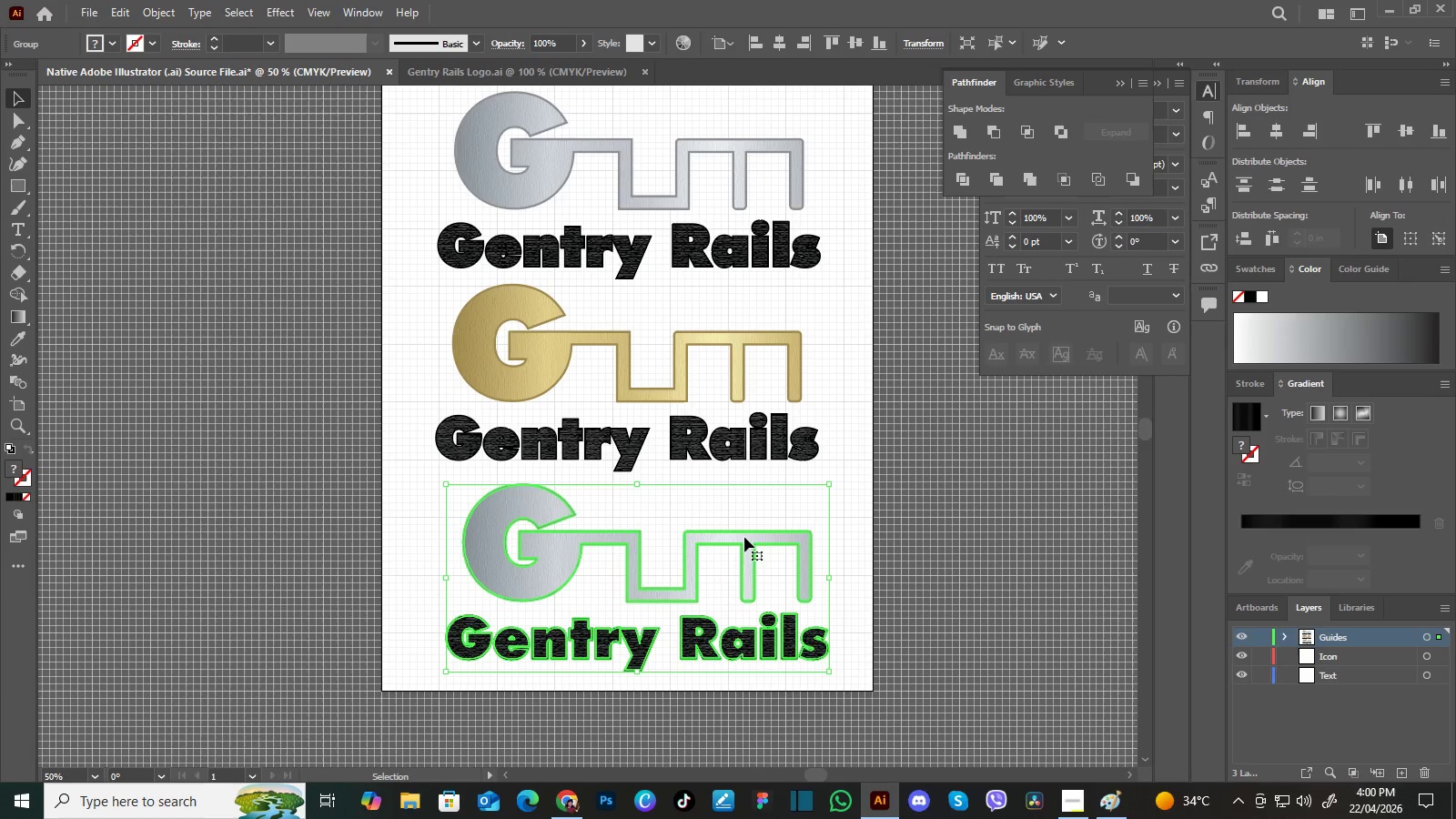 
left_click_drag(start_coordinate=[690, 549], to_coordinate=[796, 500])
 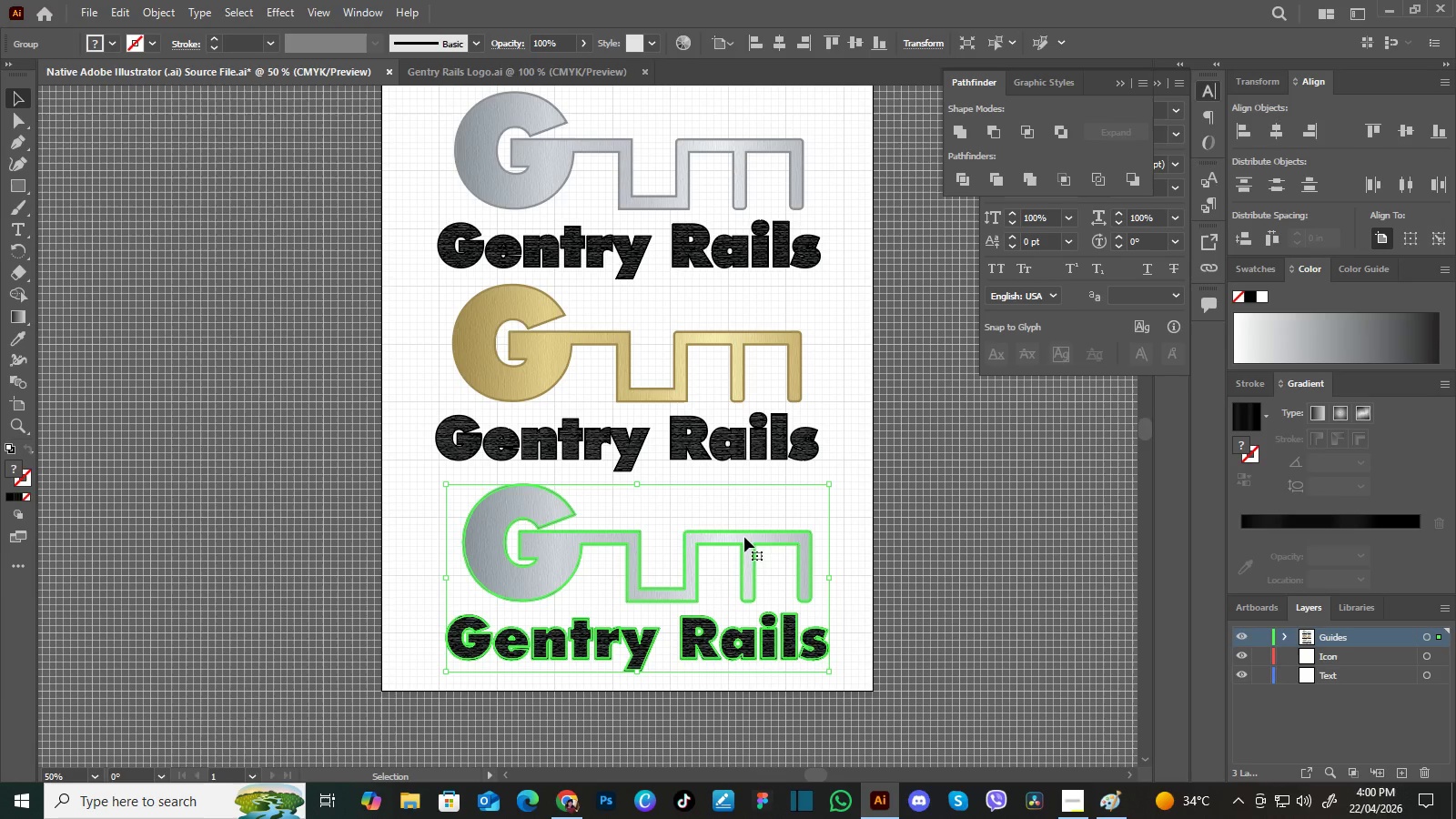 
left_click([744, 537])
 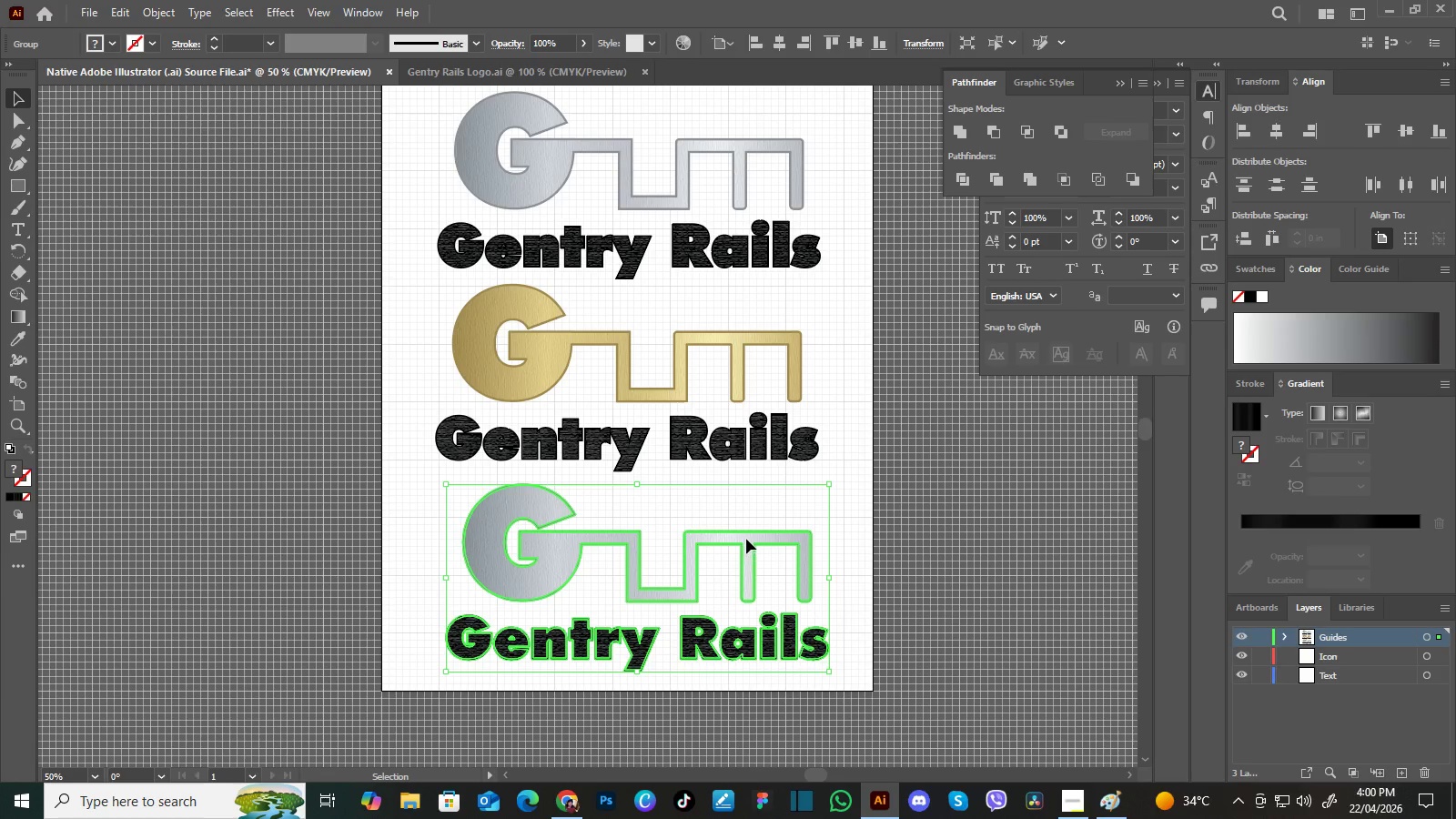 
left_click_drag(start_coordinate=[746, 539], to_coordinate=[741, 531])
 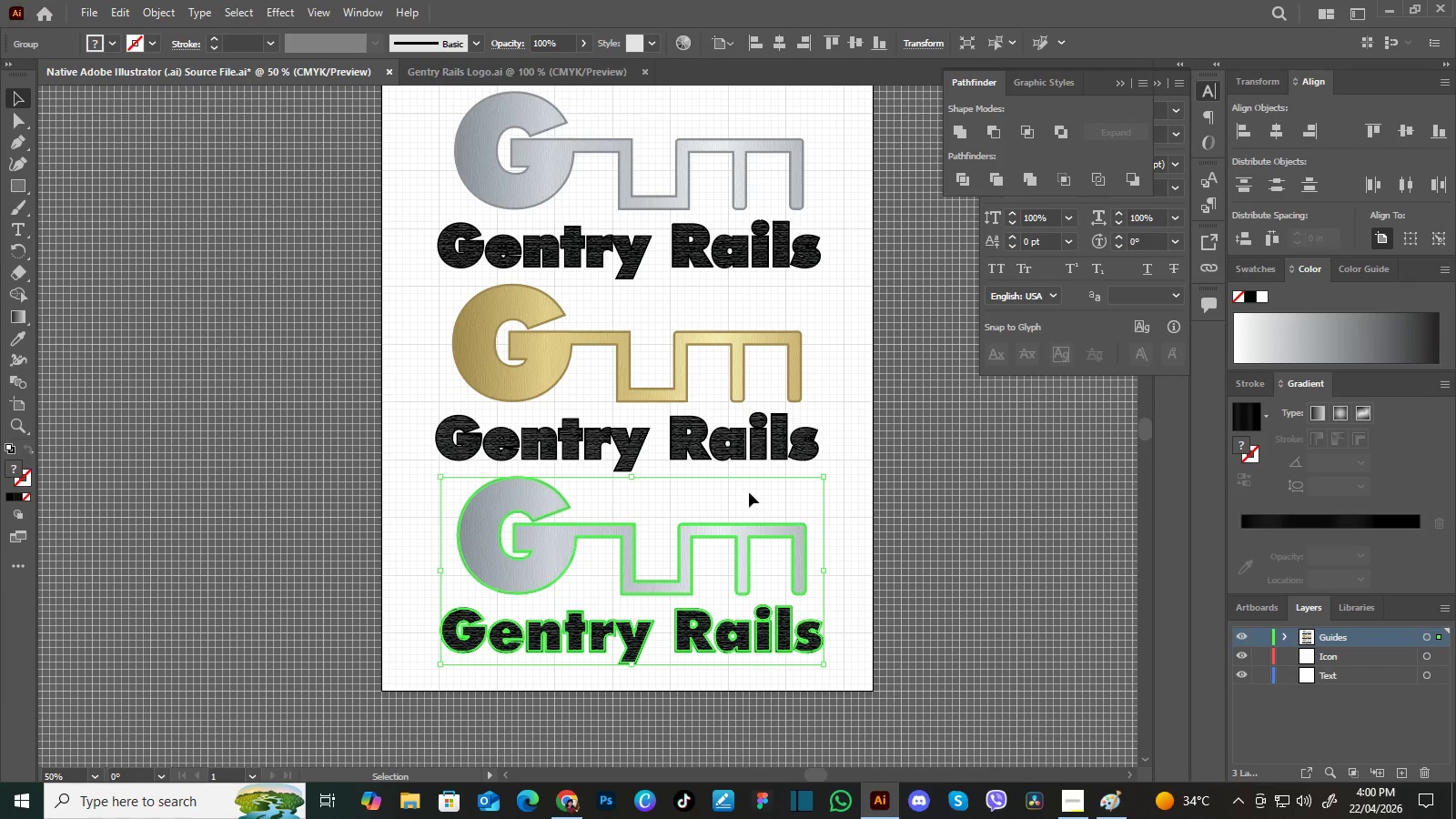 
wait(6.31)
 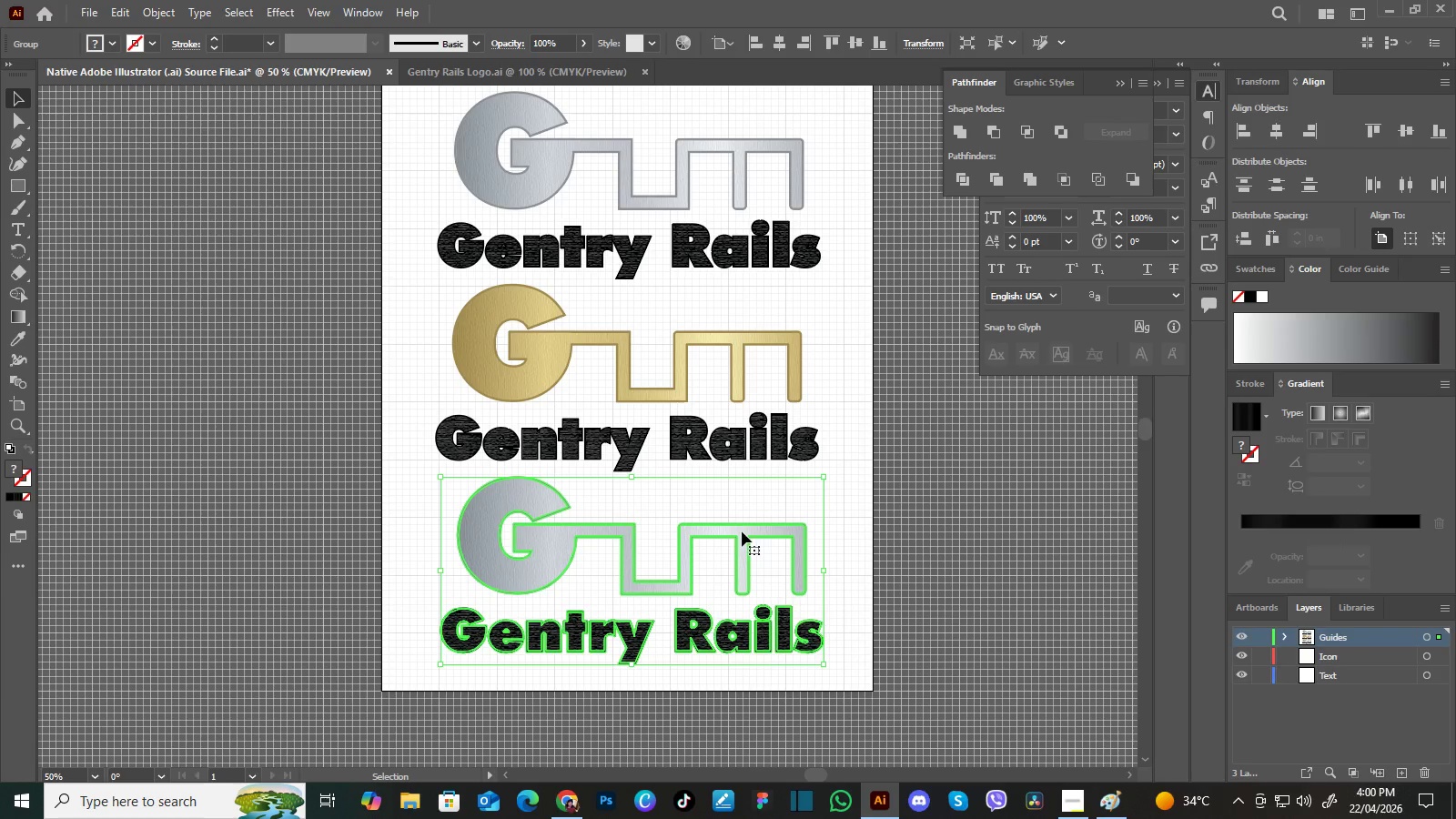 
key(Control+I)
 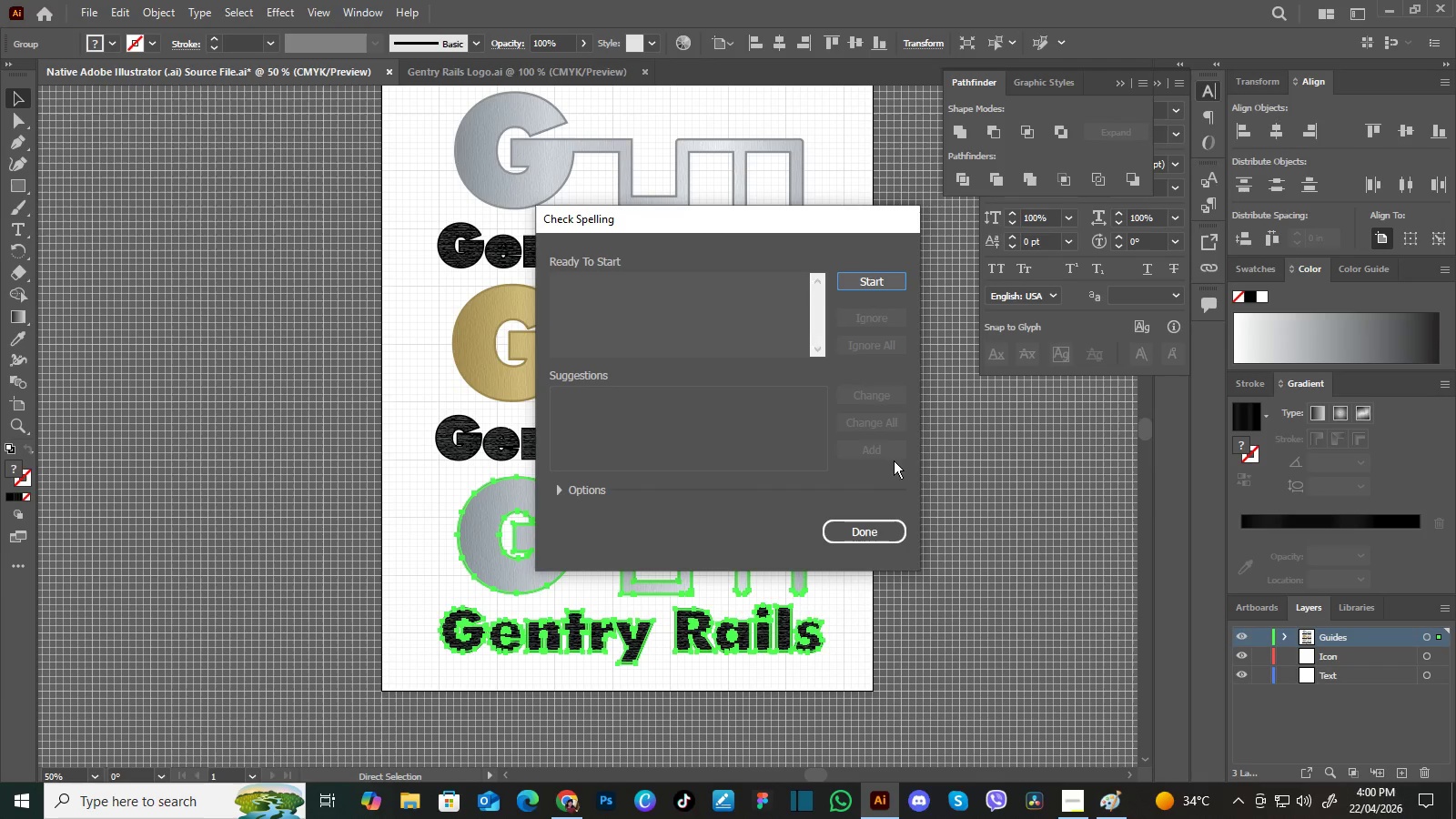 
wait(5.09)
 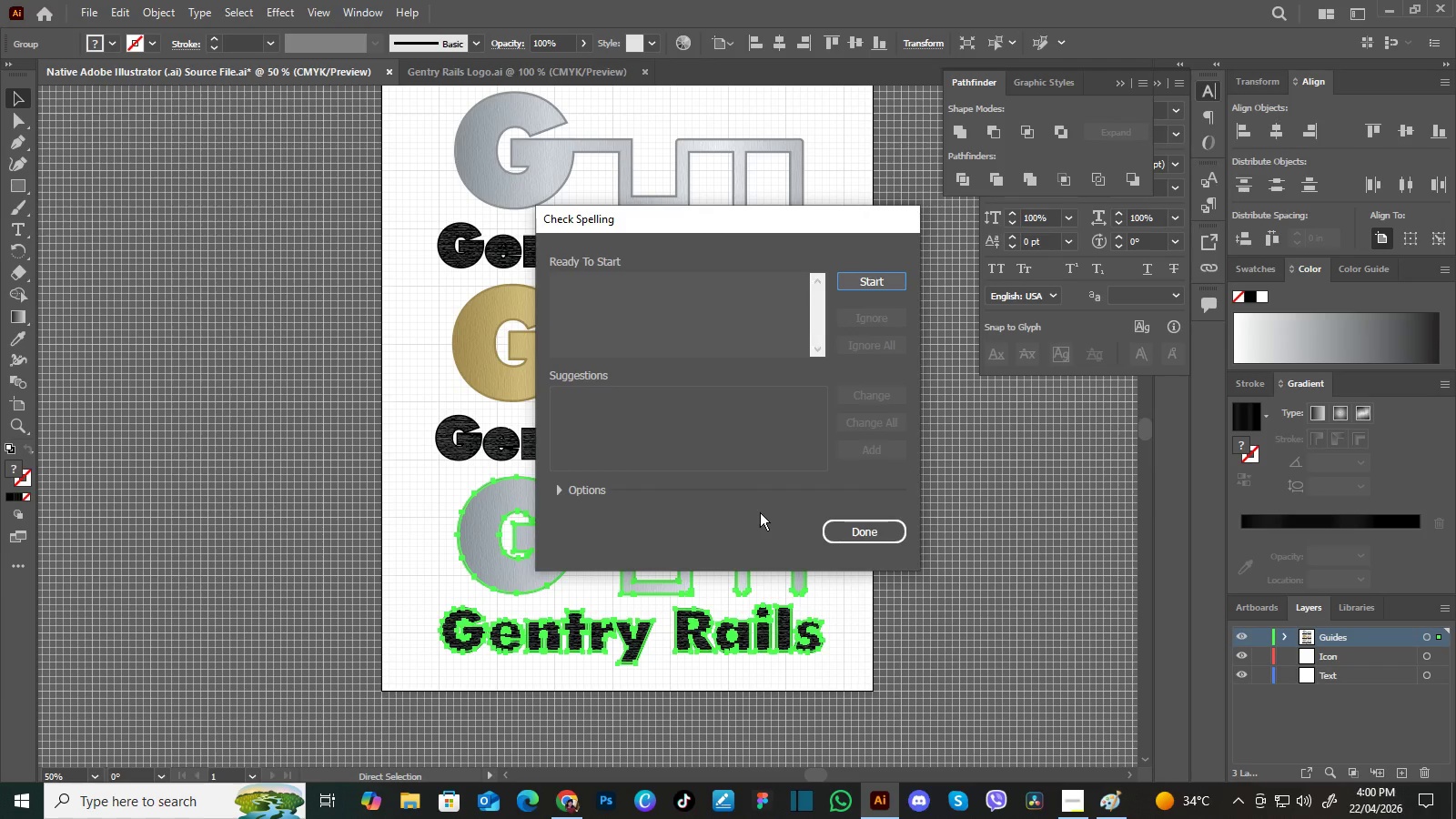 
left_click([894, 177])
 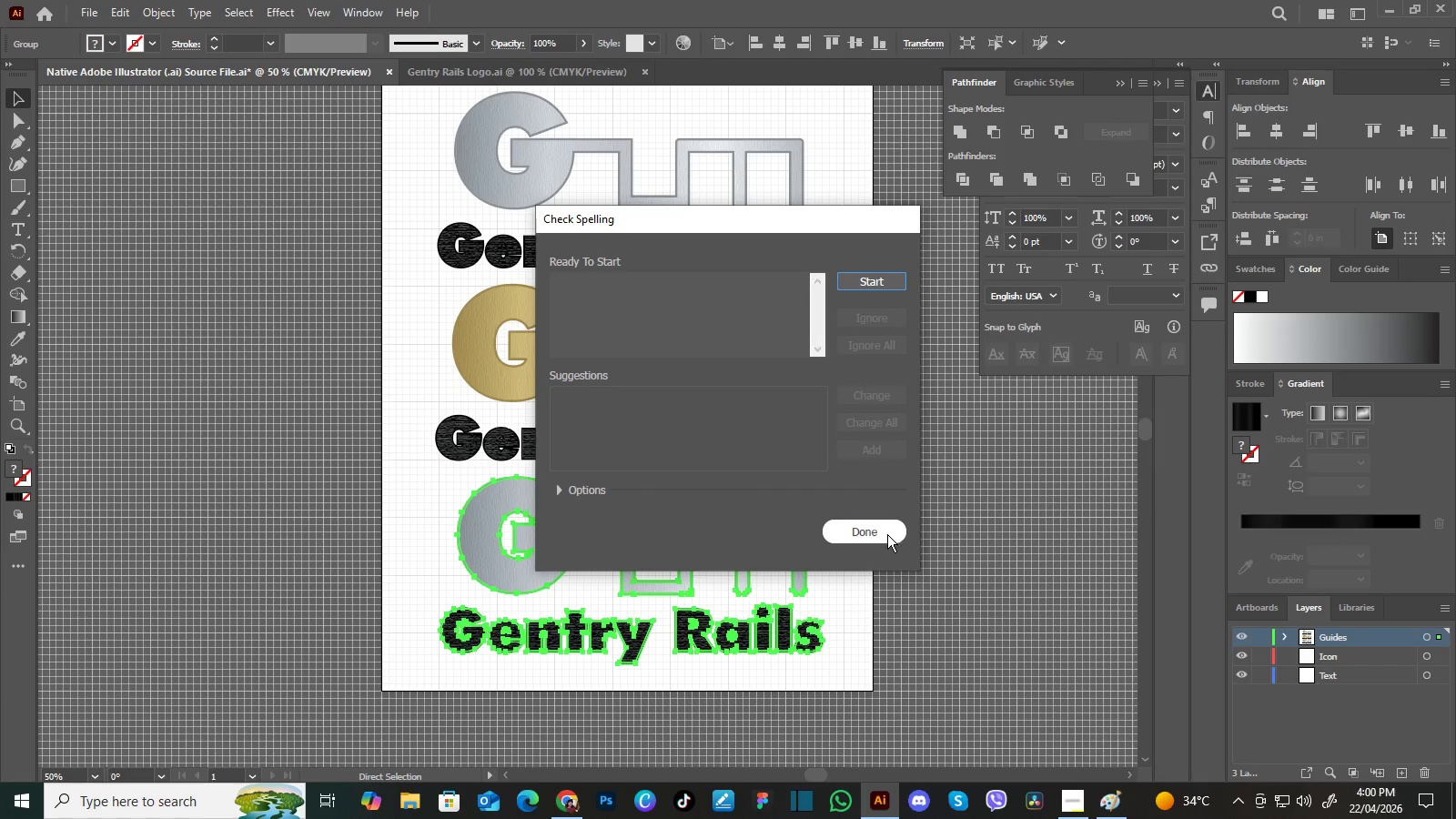 
left_click([887, 534])
 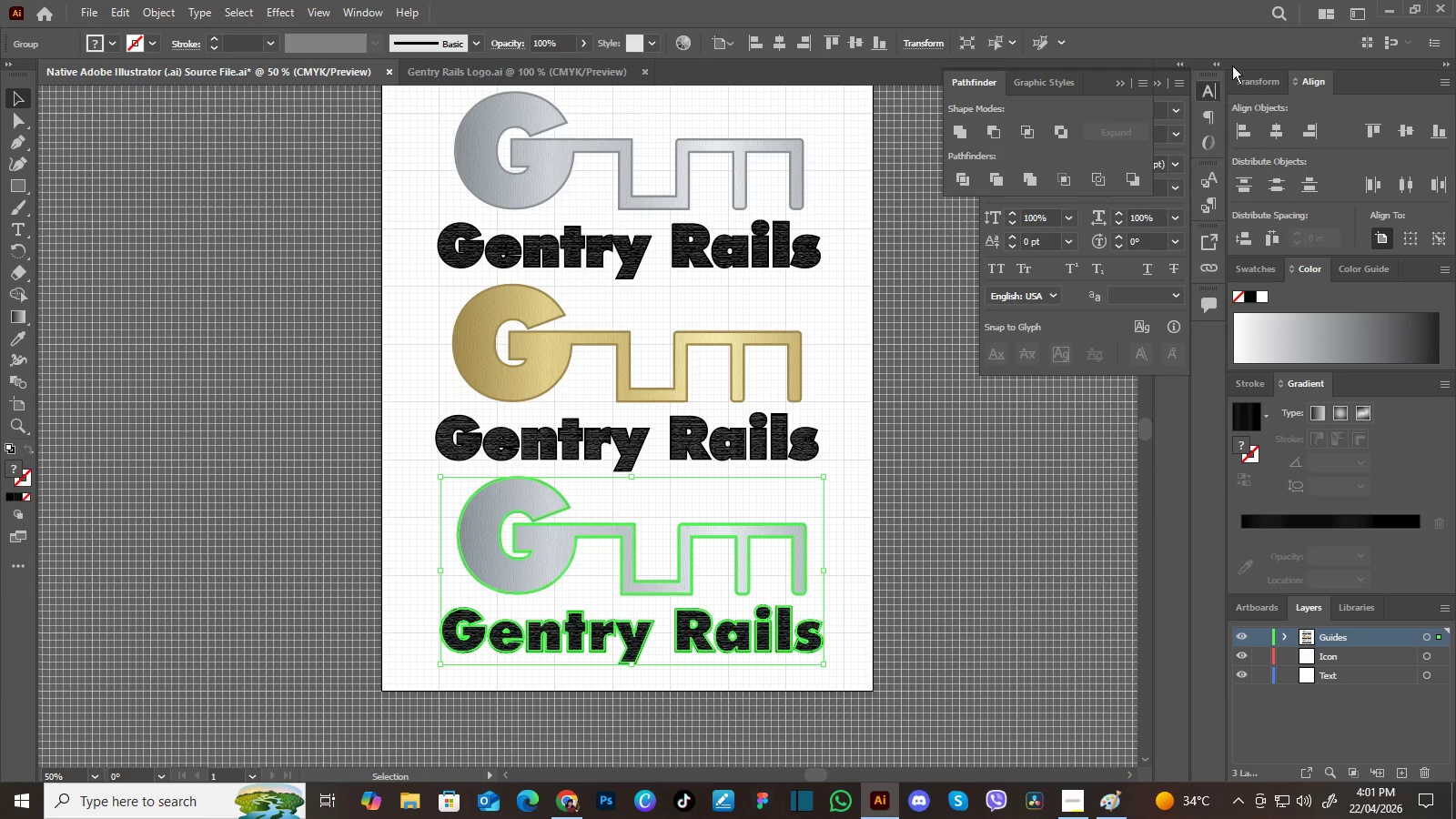 
left_click([1277, 10])
 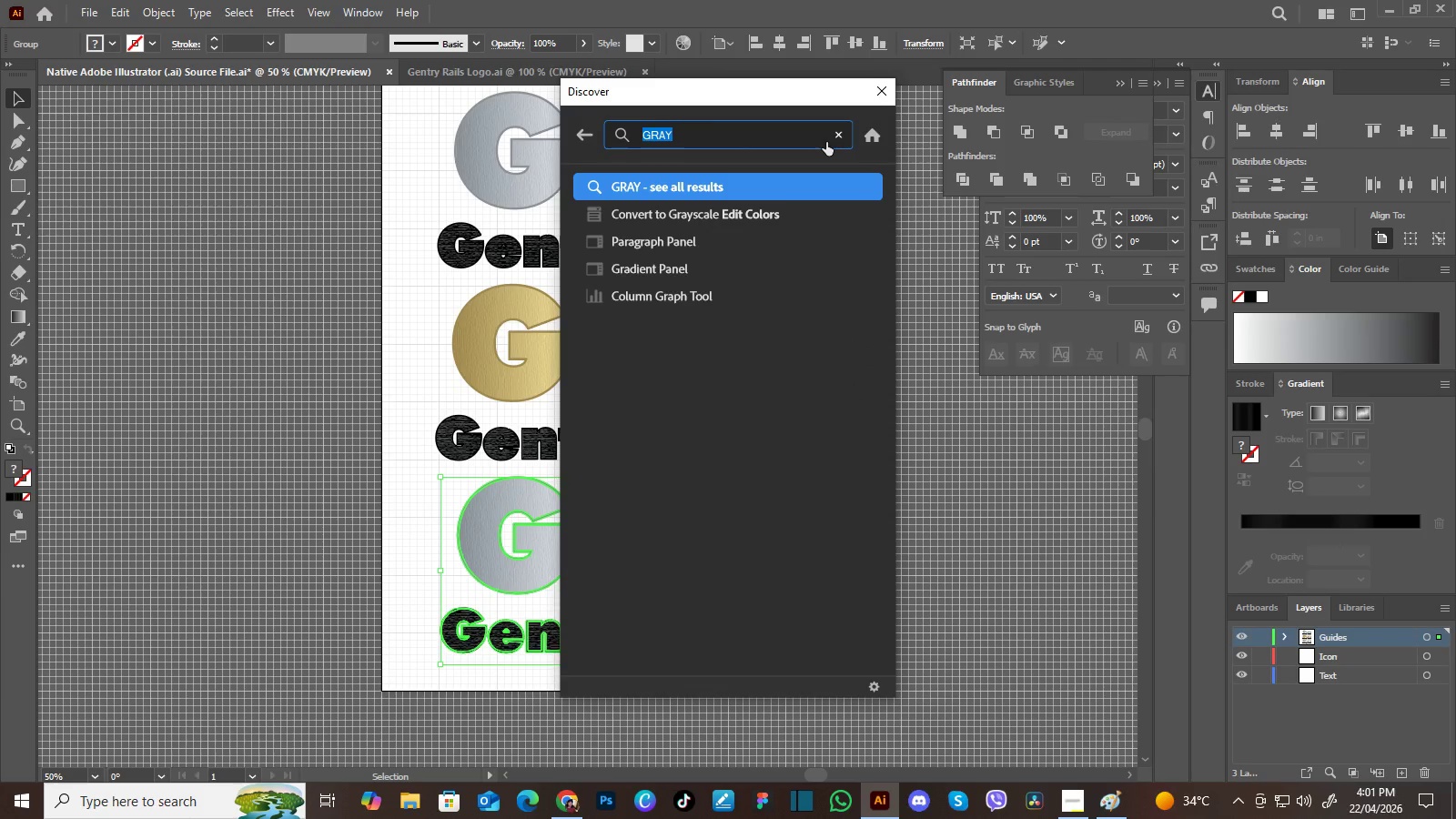 
type(invert)
 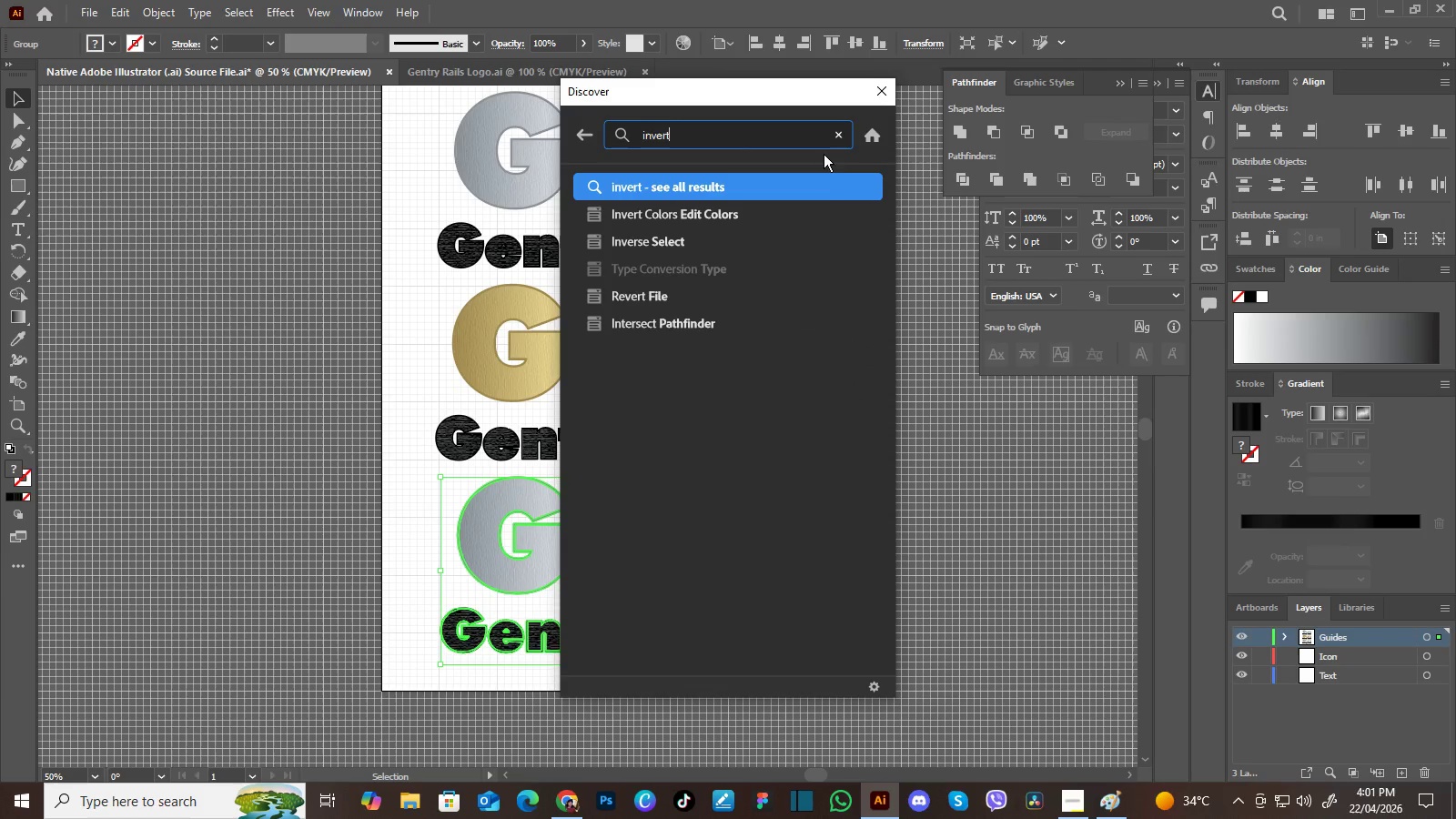 
left_click([687, 217])
 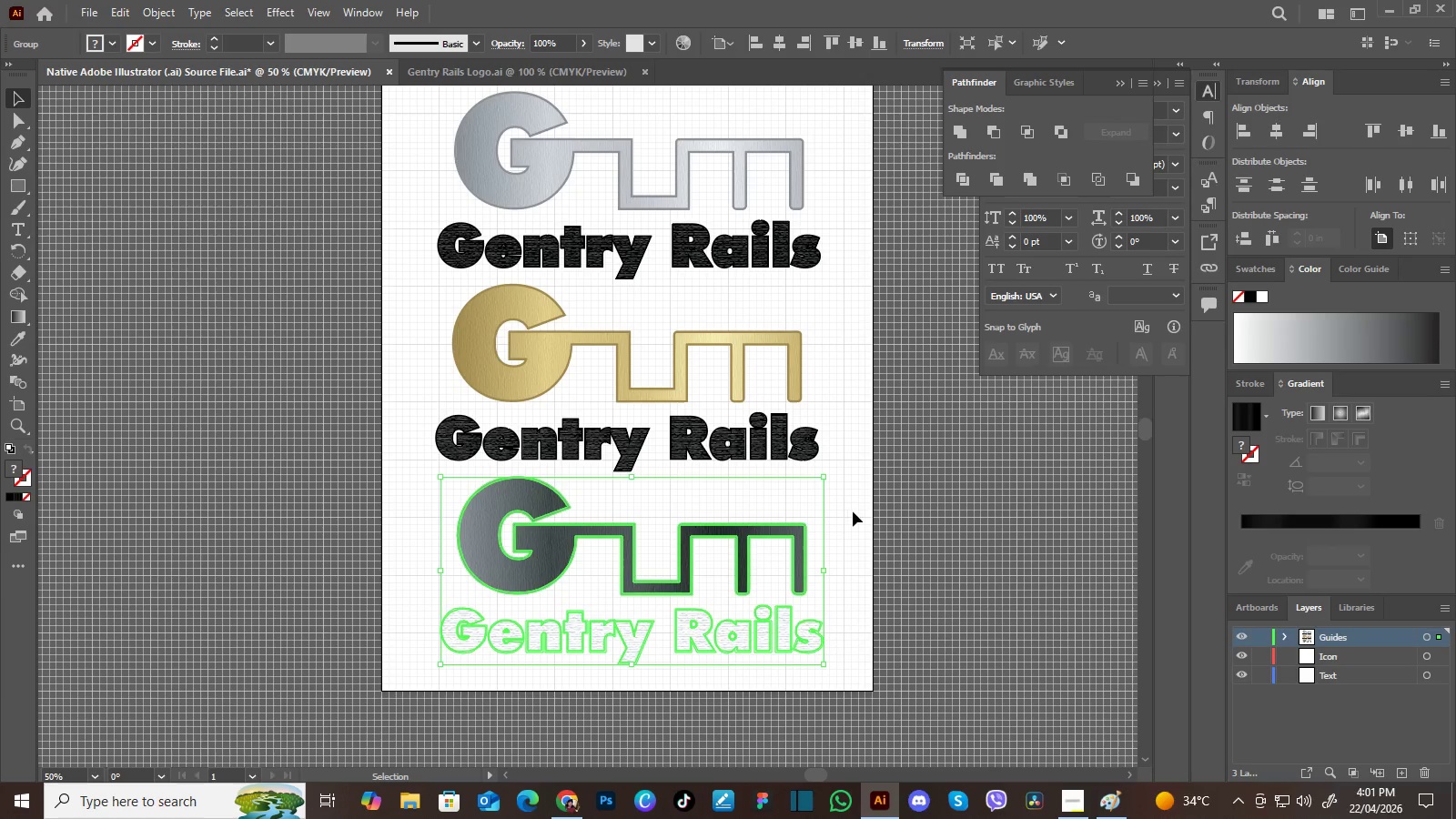 
left_click([861, 521])
 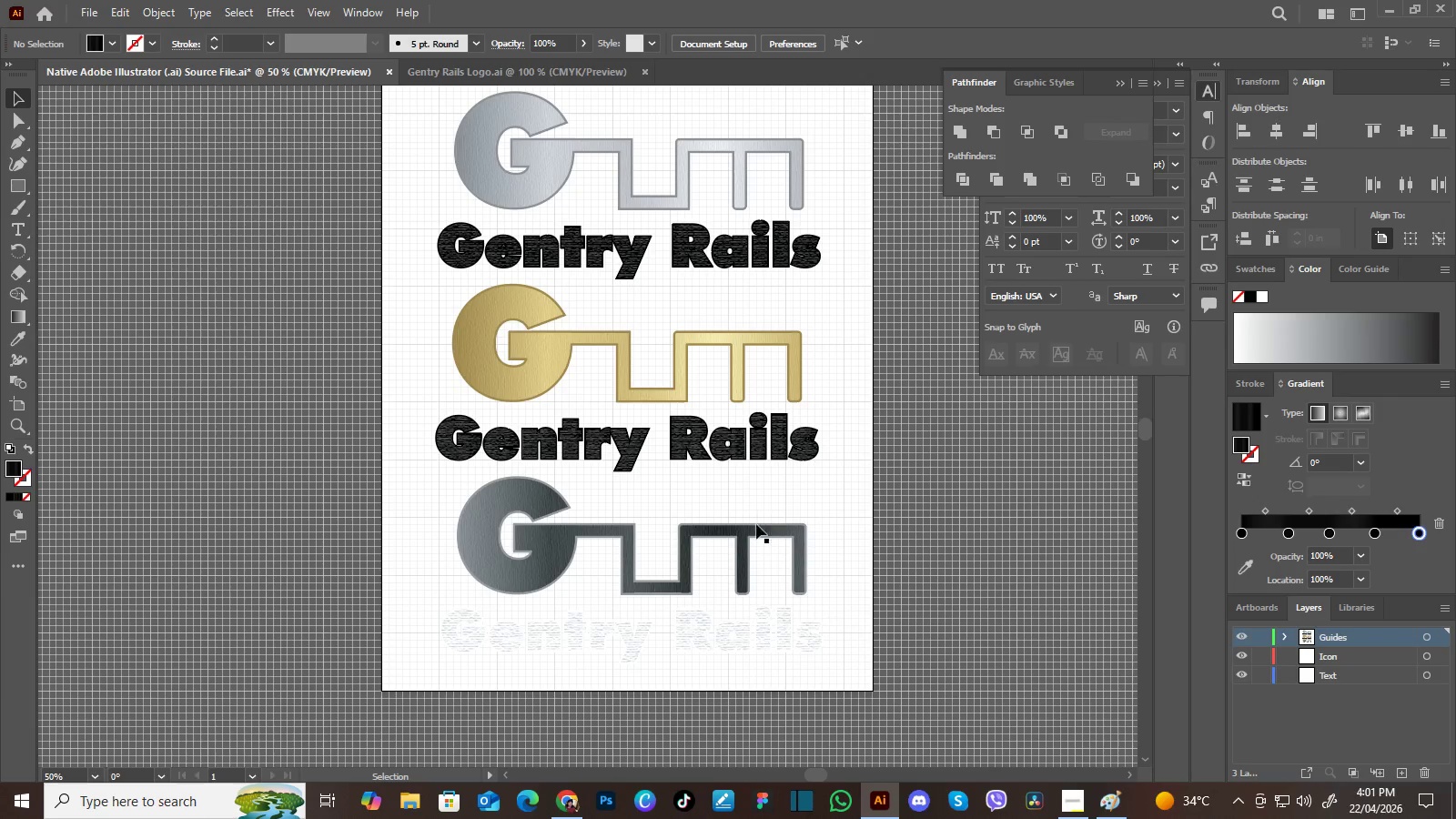 
left_click([744, 533])
 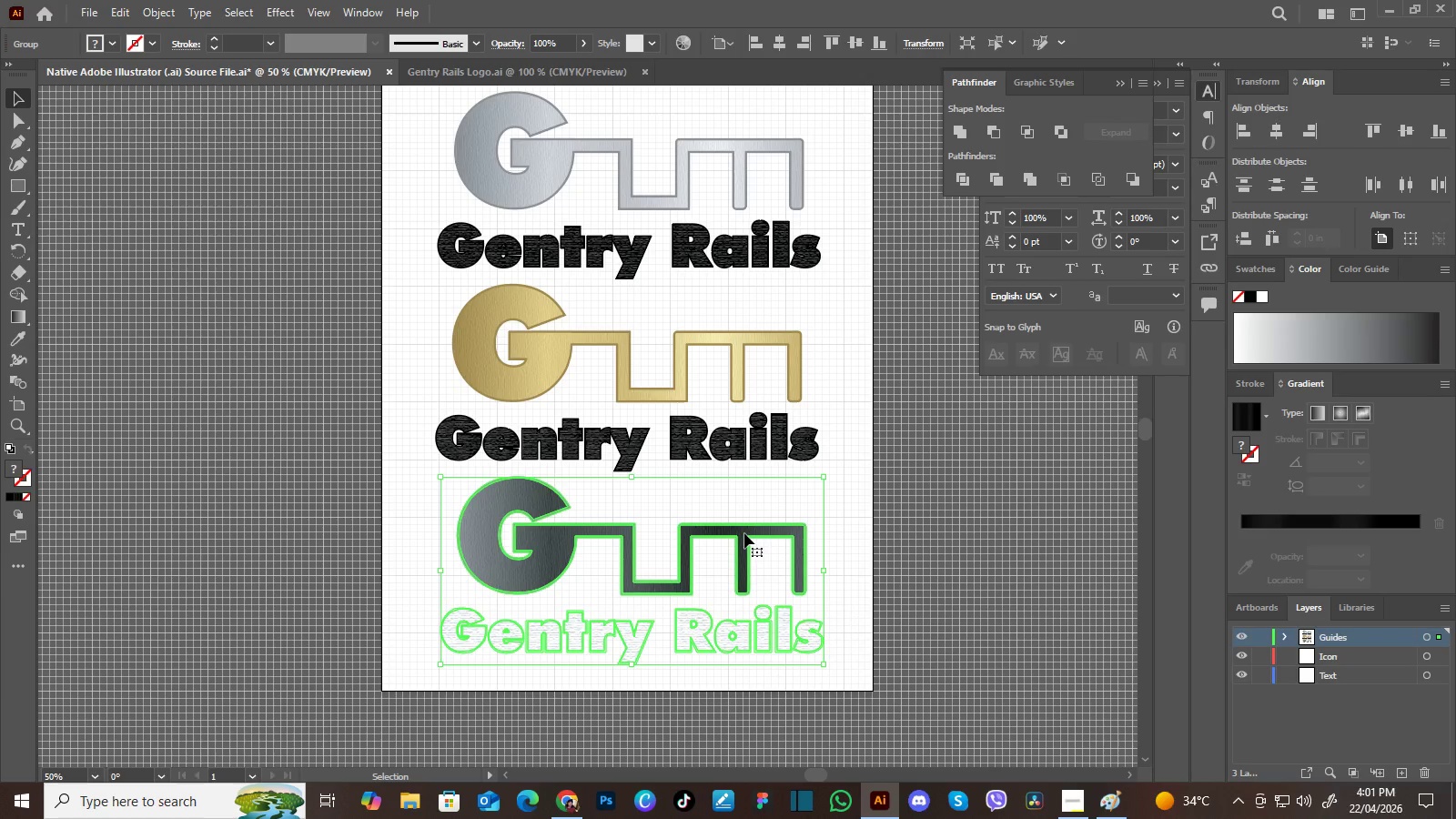 
left_click([744, 533])
 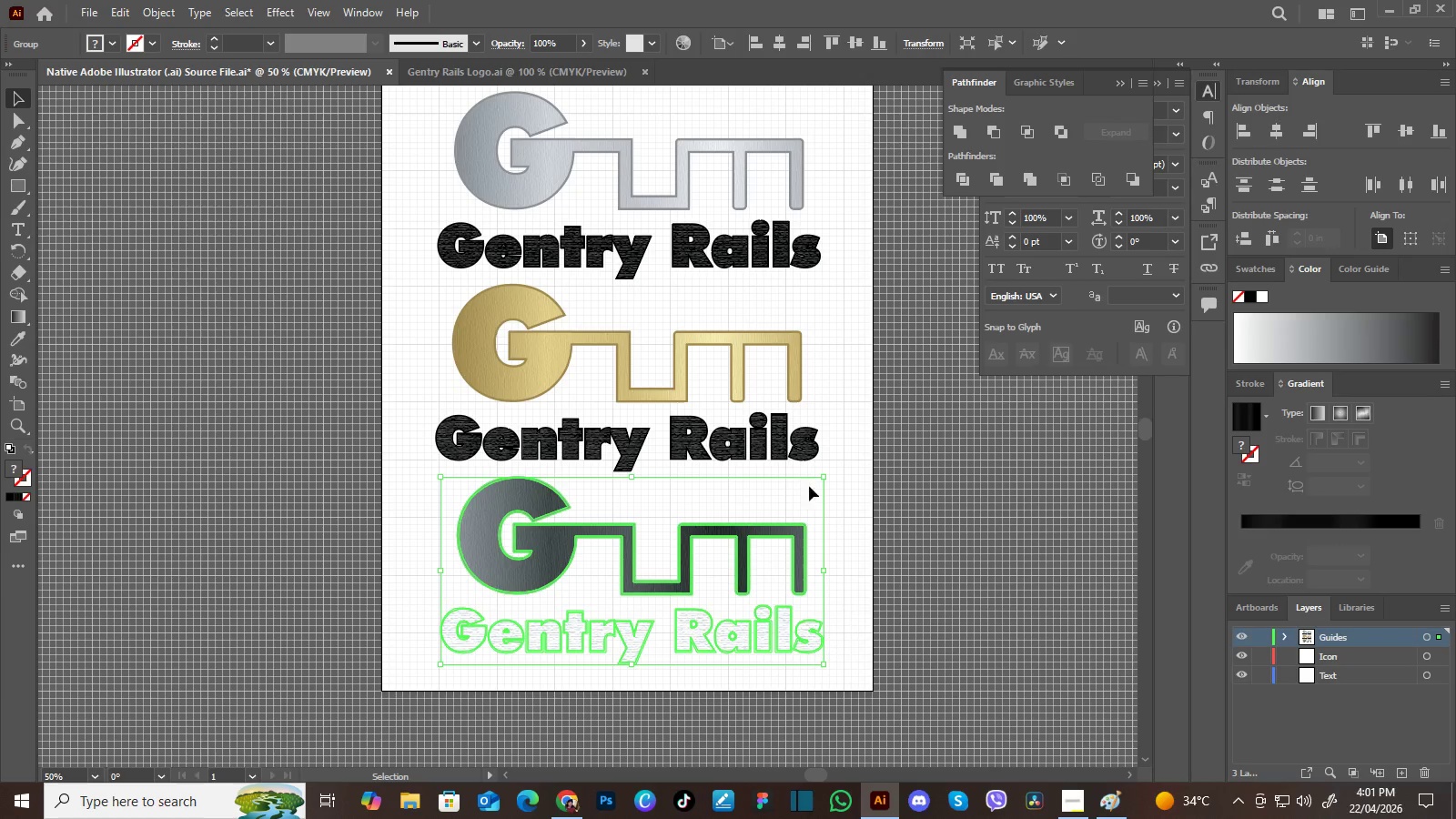 
left_click([840, 487])
 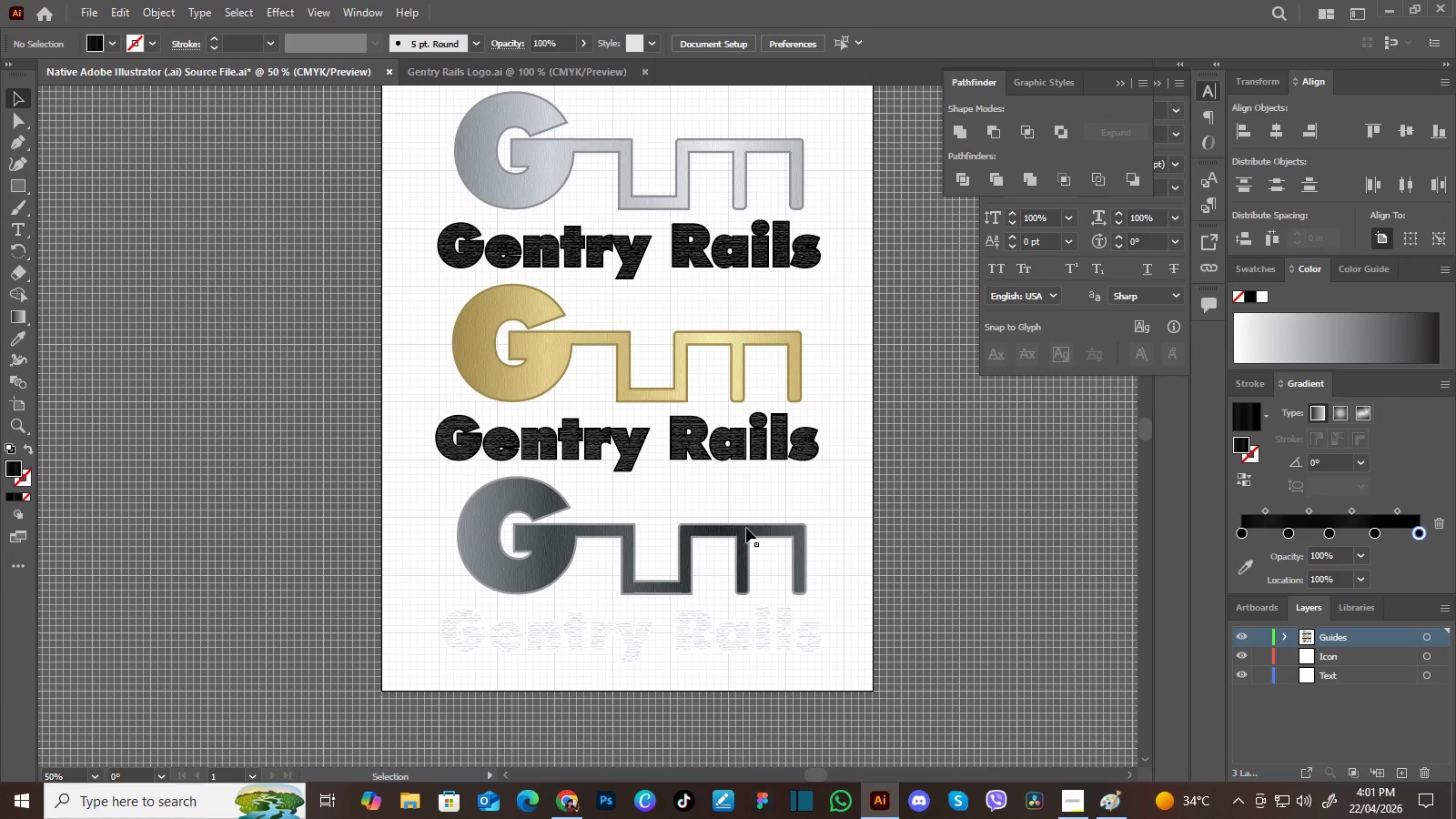 
left_click([746, 528])
 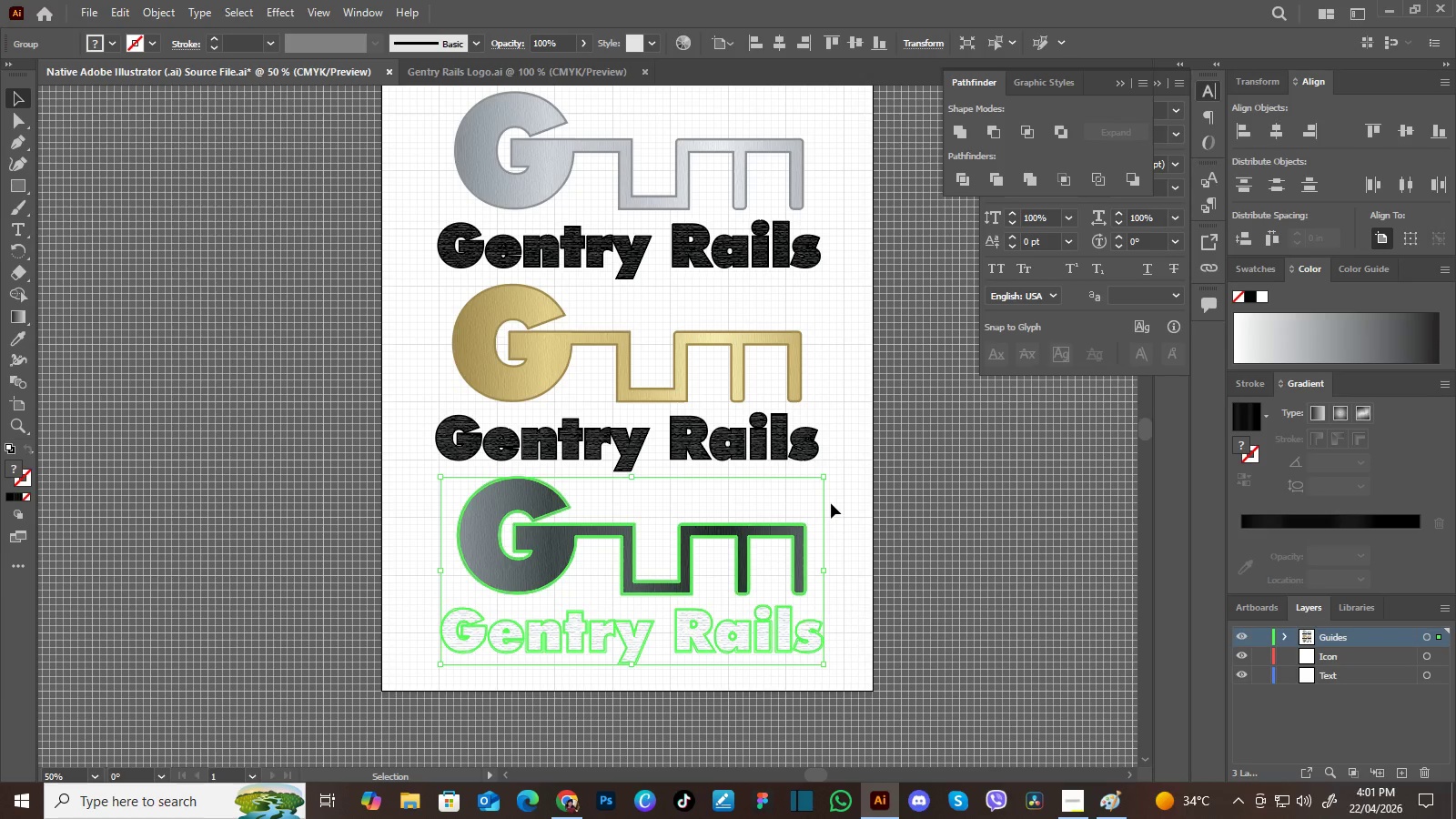 
left_click([831, 503])
 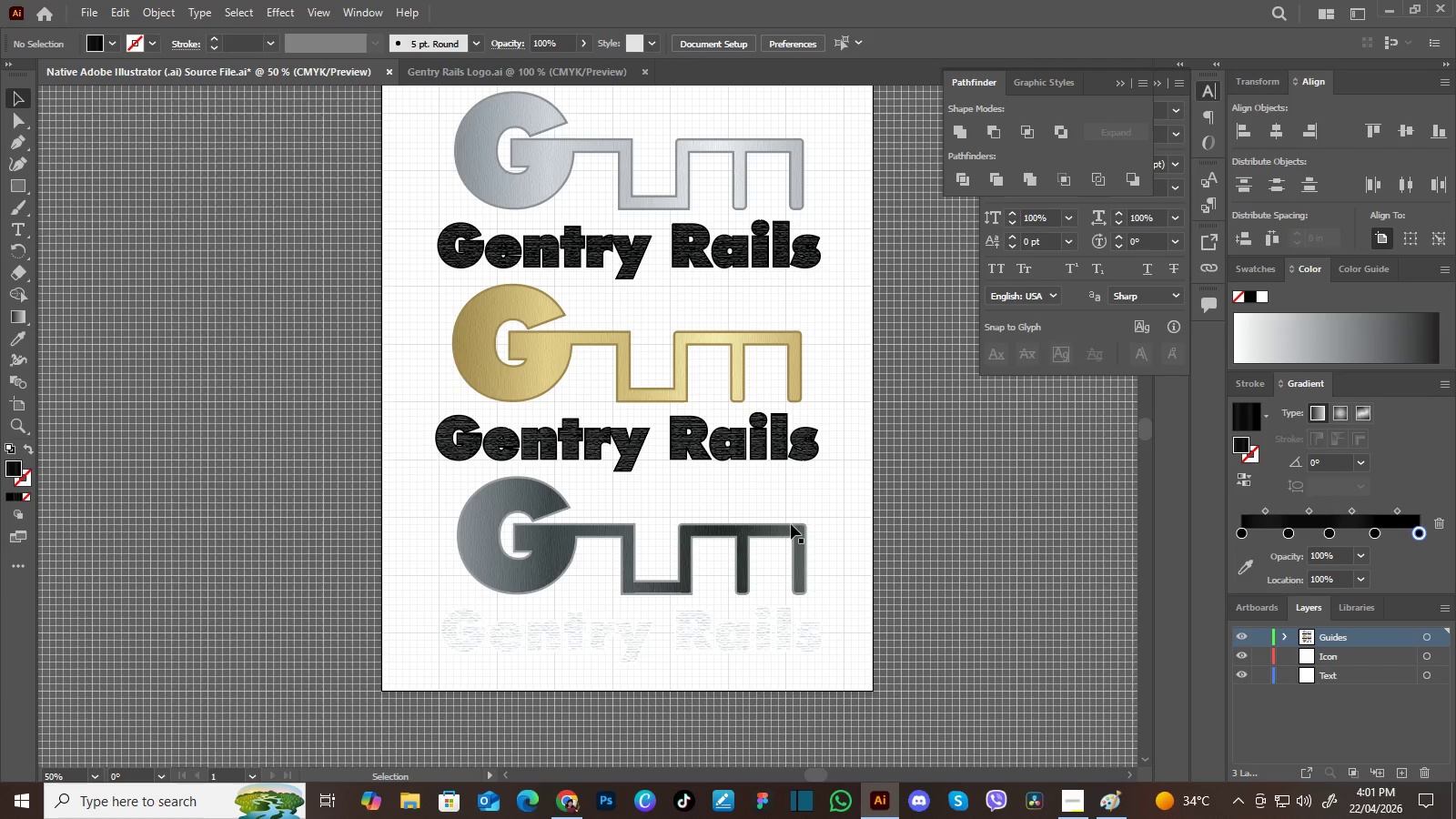 
left_click([791, 530])
 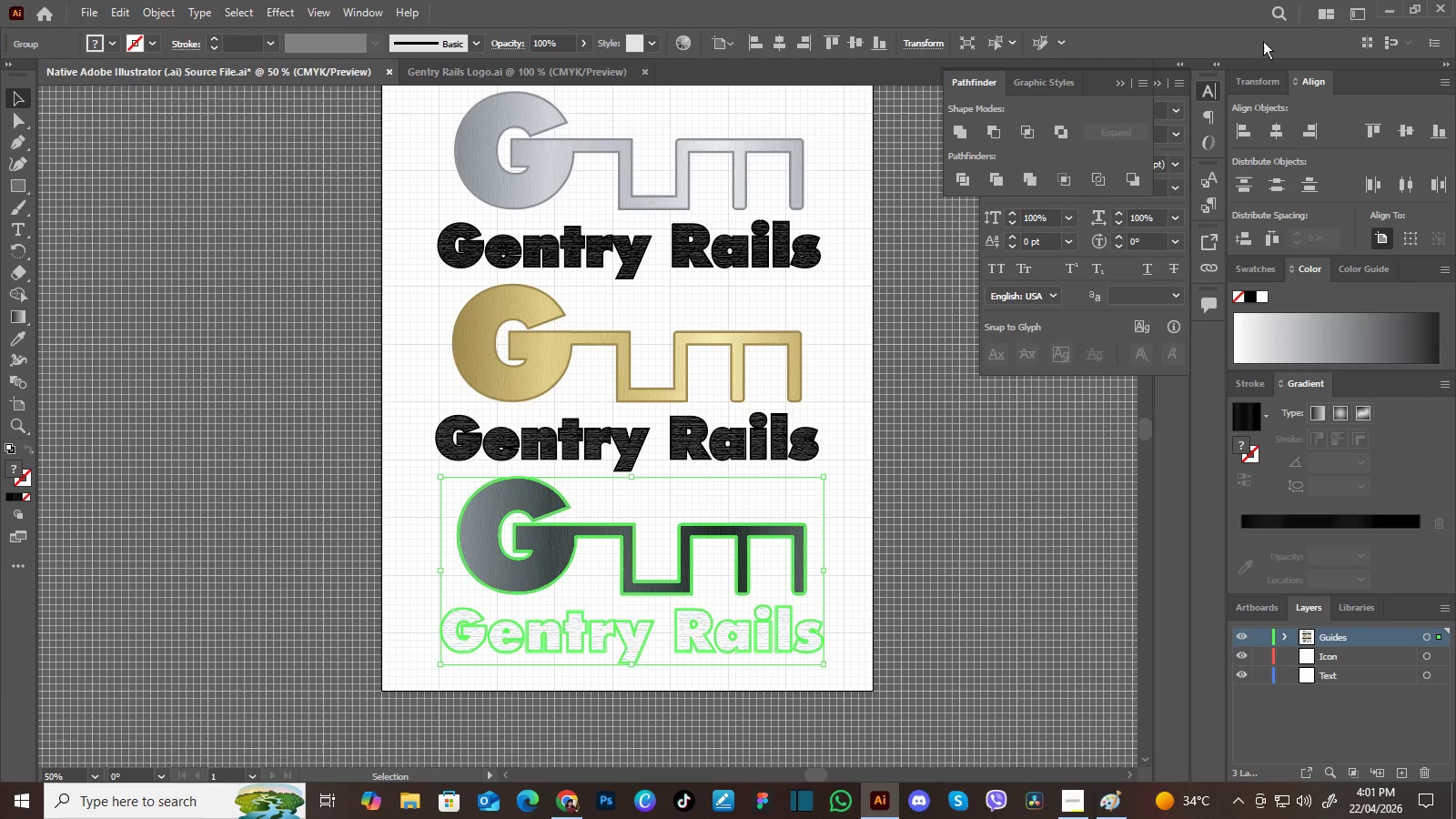 
left_click([1280, 14])
 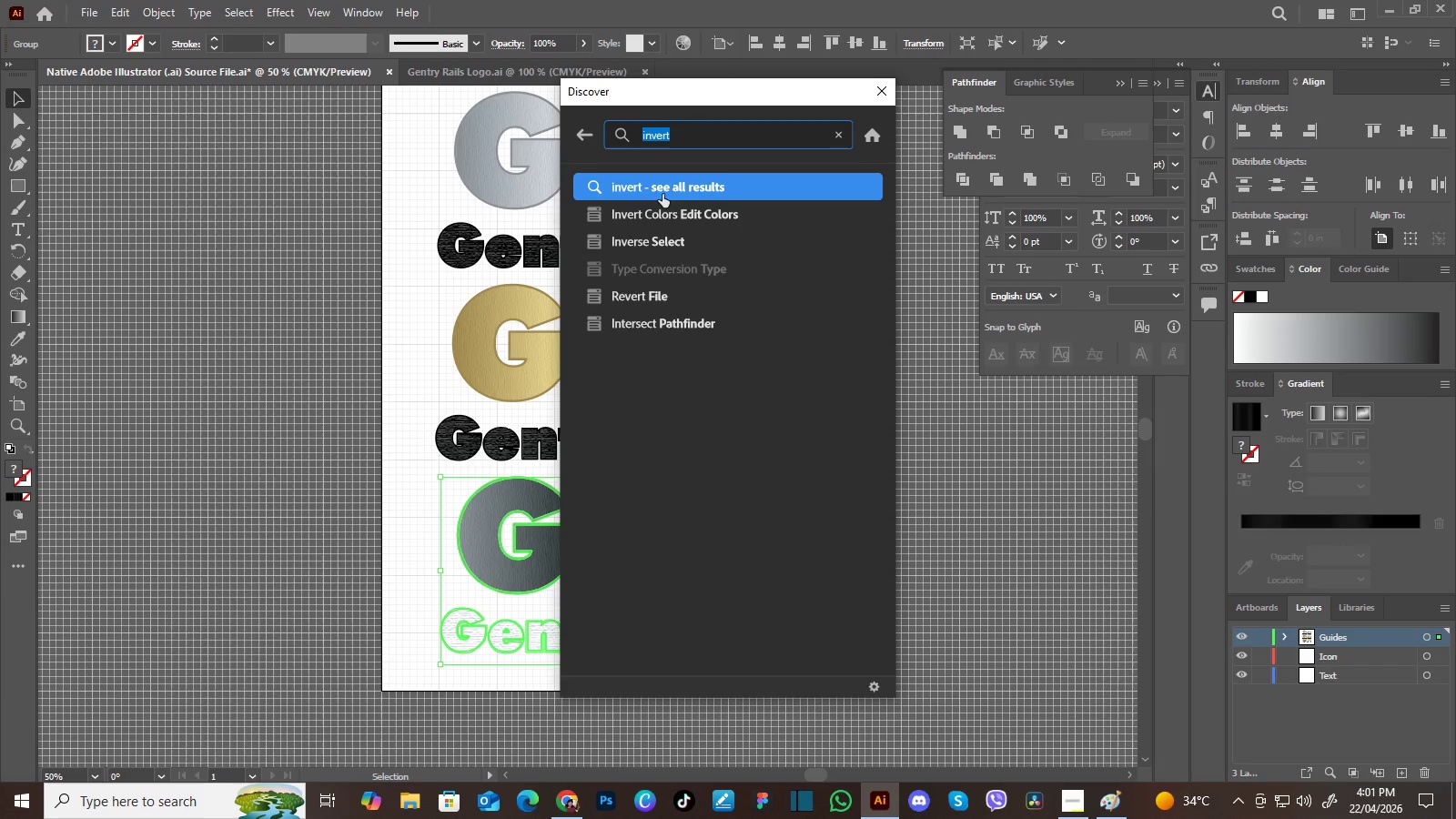 
left_click([593, 211])
 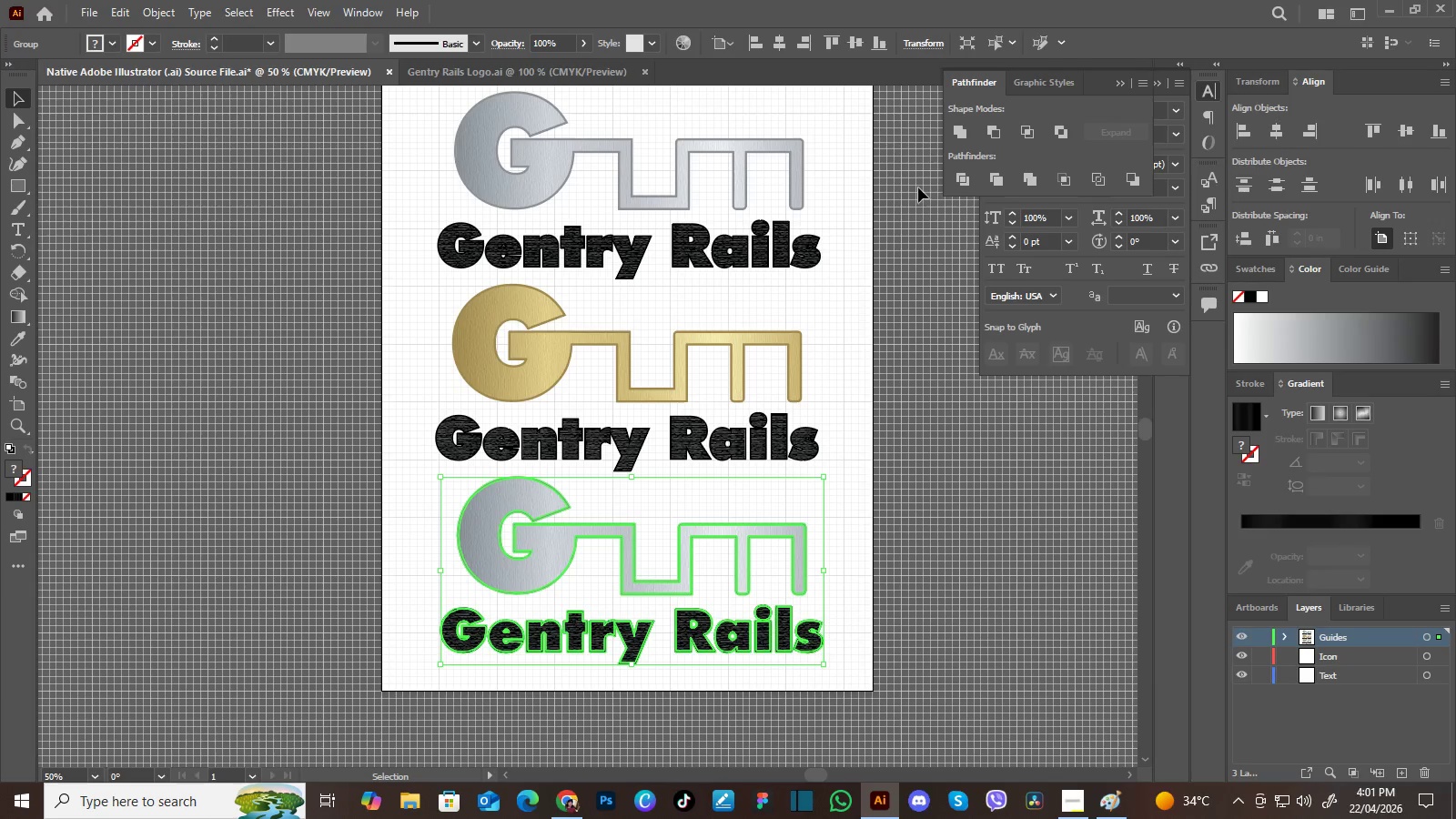 
left_click([1290, 12])
 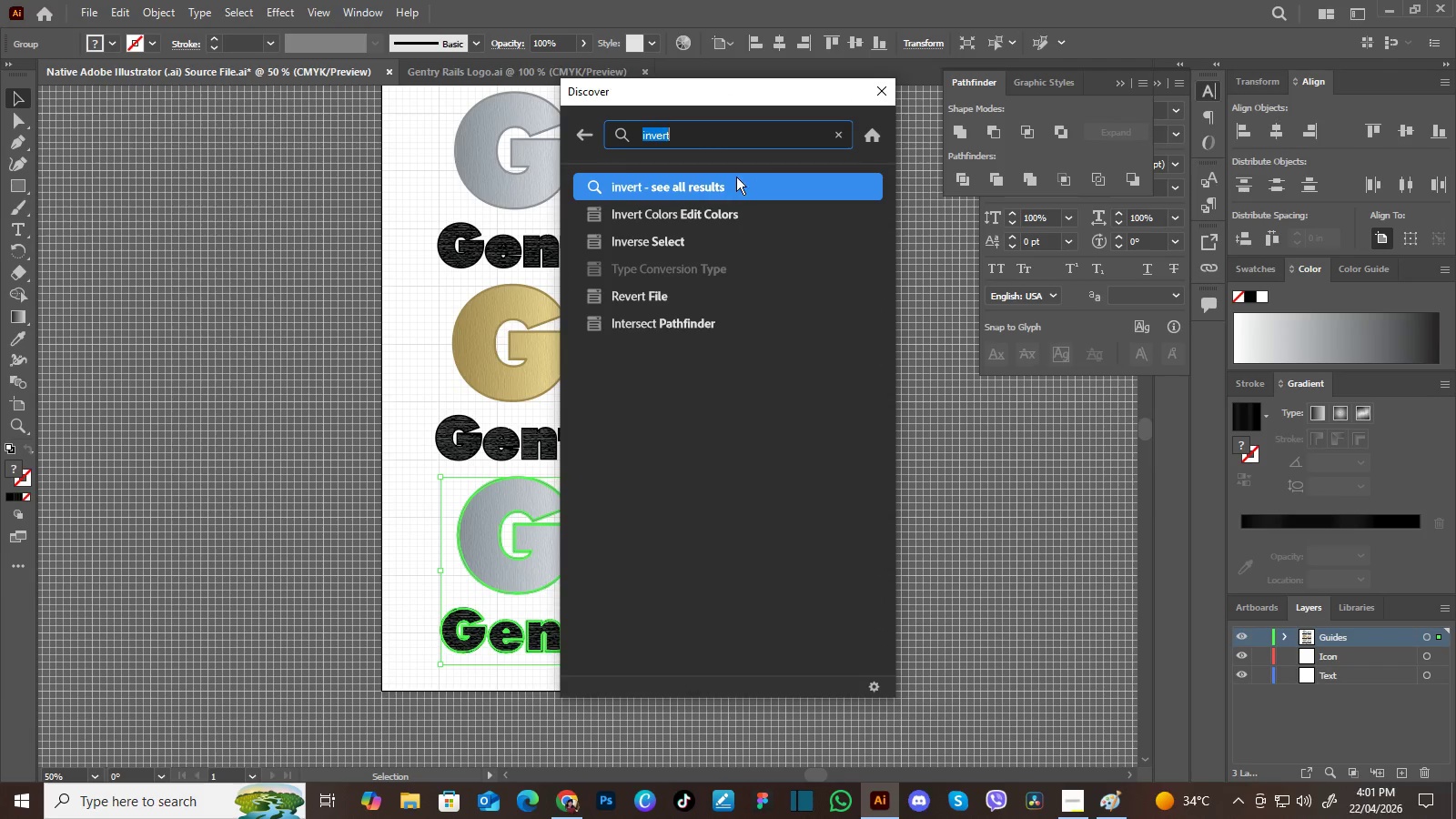 
left_click([703, 186])
 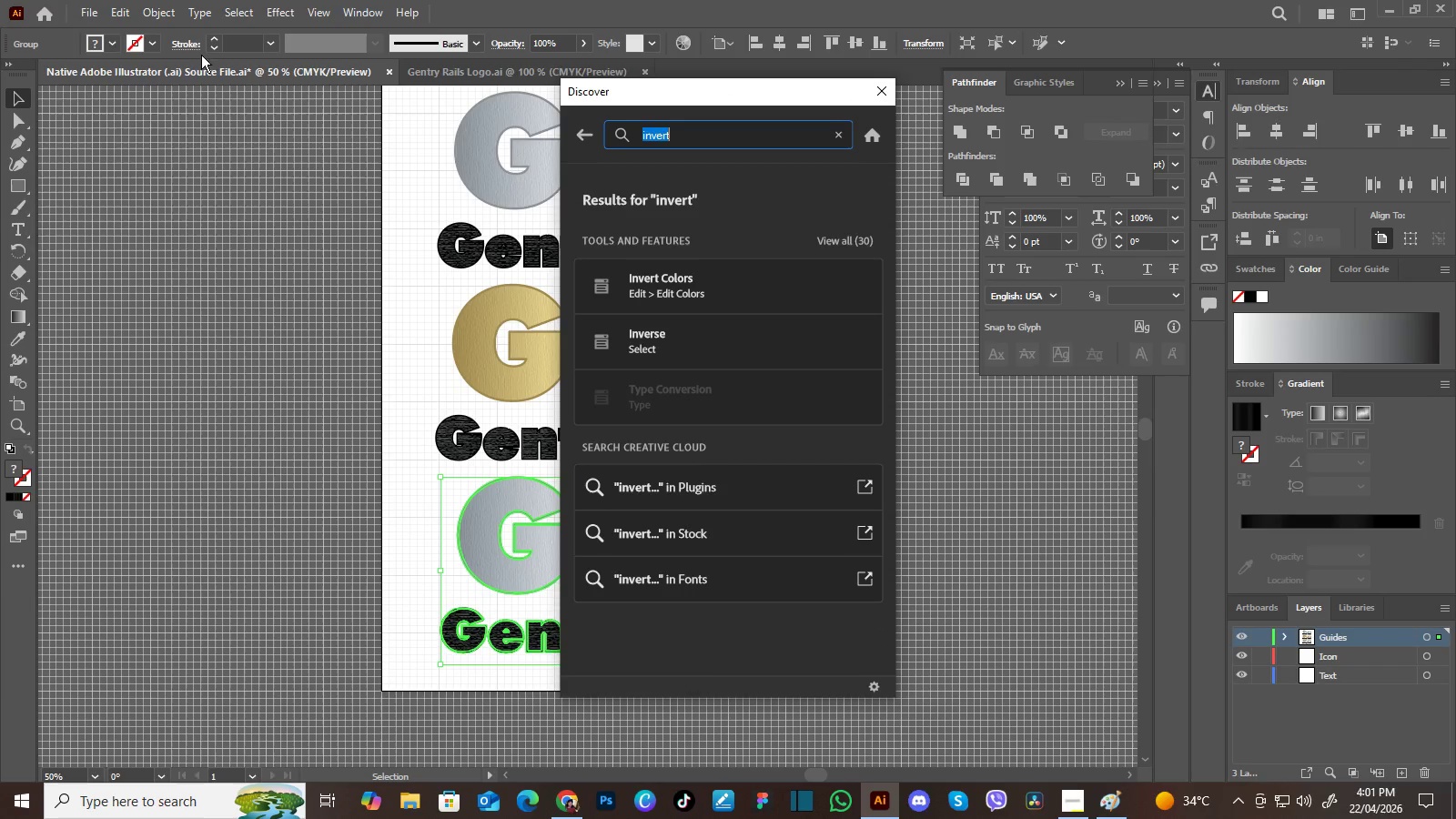 
wait(6.55)
 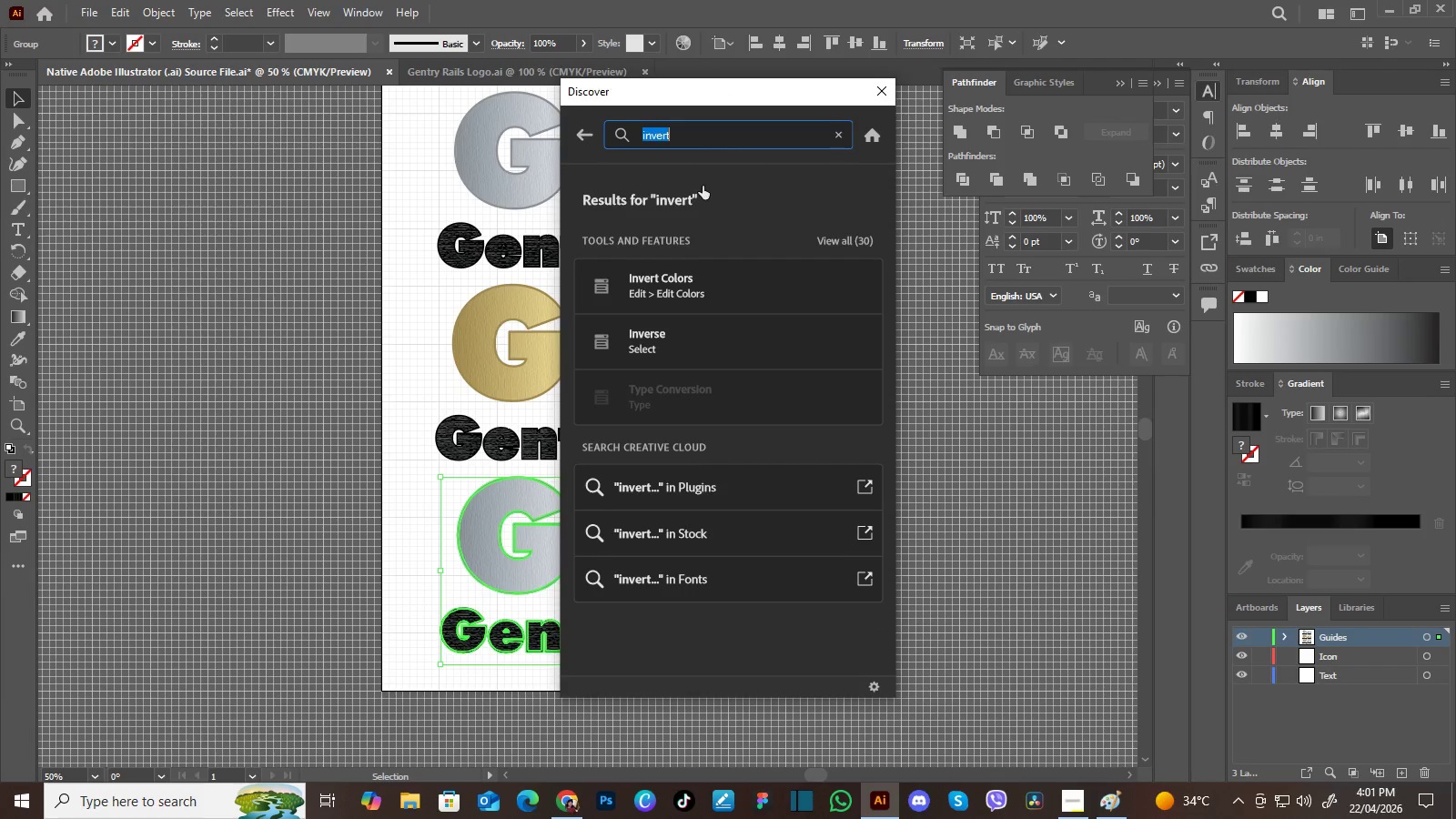 
left_click([115, 9])
 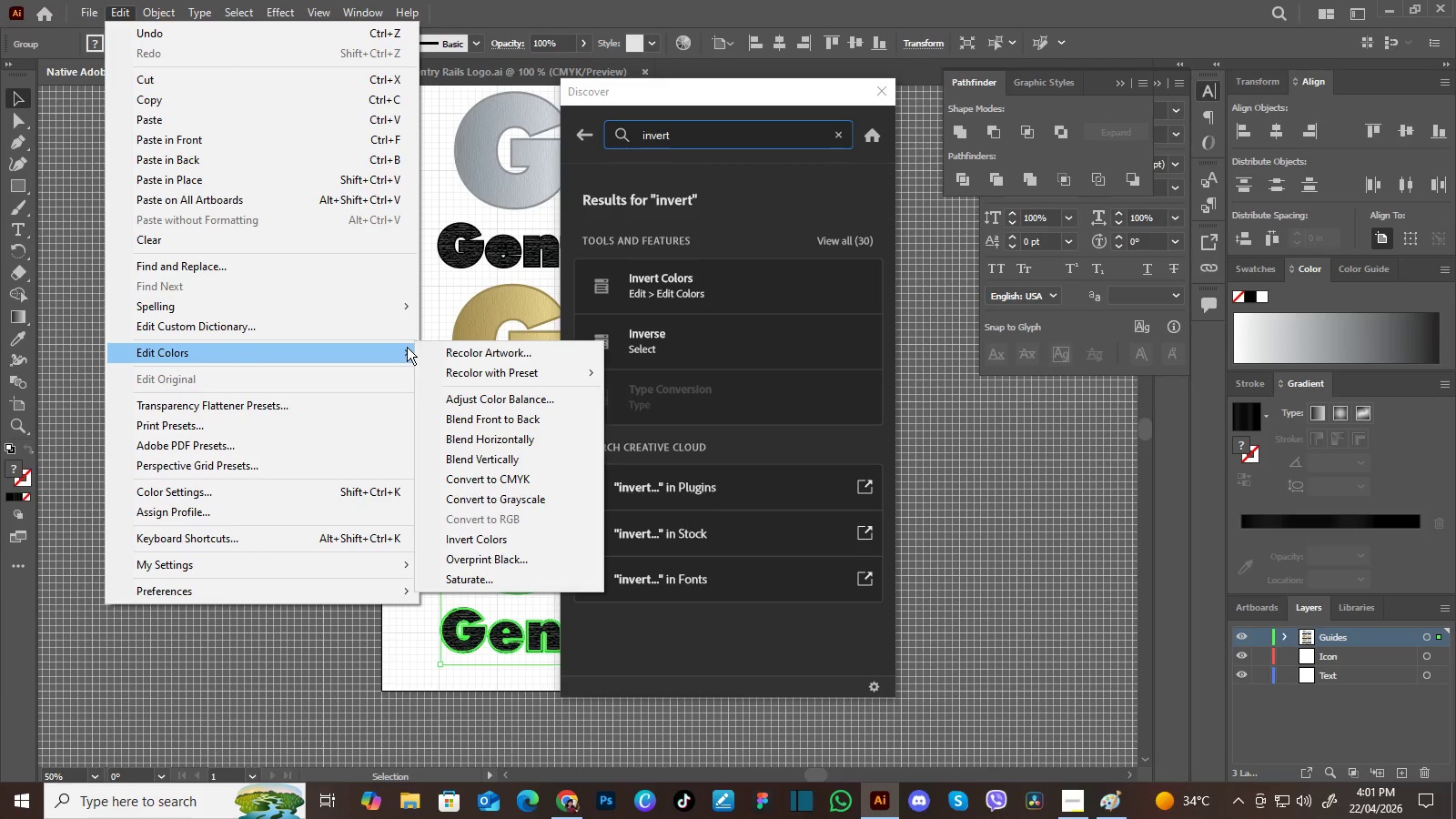 
wait(6.72)
 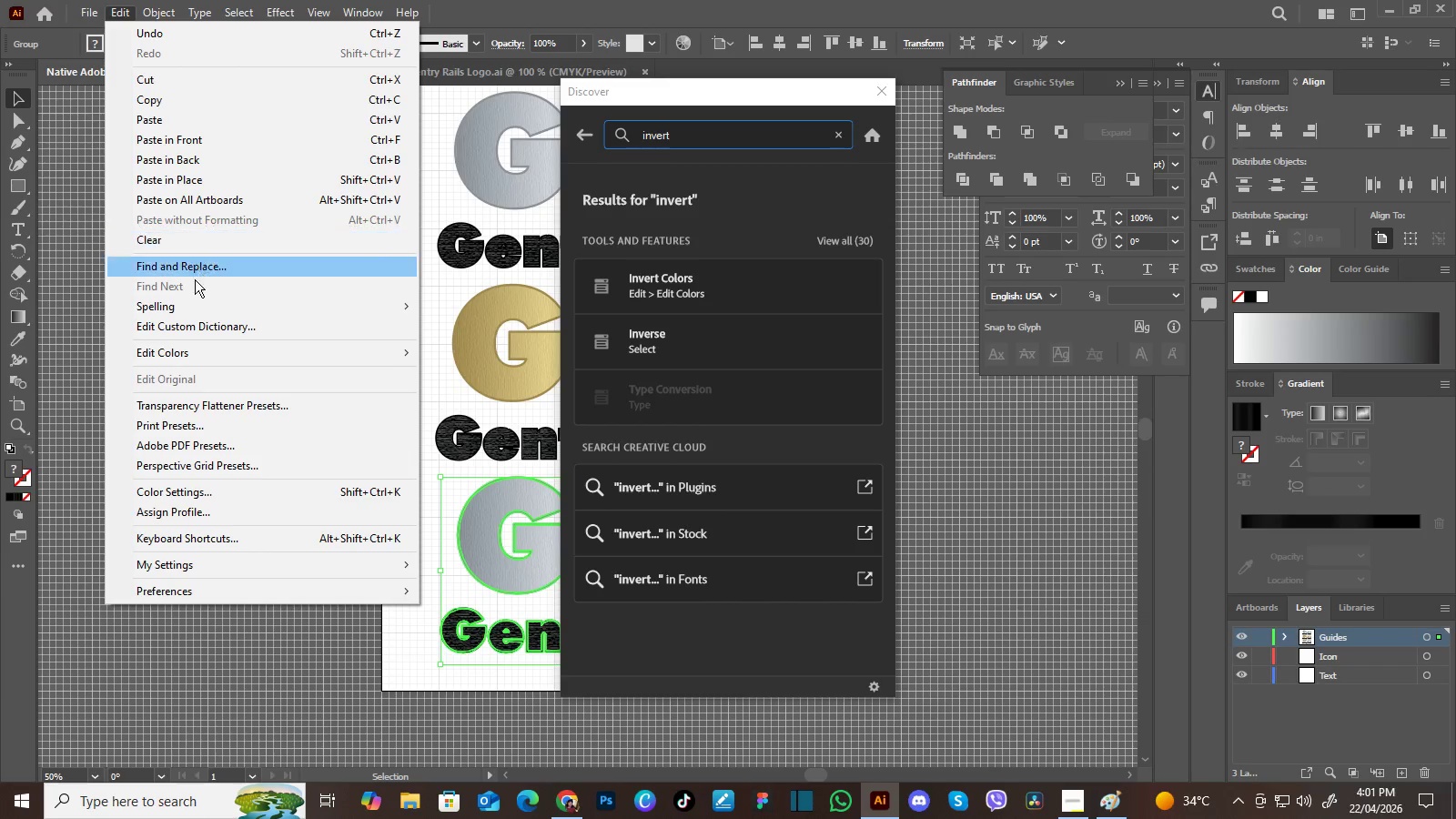 
left_click([502, 542])
 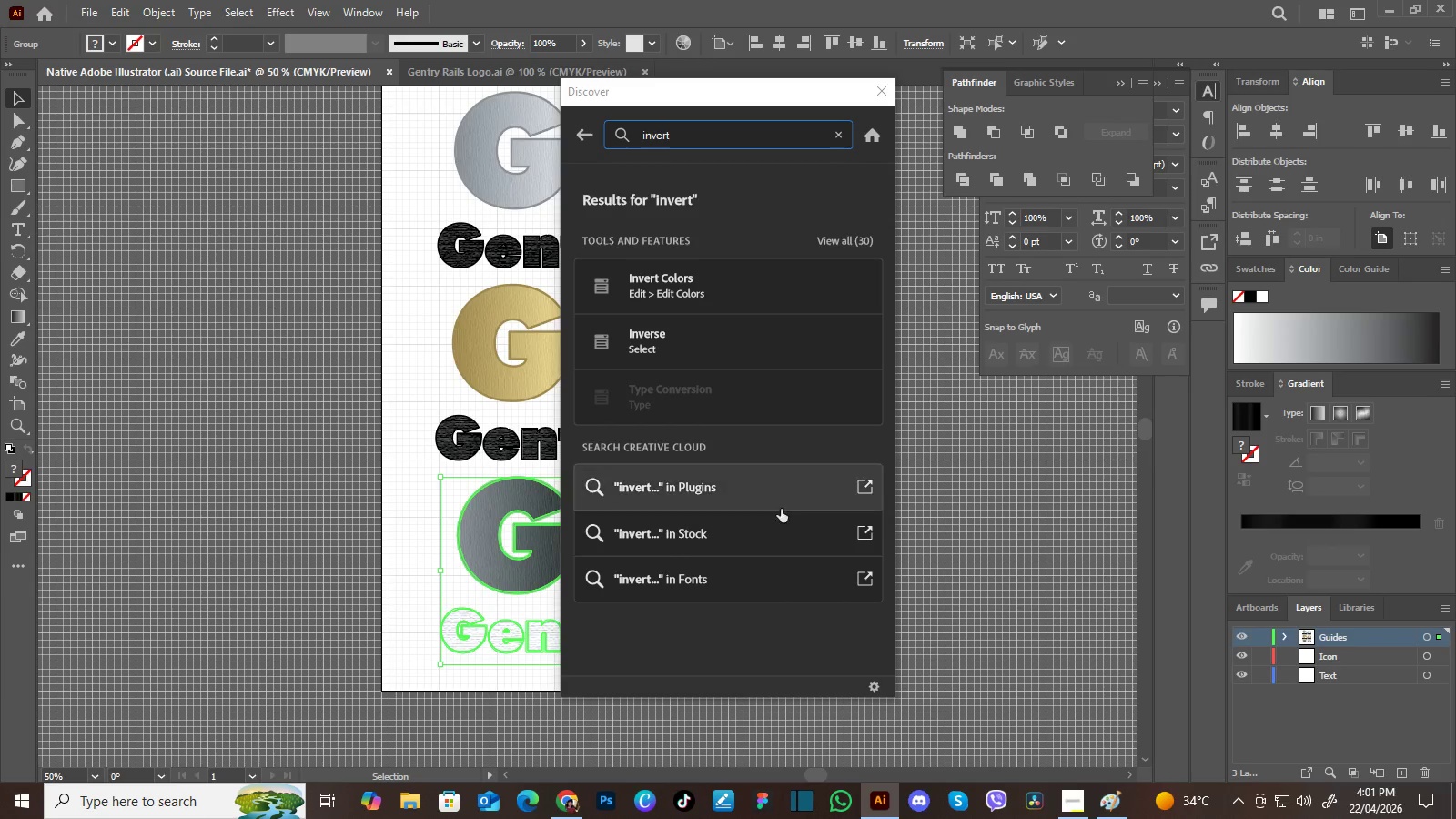 
left_click([968, 531])
 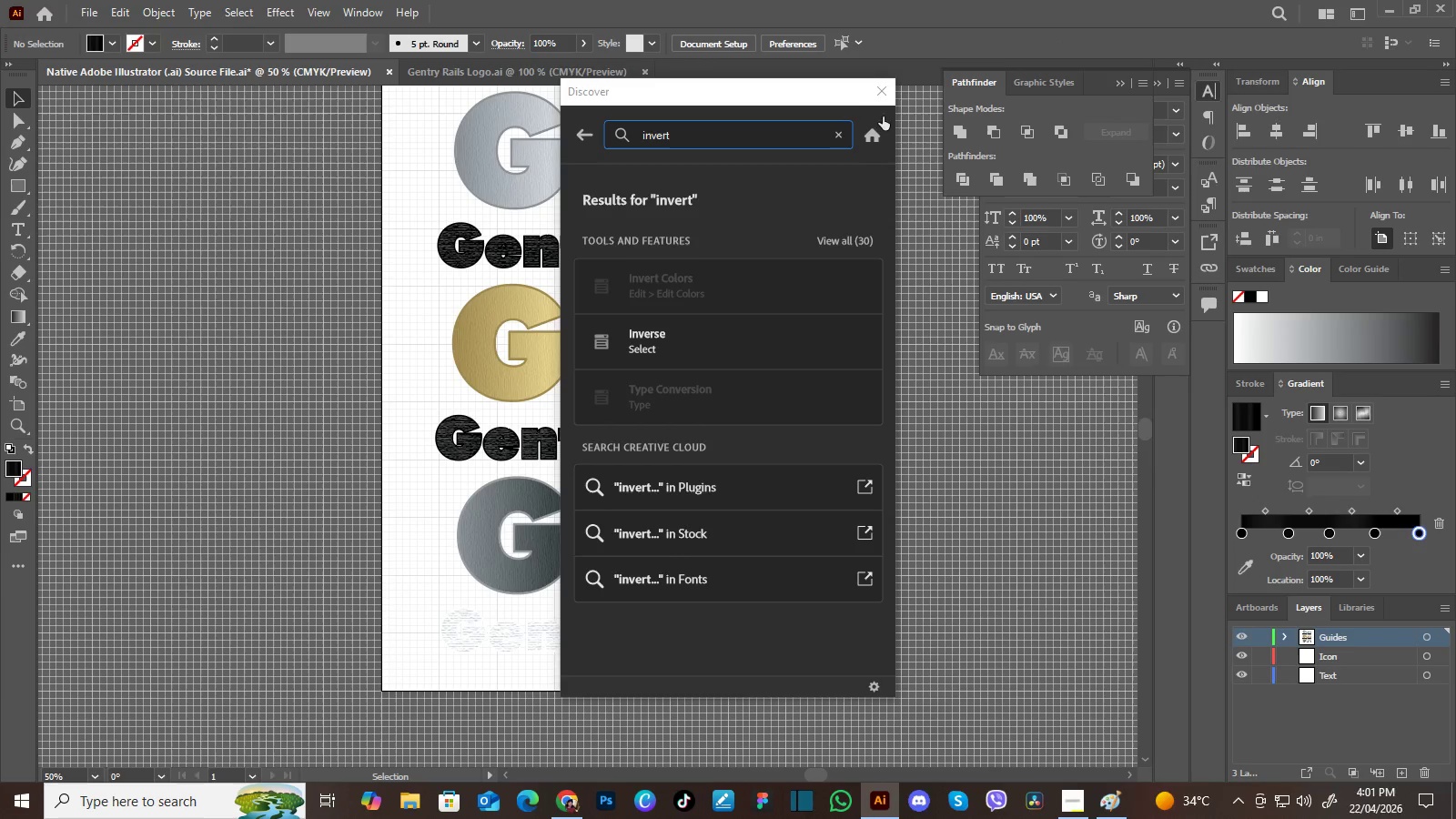 
left_click([882, 93])
 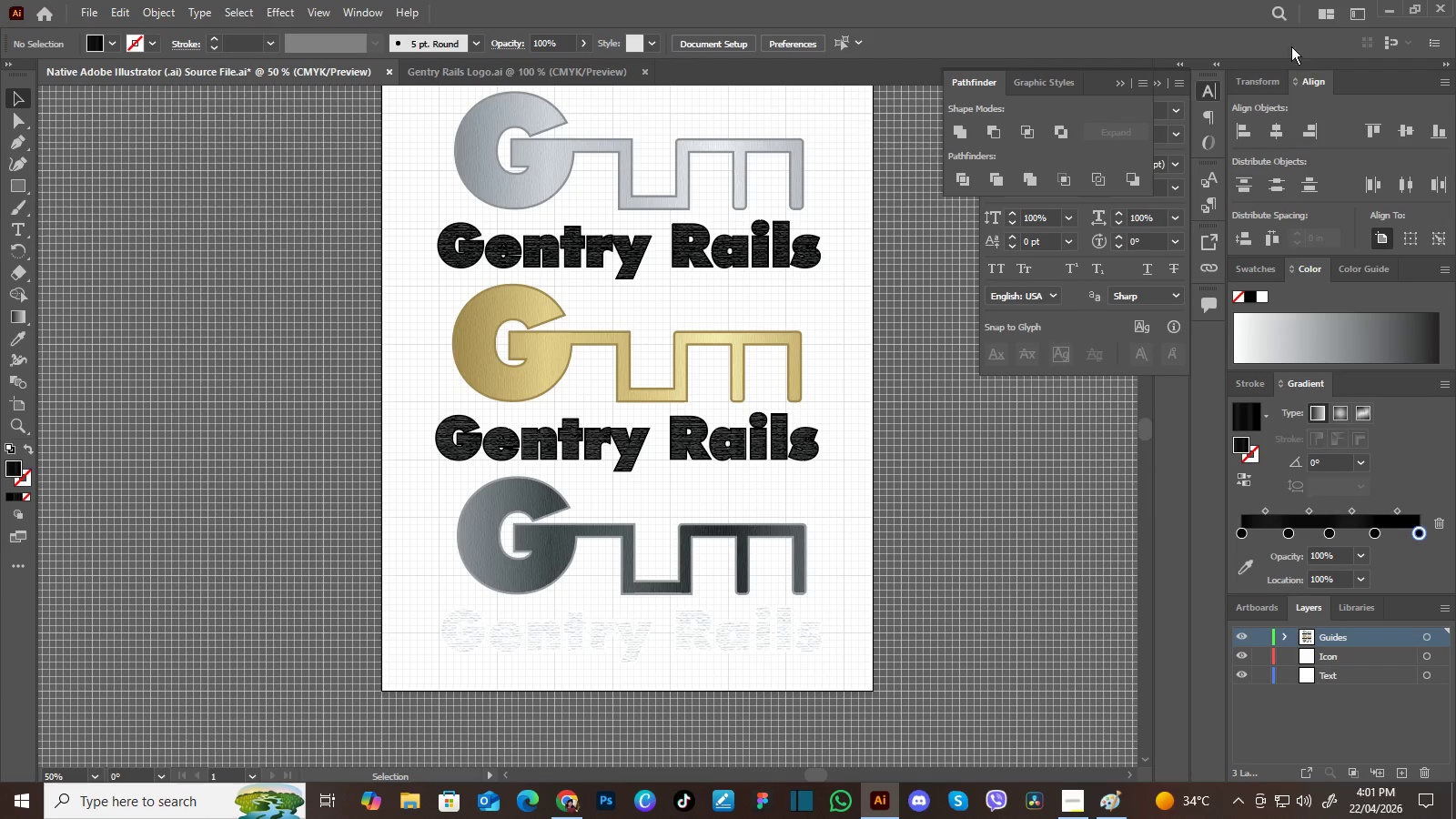 
left_click_drag(start_coordinate=[1285, 10], to_coordinate=[1285, 5])
 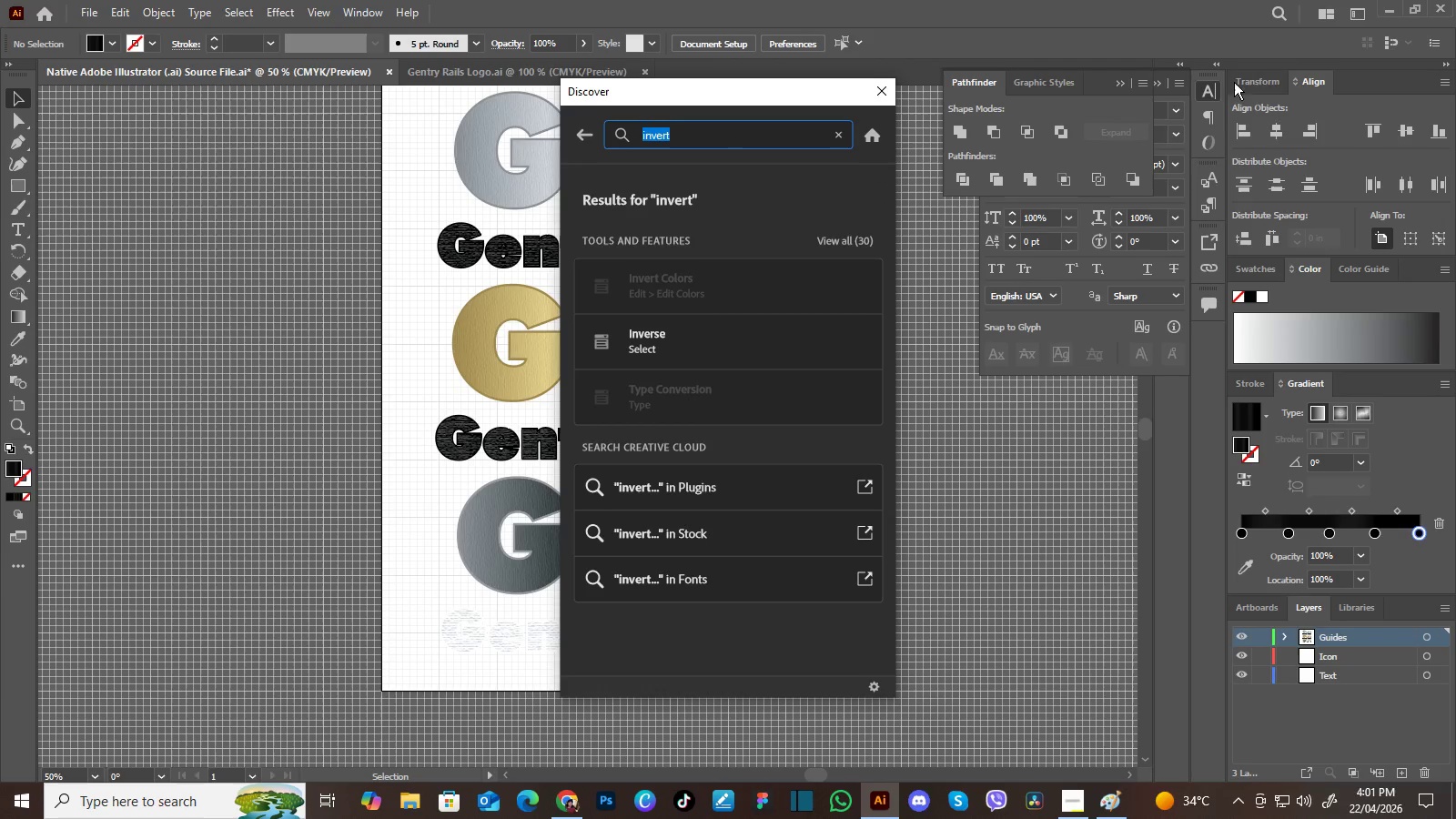 
left_click([1279, 10])
 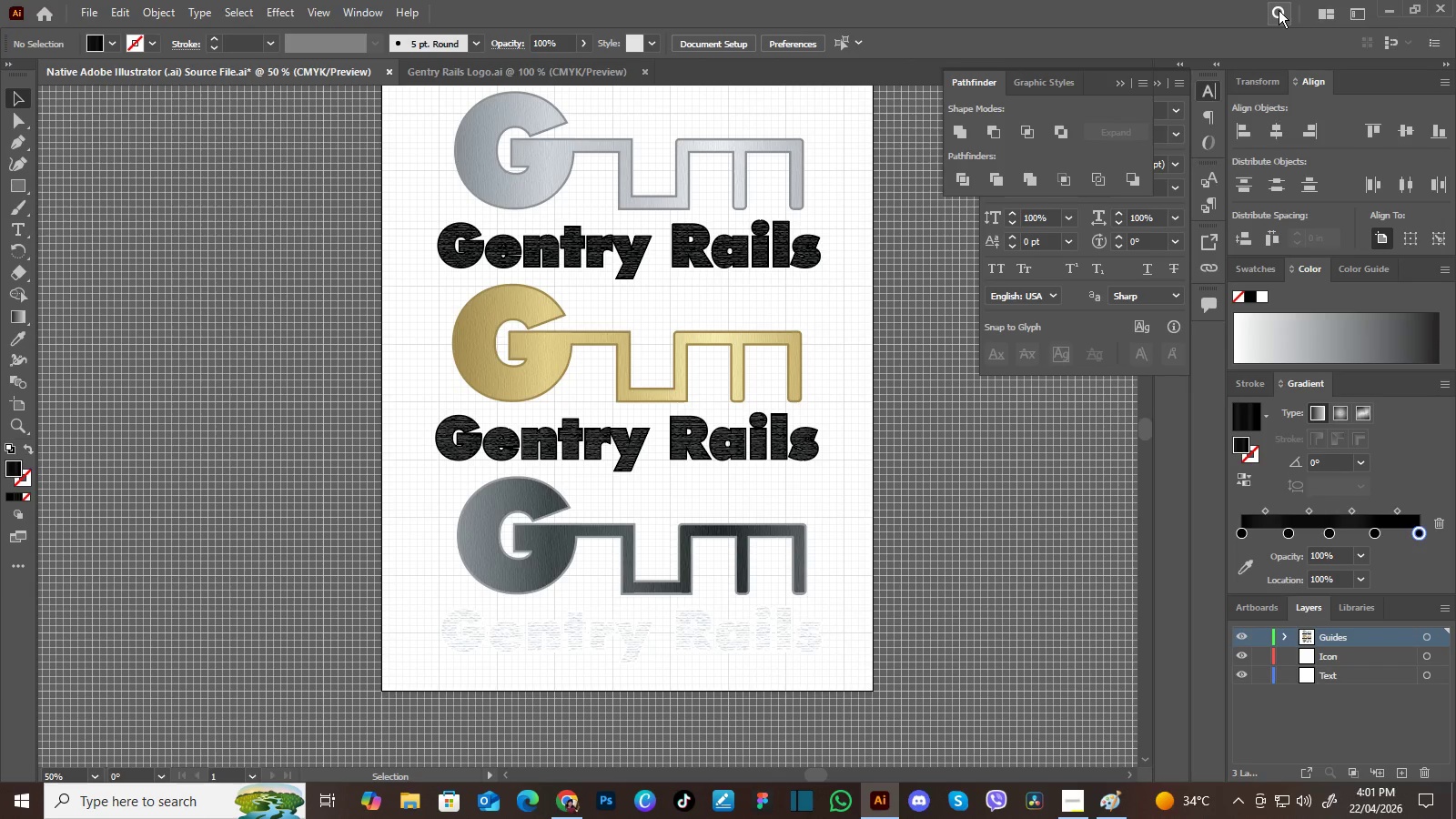 
left_click([1279, 10])
 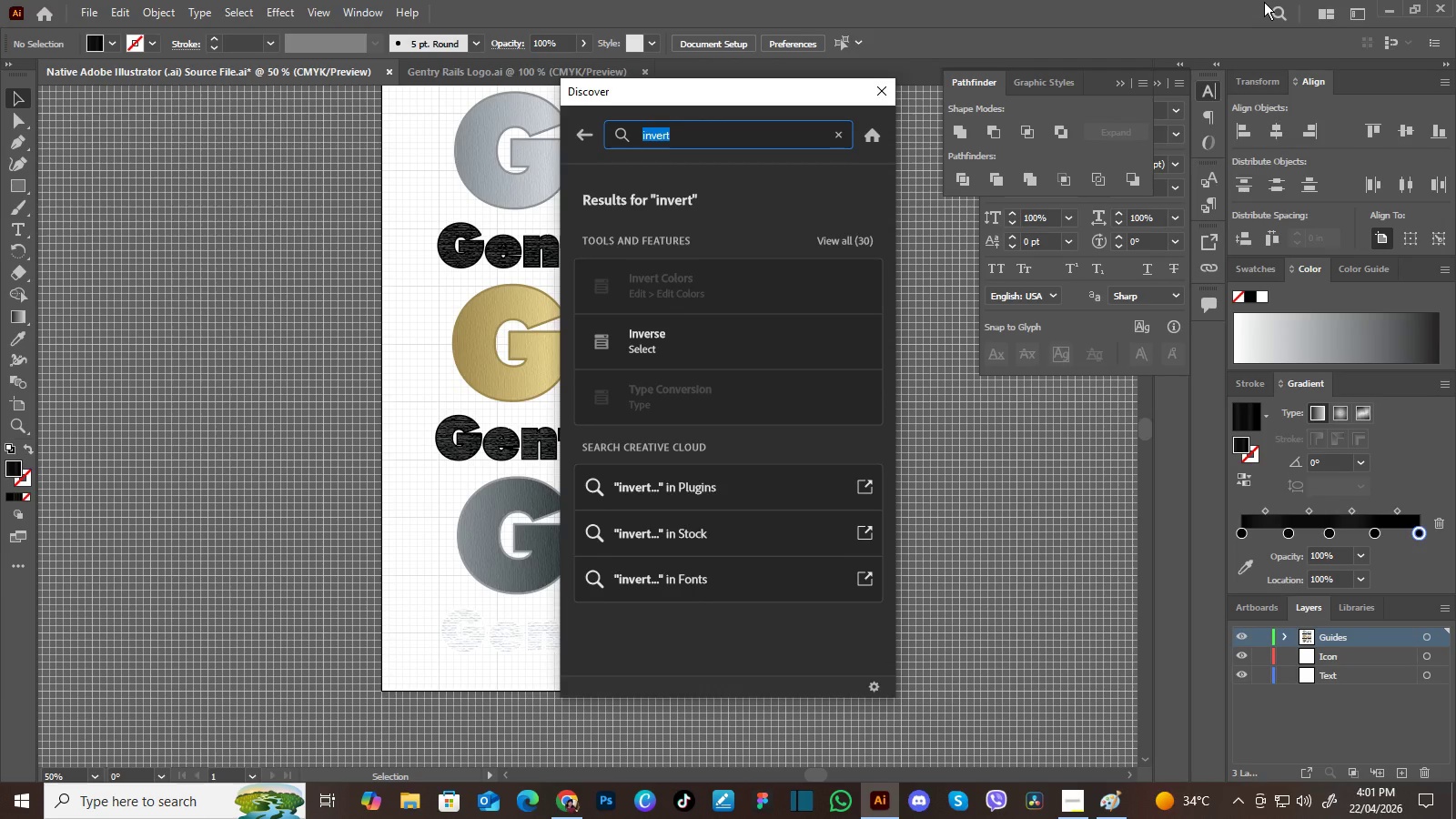 
type(grayscale)
 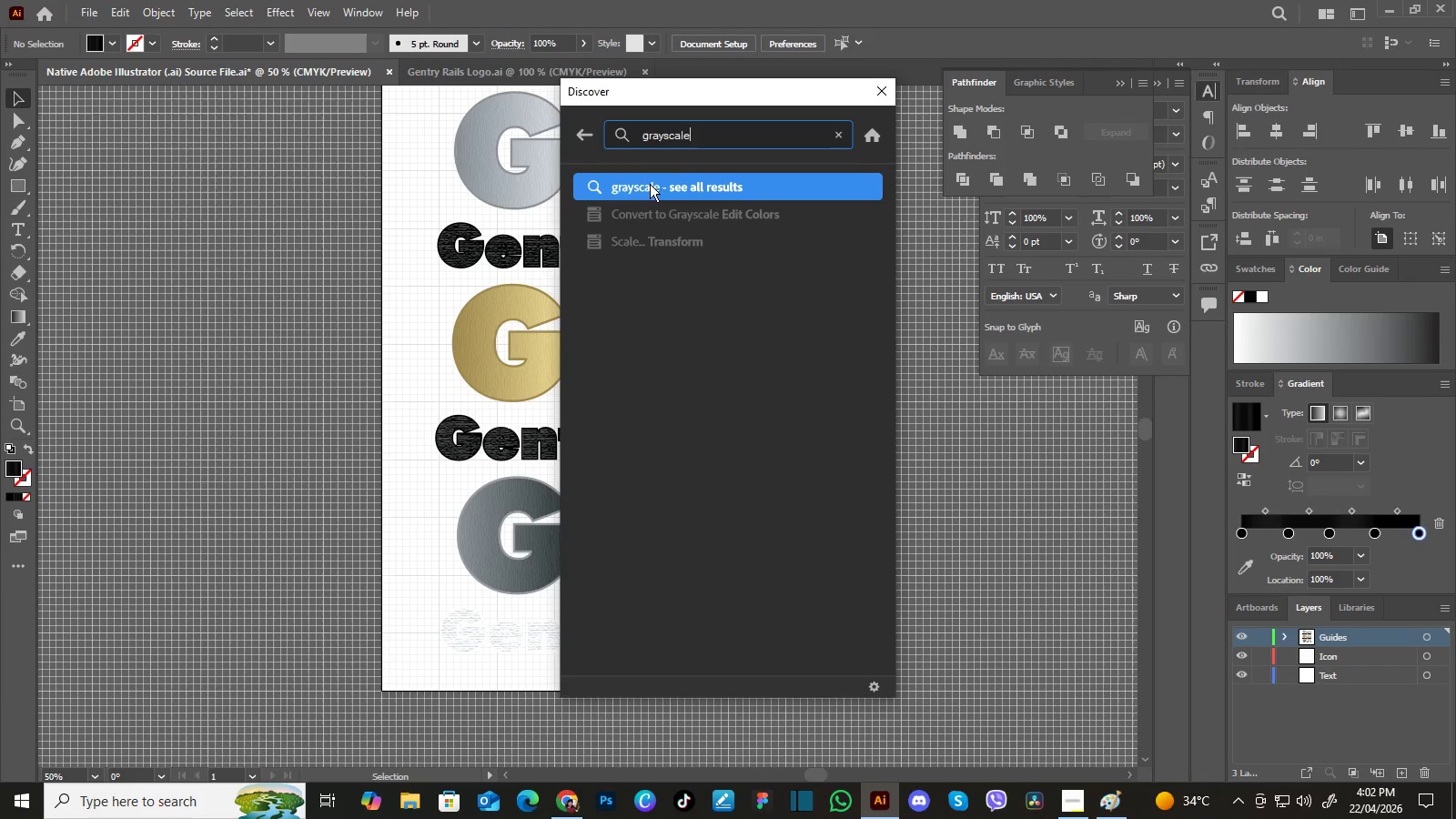 
left_click([592, 212])
 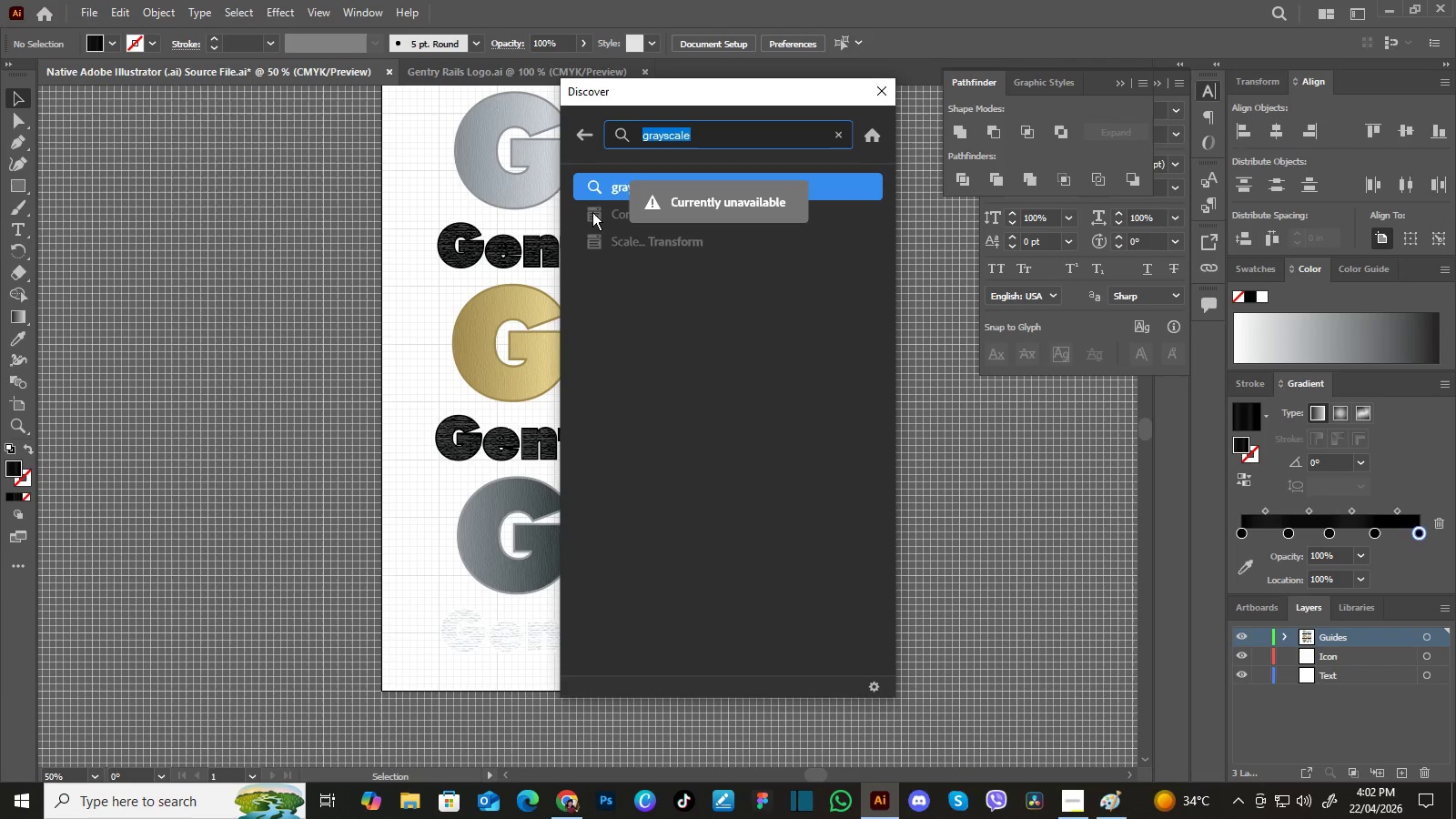 
left_click([592, 212])
 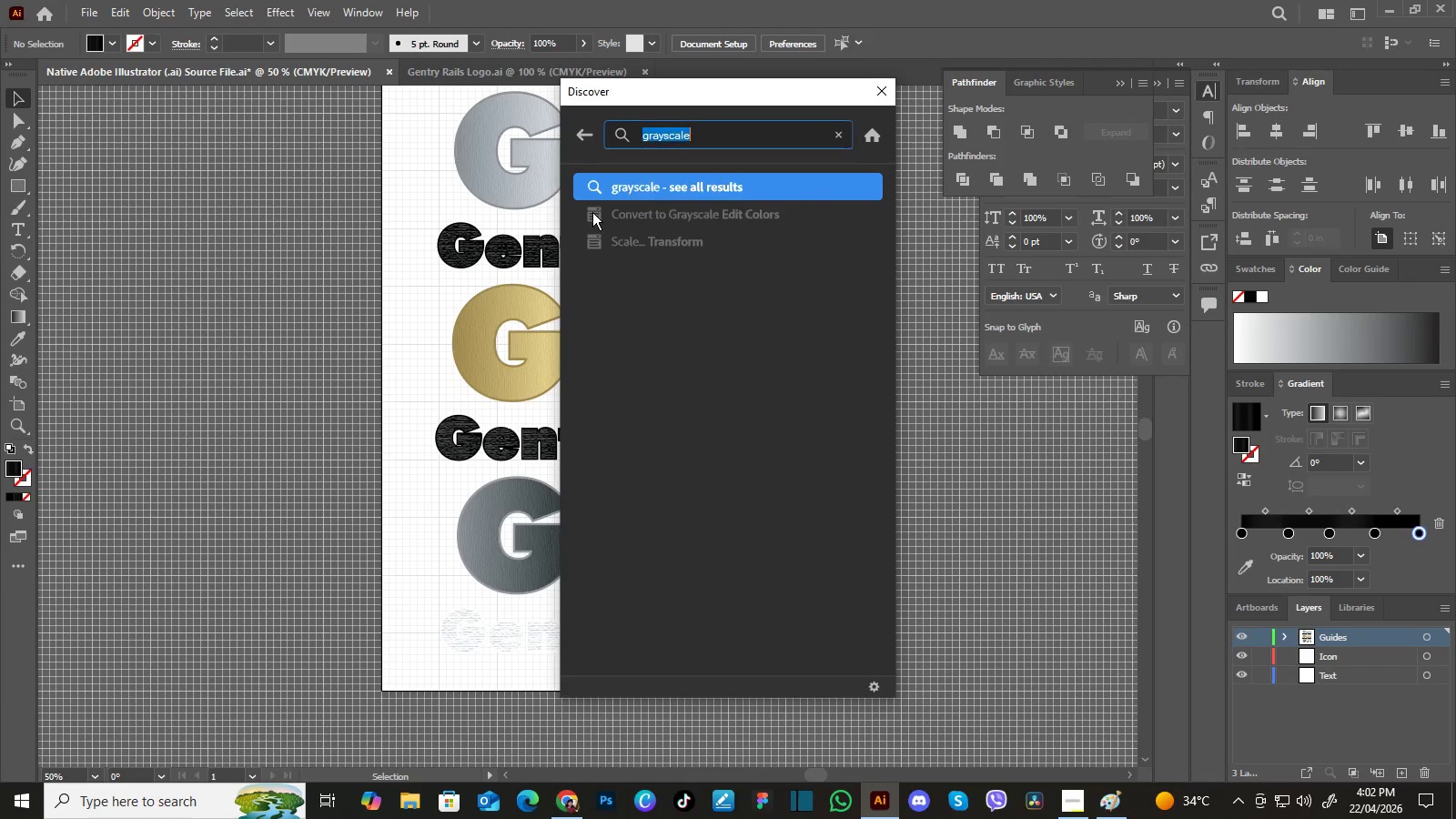 
double_click([592, 212])
 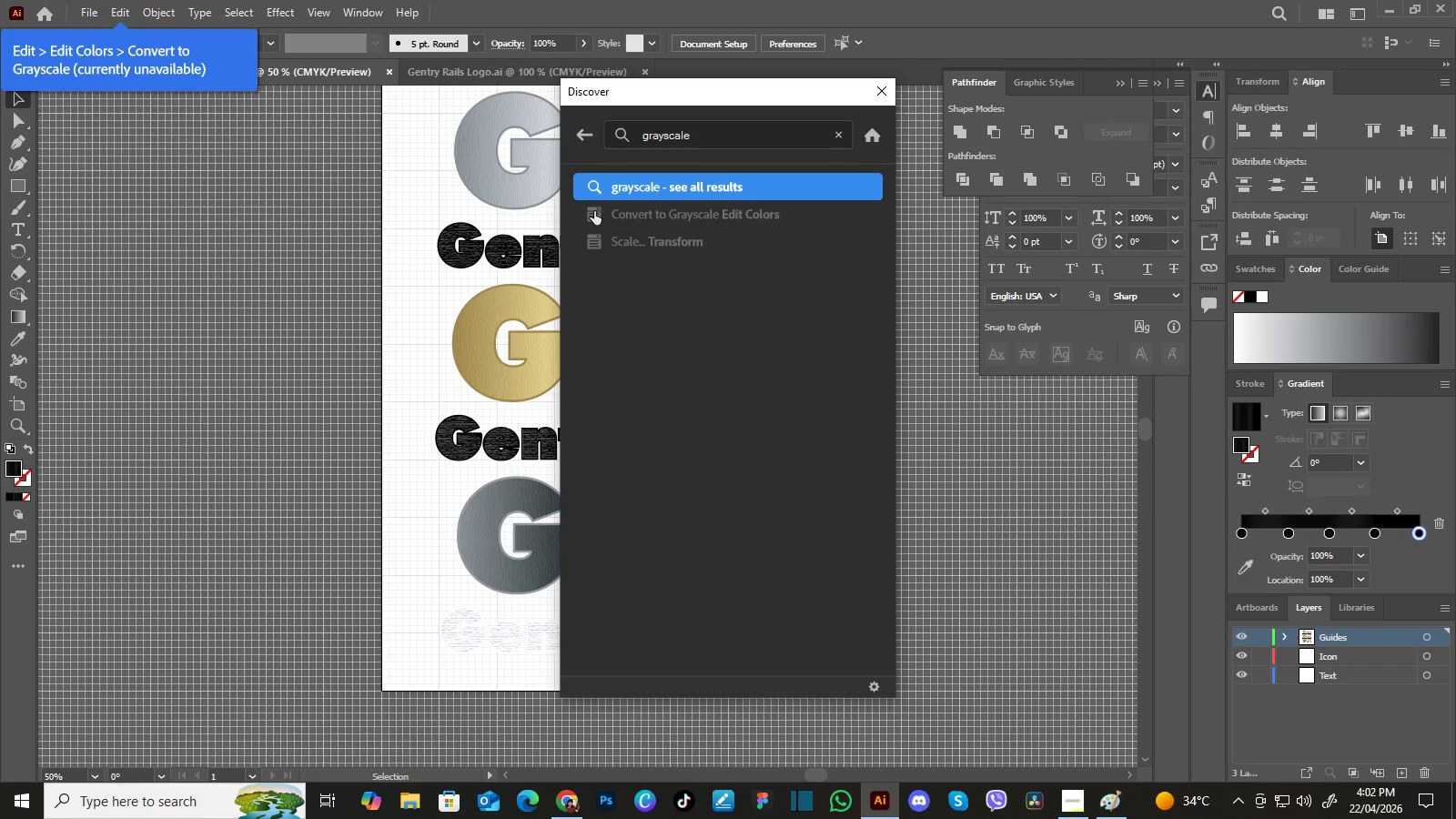 
wait(6.36)
 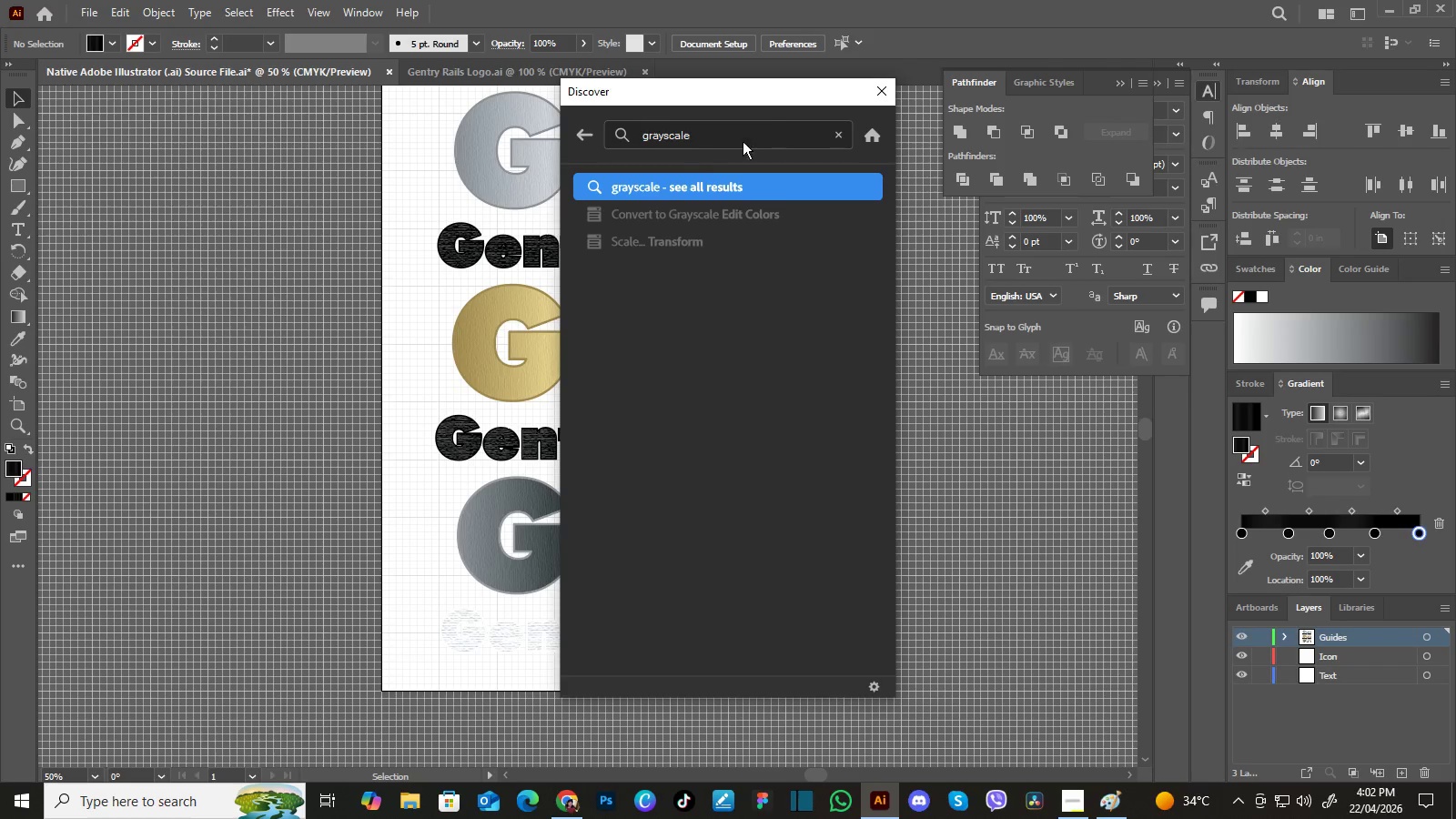 
left_click([940, 356])
 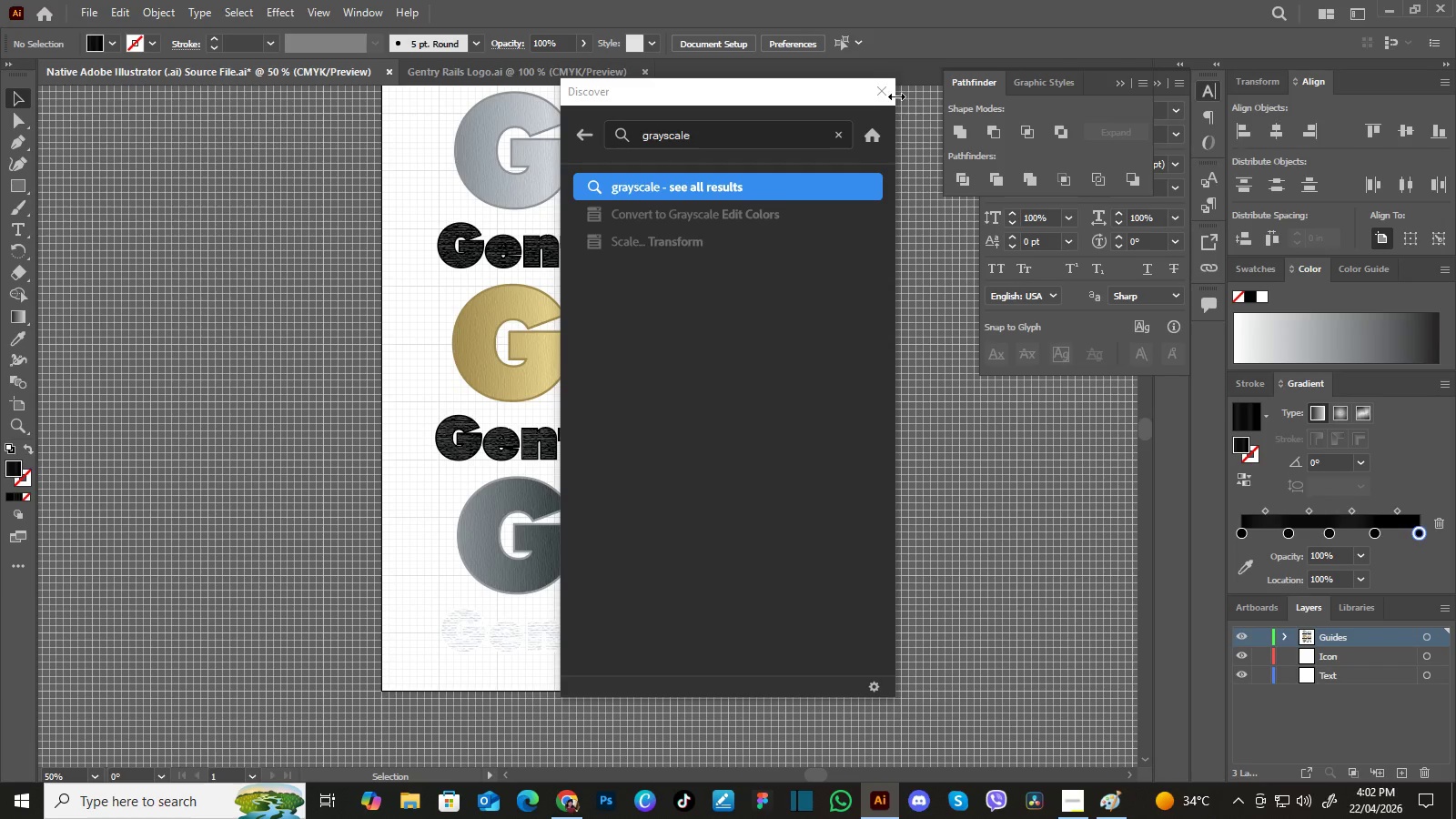 
left_click([886, 91])
 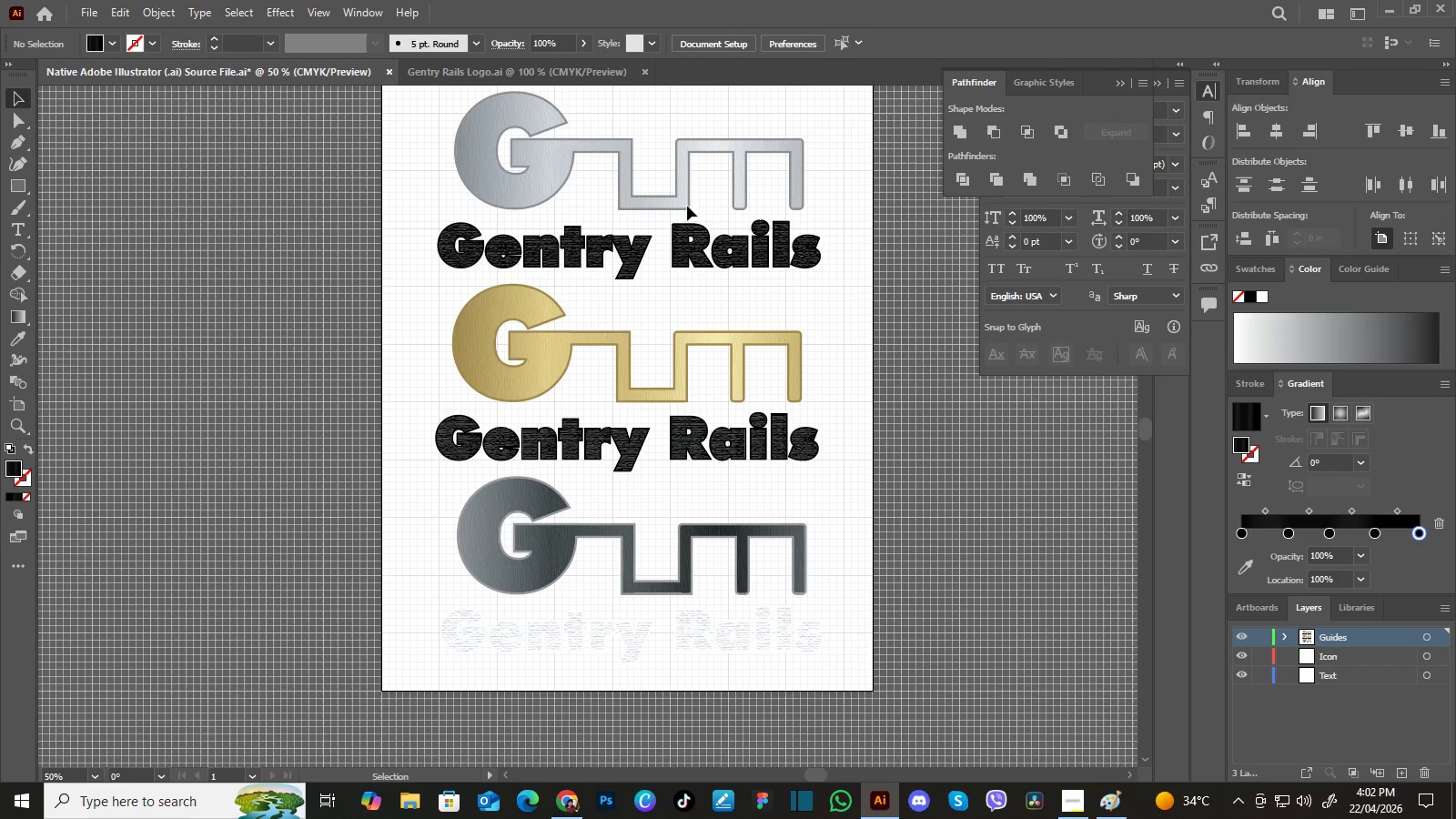 
hold_key(key=Space, duration=0.66)
 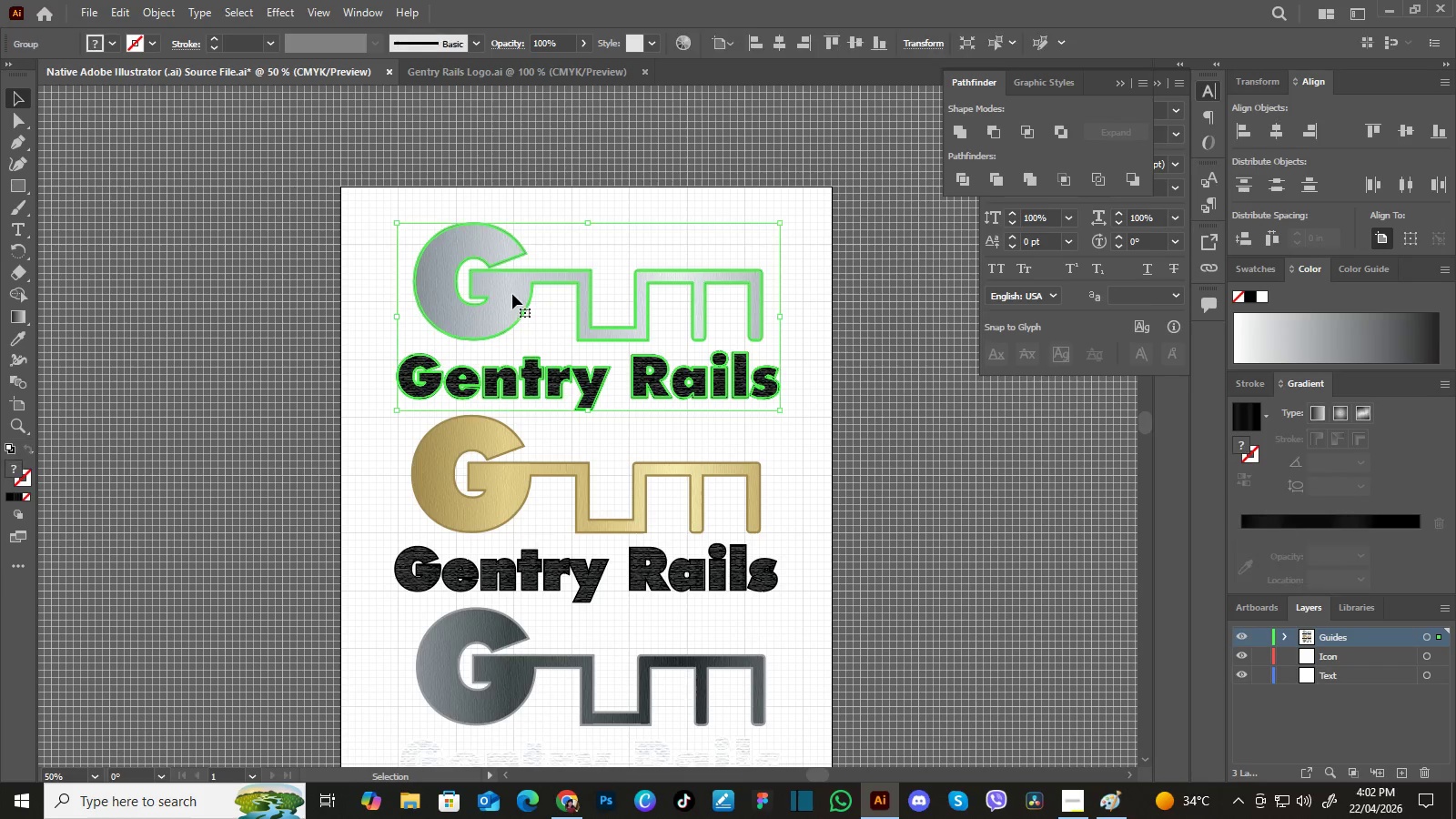 
left_click_drag(start_coordinate=[619, 197], to_coordinate=[578, 329])
 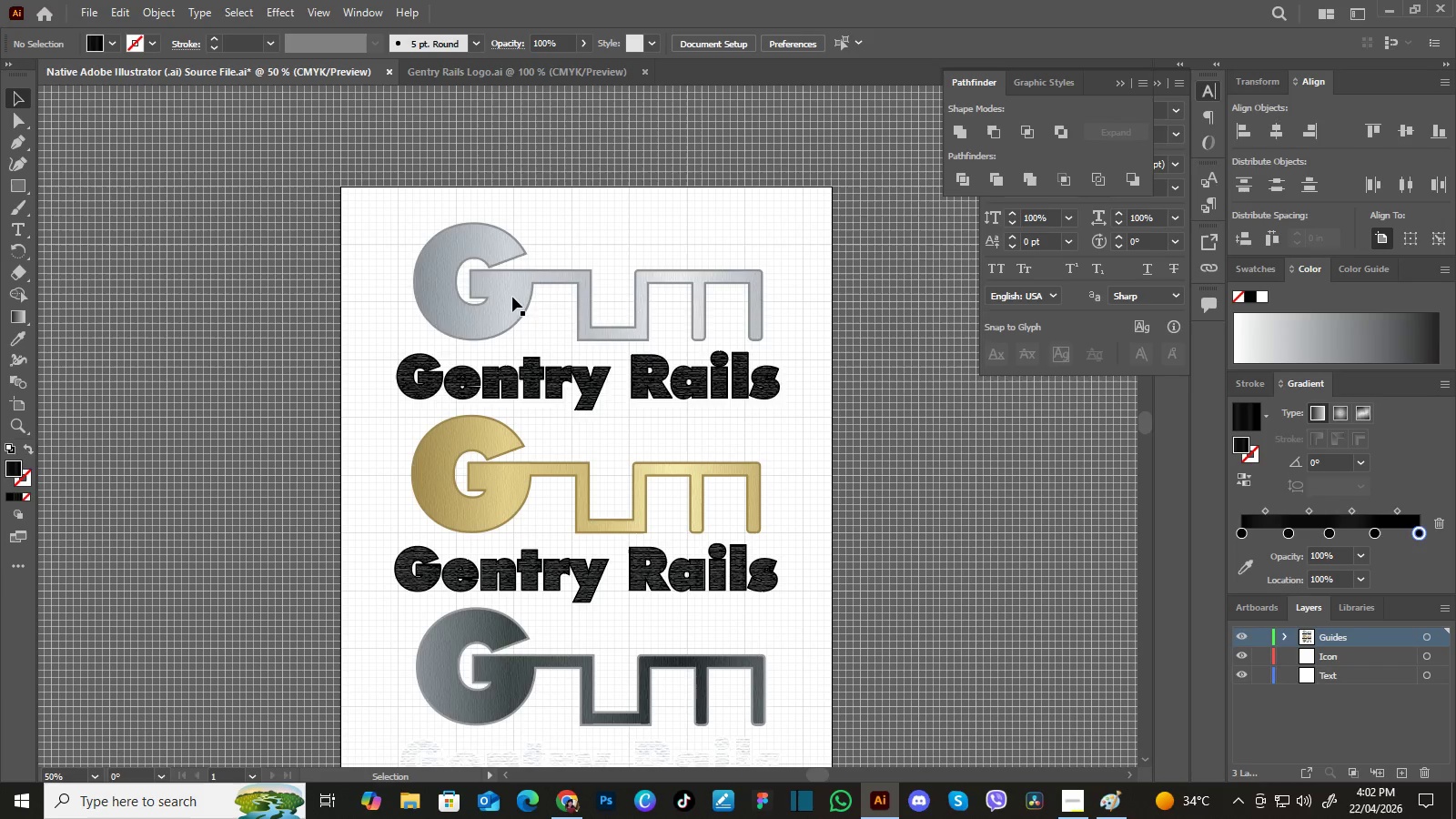 
left_click([512, 297])
 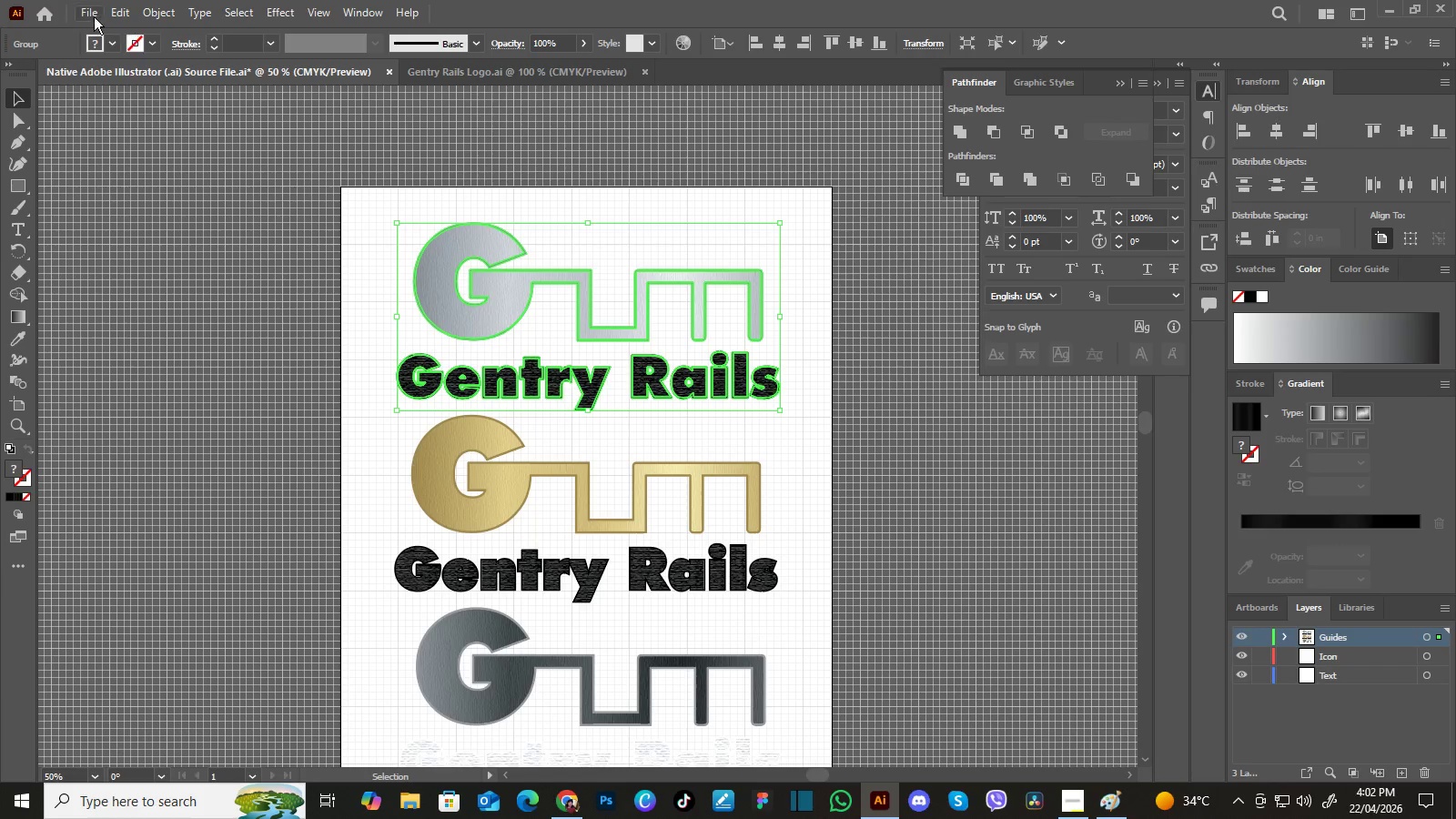 
left_click([114, 14])
 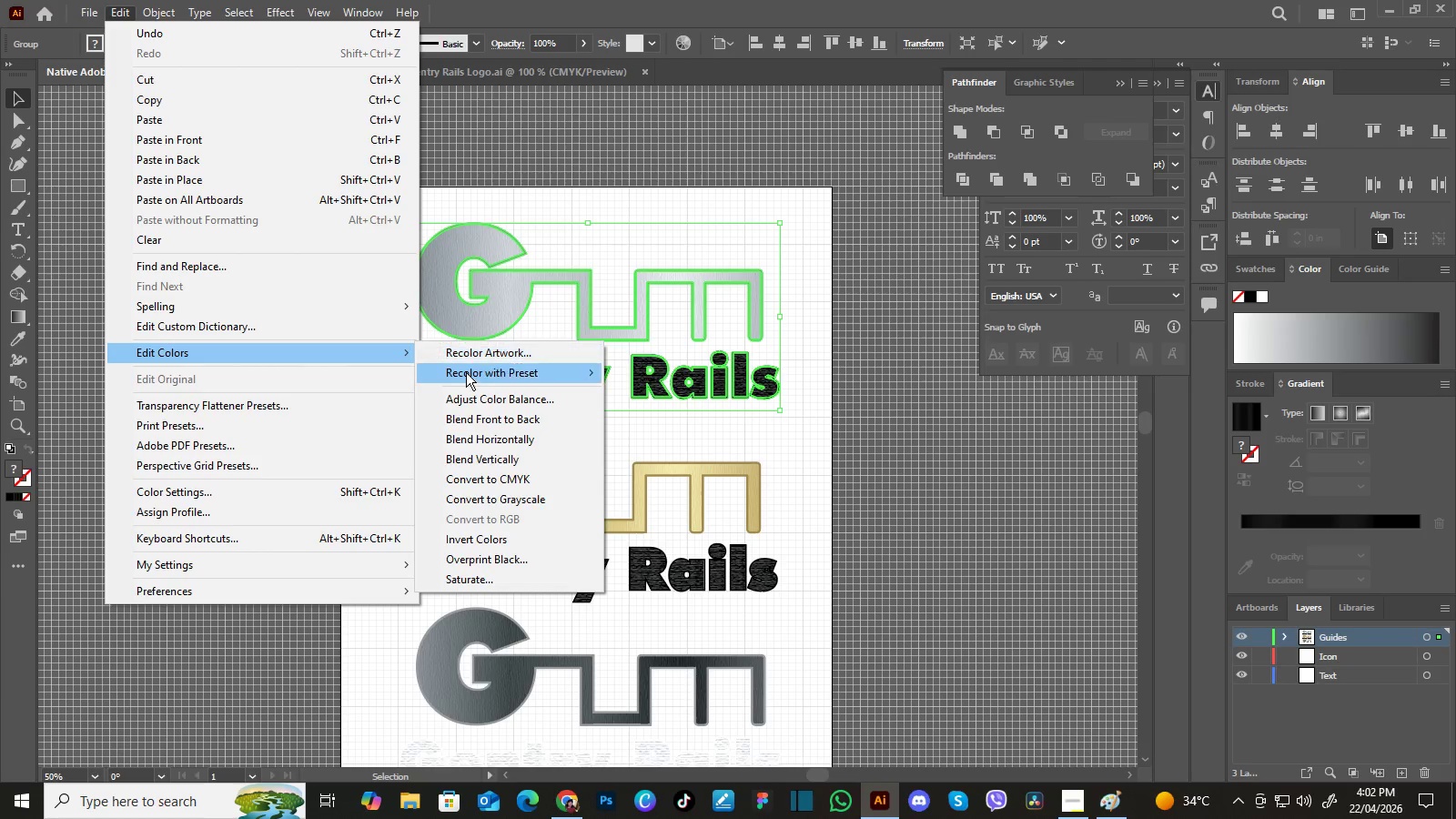 
left_click([521, 498])
 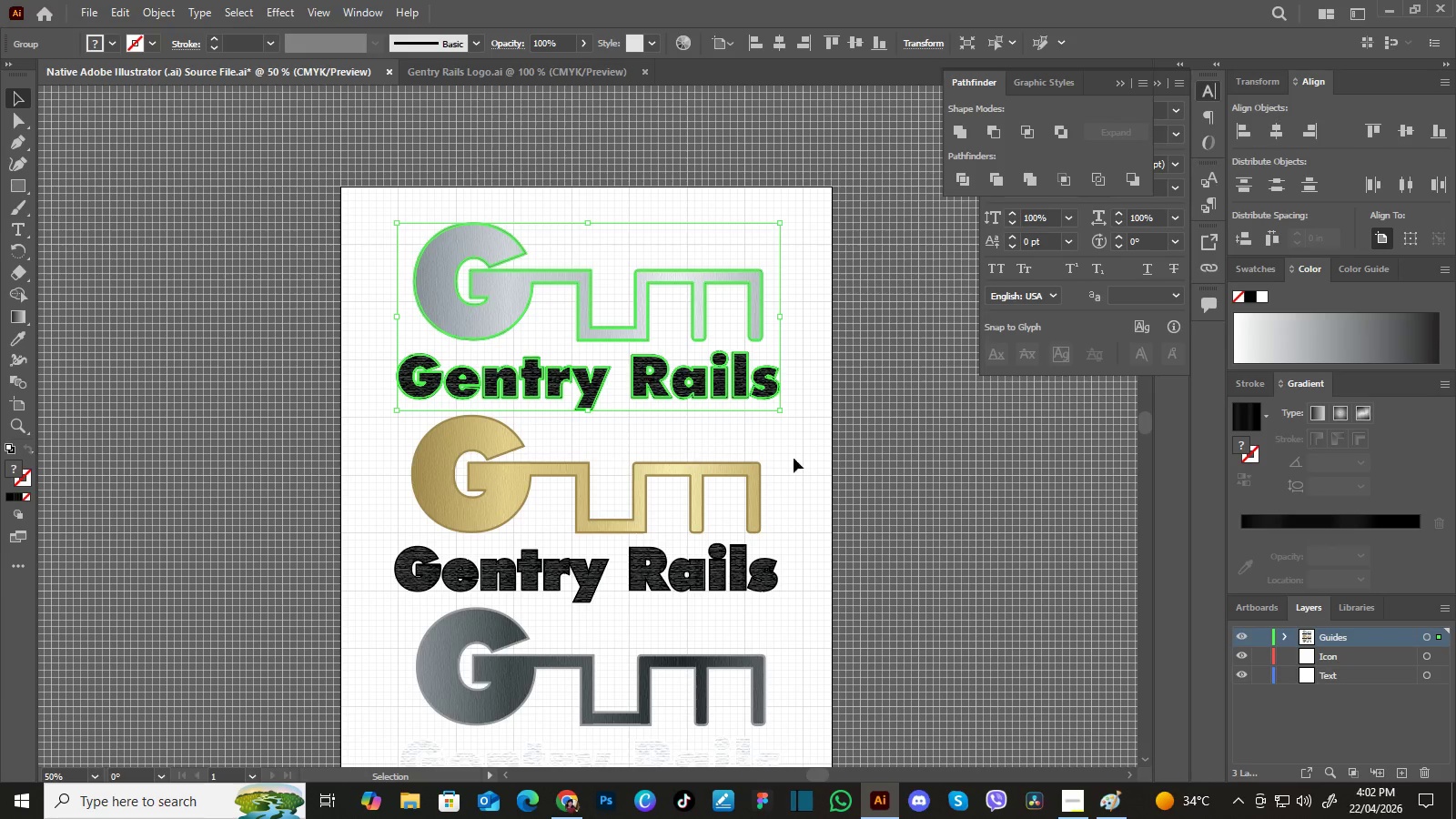 
left_click([831, 461])
 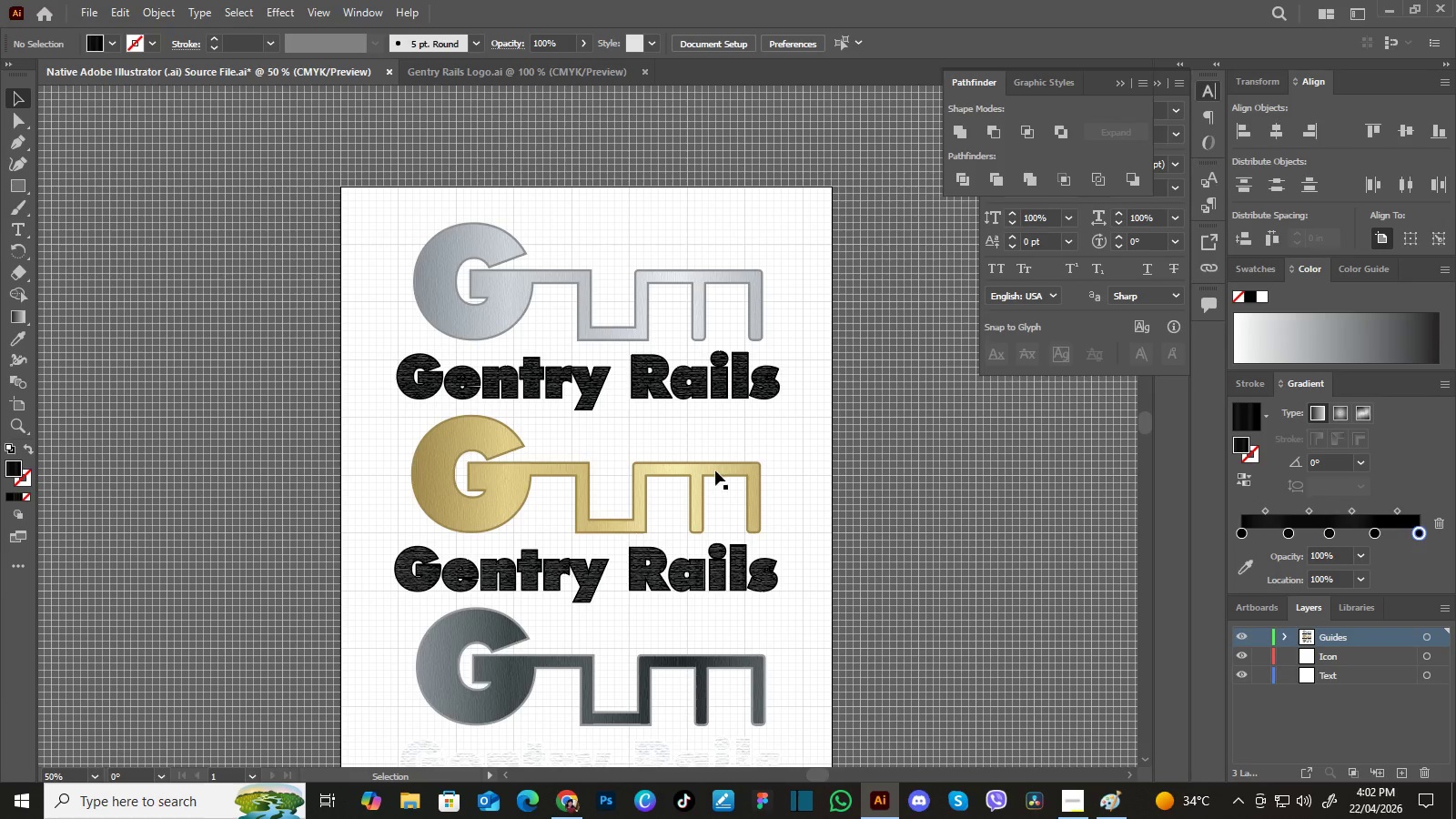 
left_click([710, 471])
 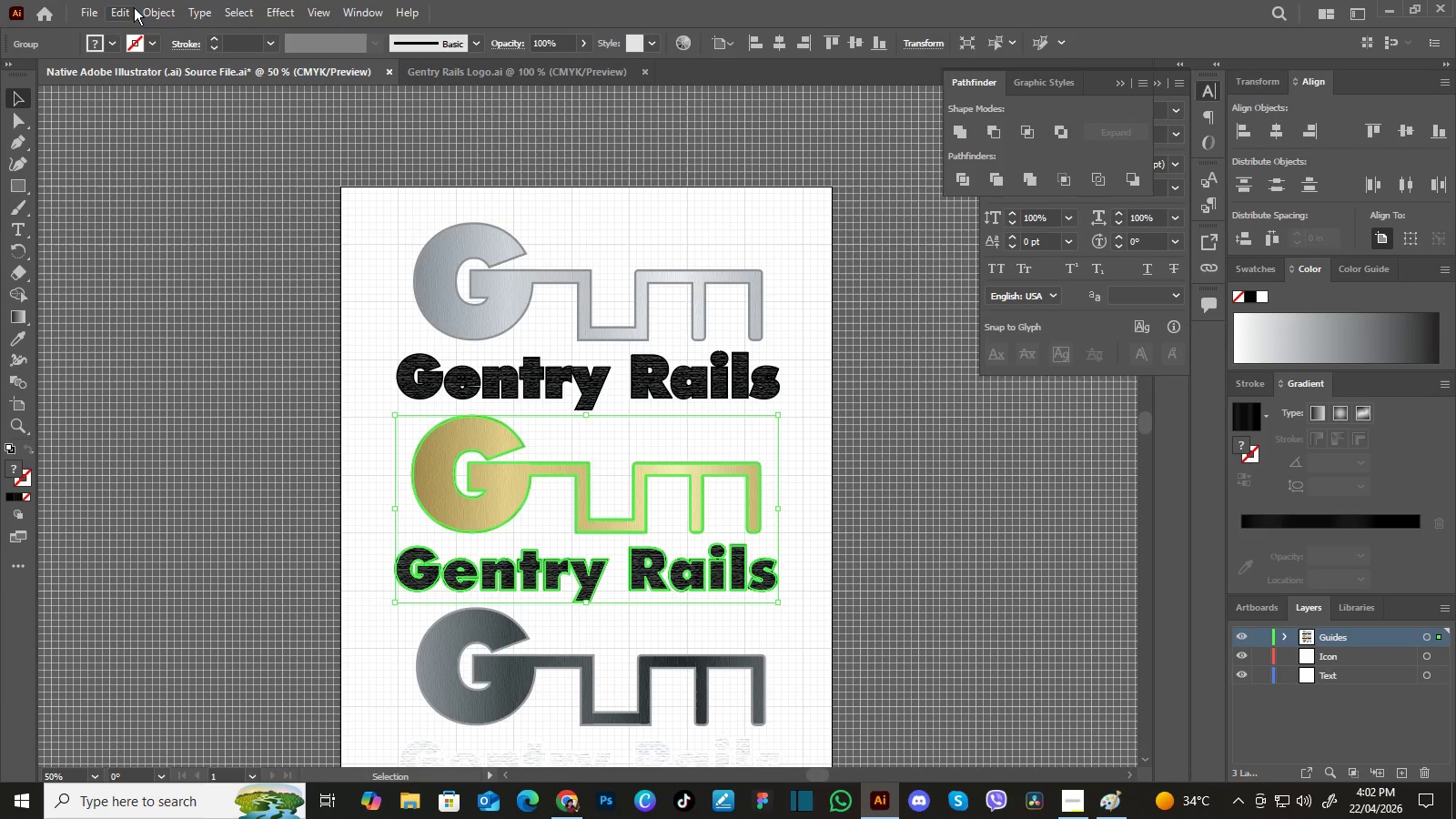 
left_click([126, 10])
 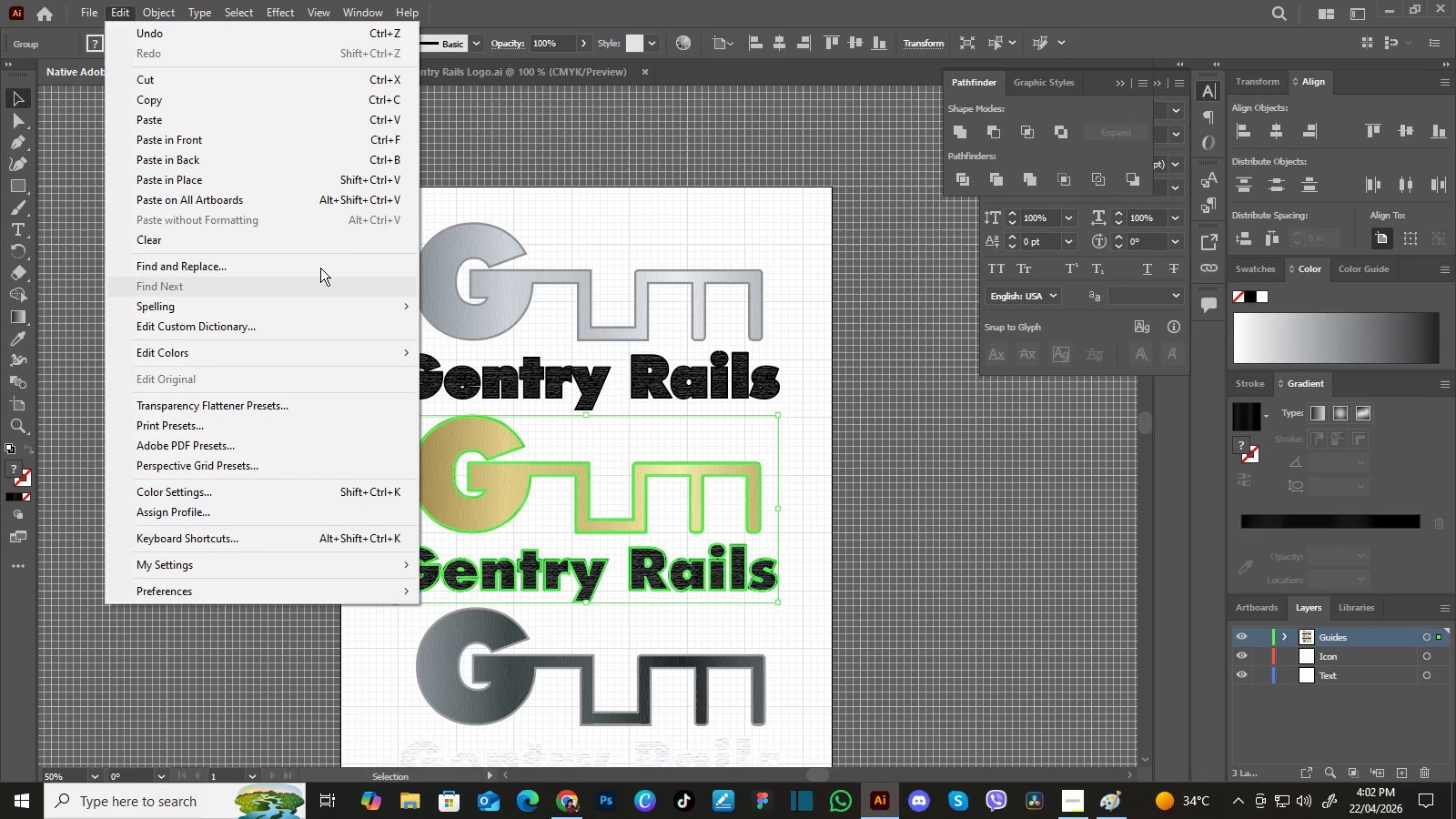 
left_click([569, 235])
 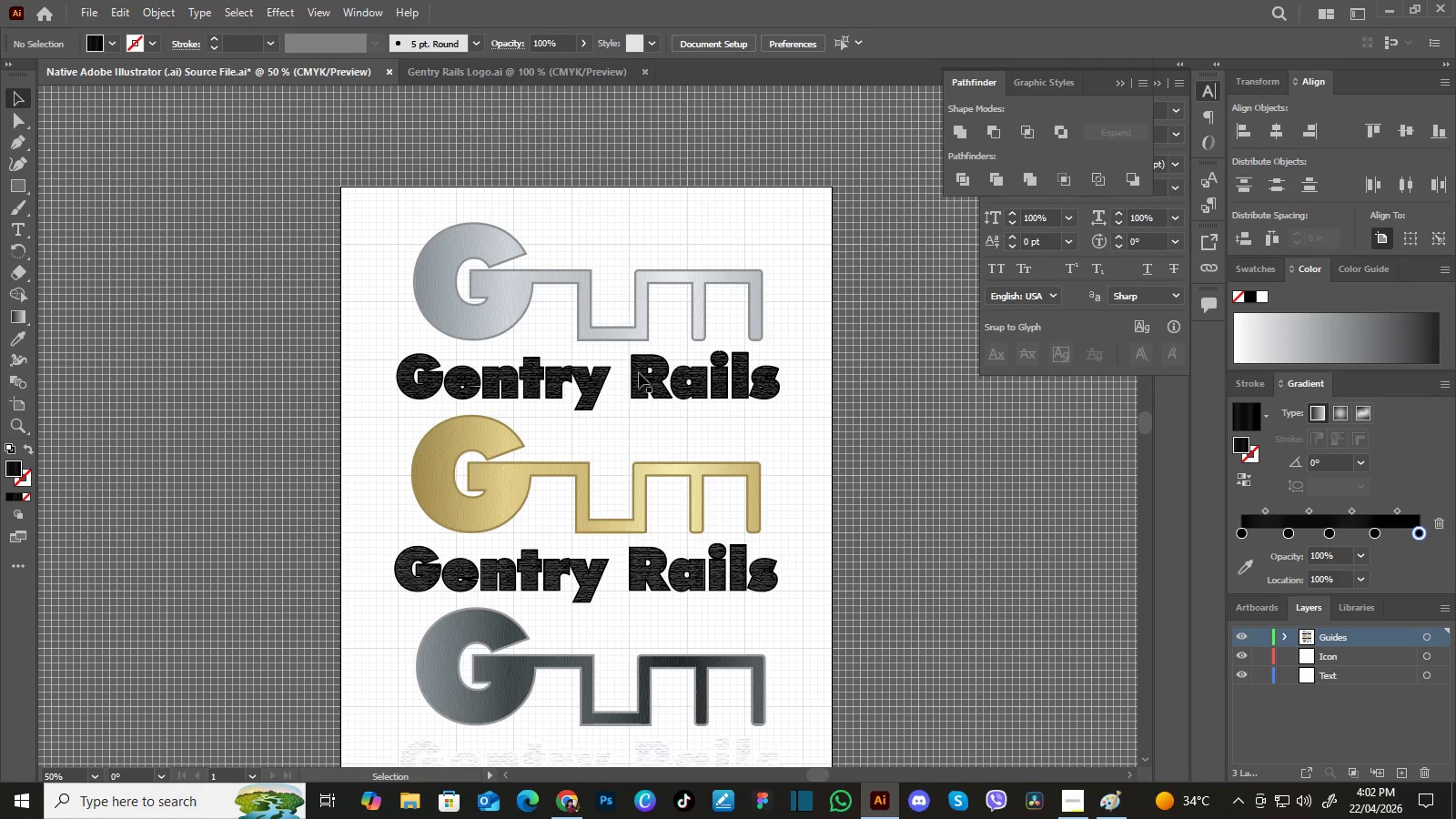 
hold_key(key=Space, duration=1.36)
 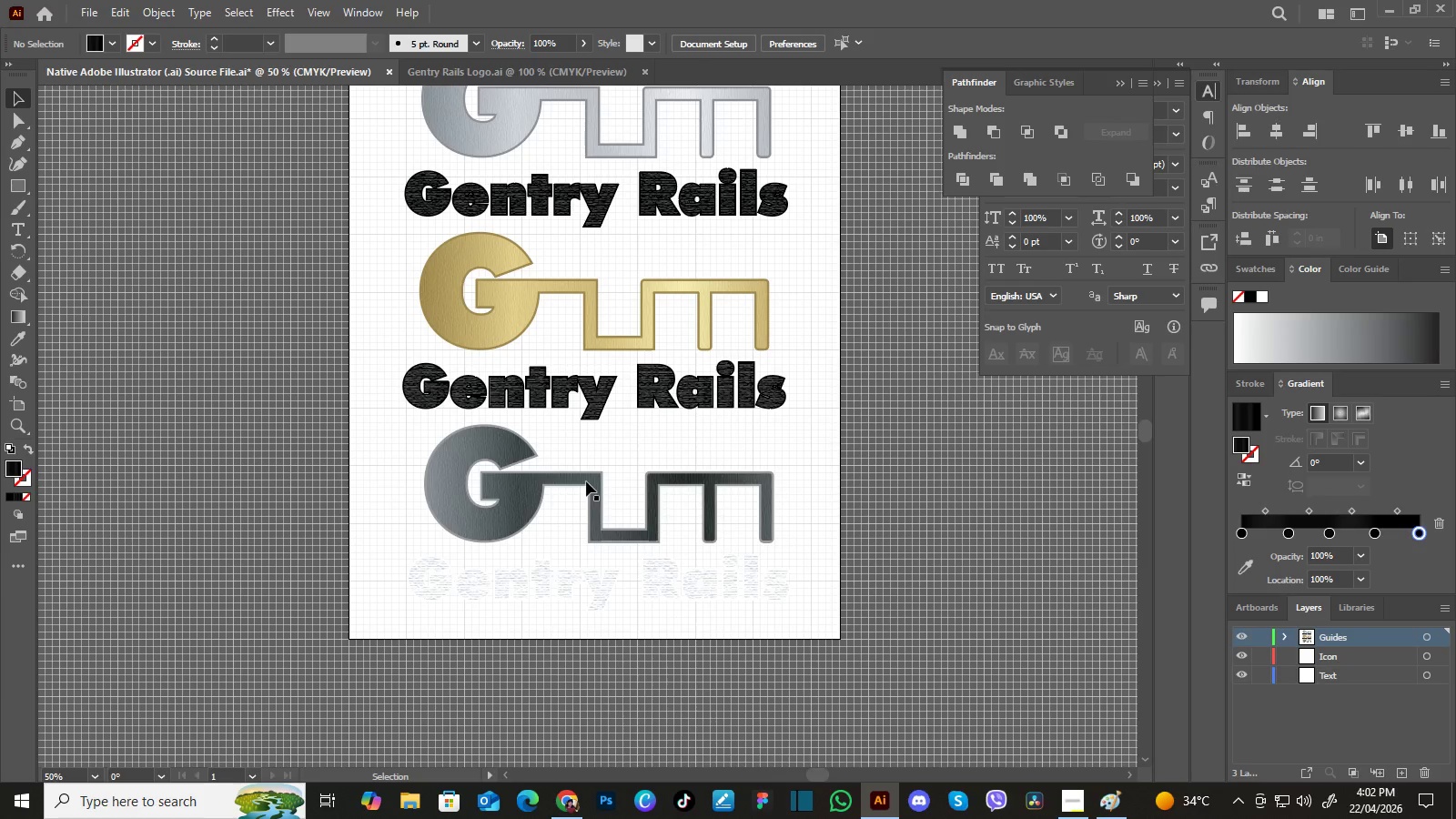 
left_click_drag(start_coordinate=[646, 431], to_coordinate=[642, 289])
 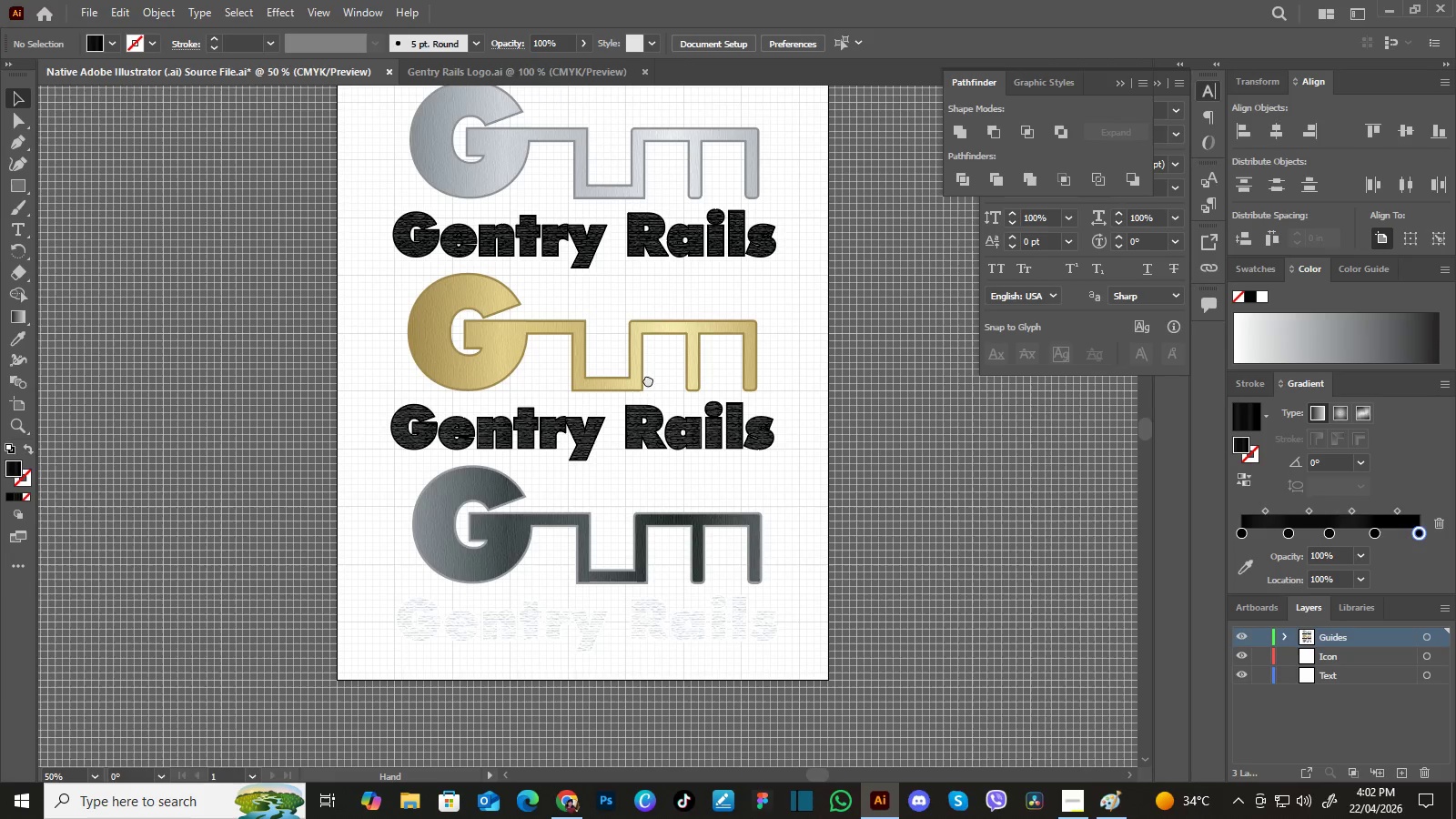 
left_click_drag(start_coordinate=[648, 379], to_coordinate=[660, 339])
 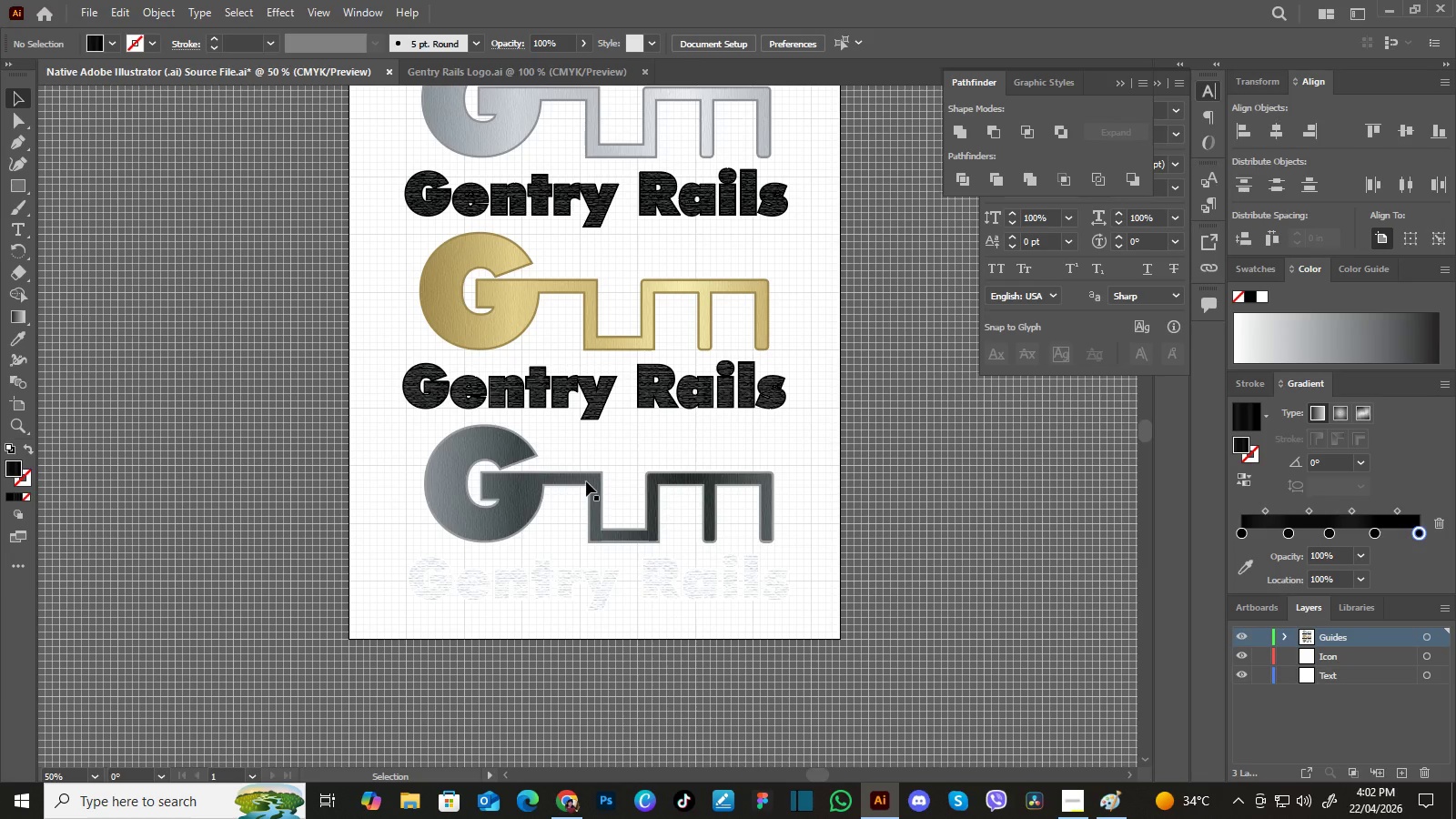 
left_click([586, 481])
 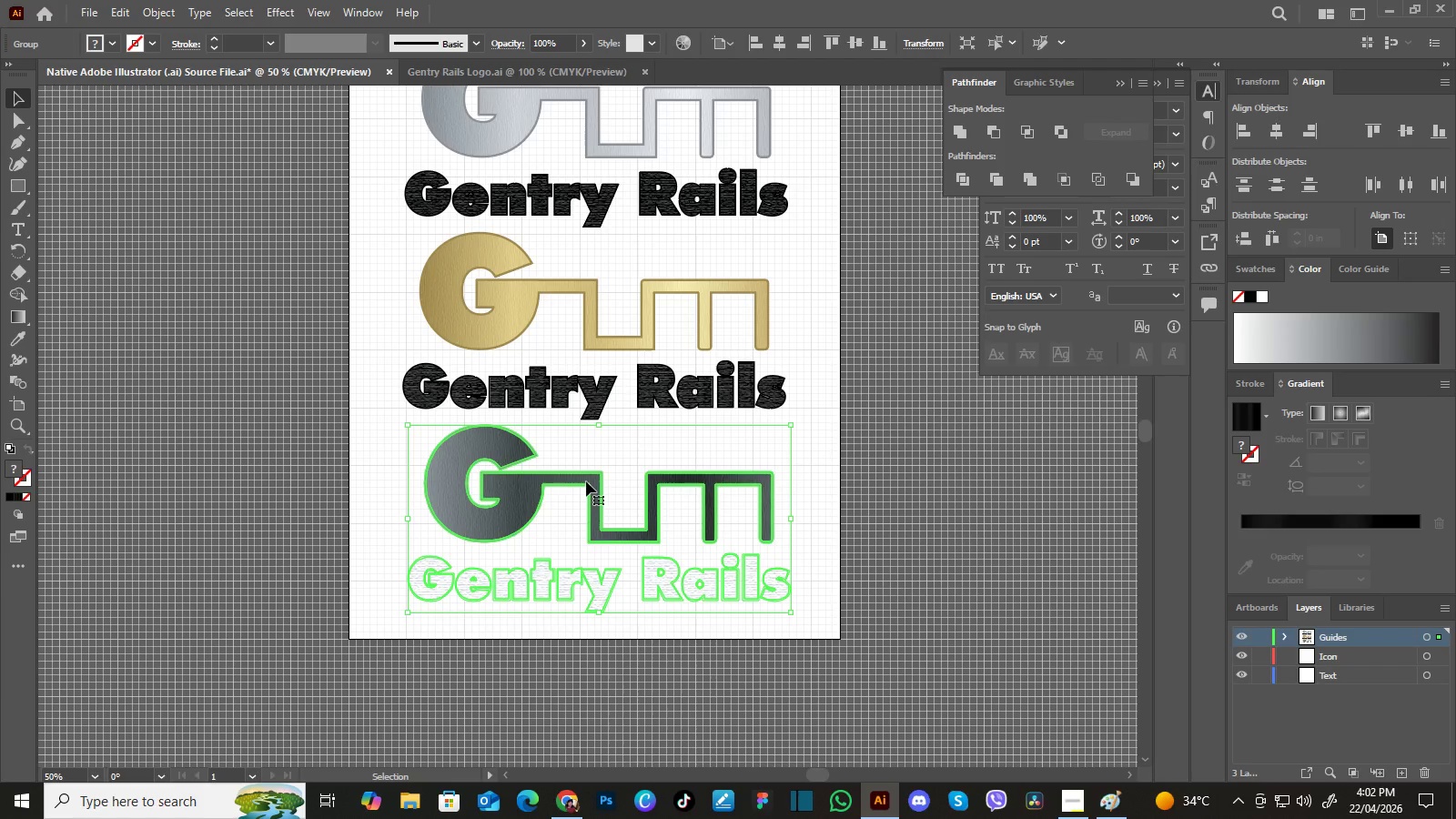 
key(Delete)
 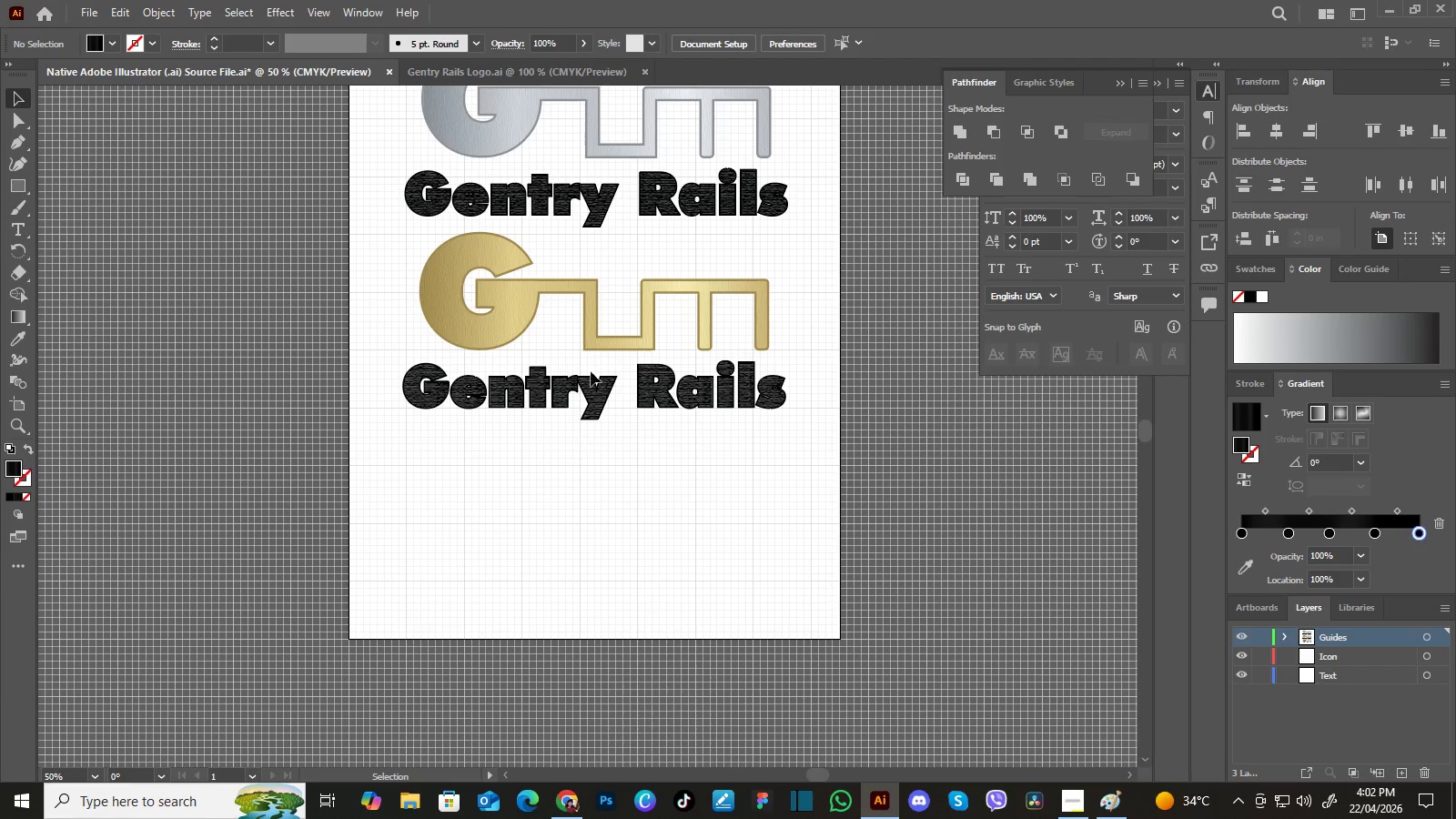 
hold_key(key=Space, duration=0.44)
 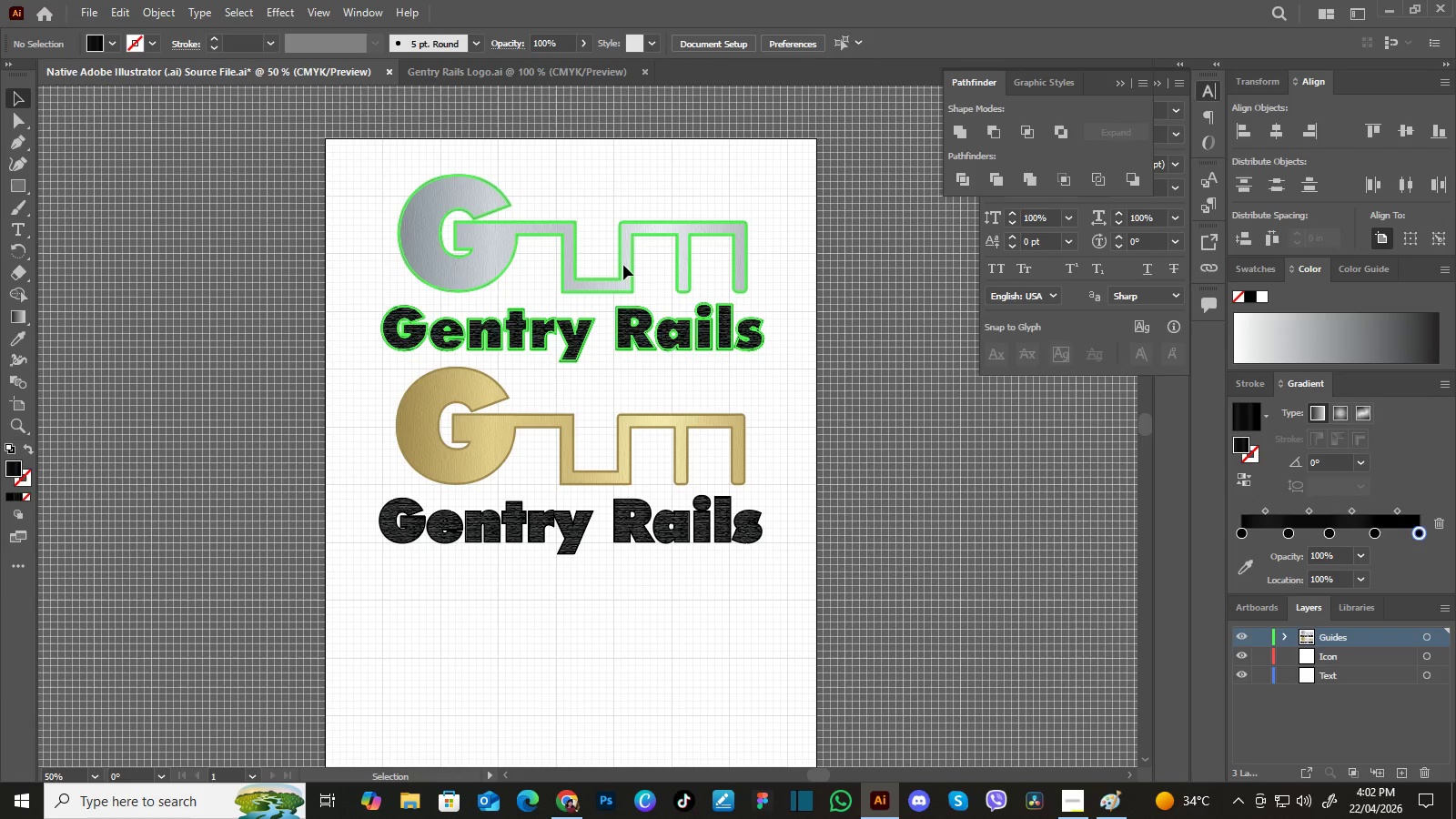 
left_click_drag(start_coordinate=[595, 359], to_coordinate=[571, 494])
 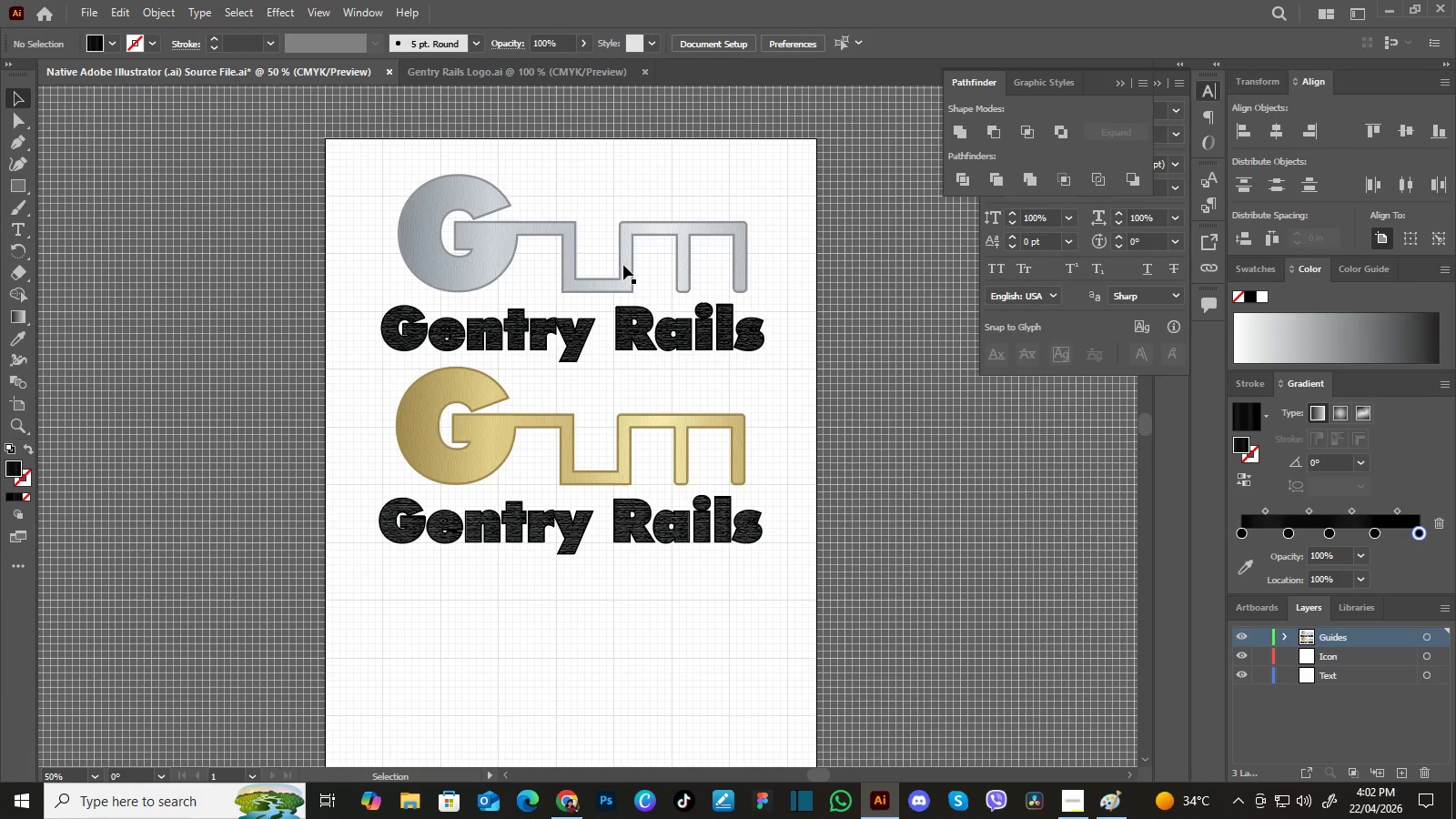 
left_click([623, 265])
 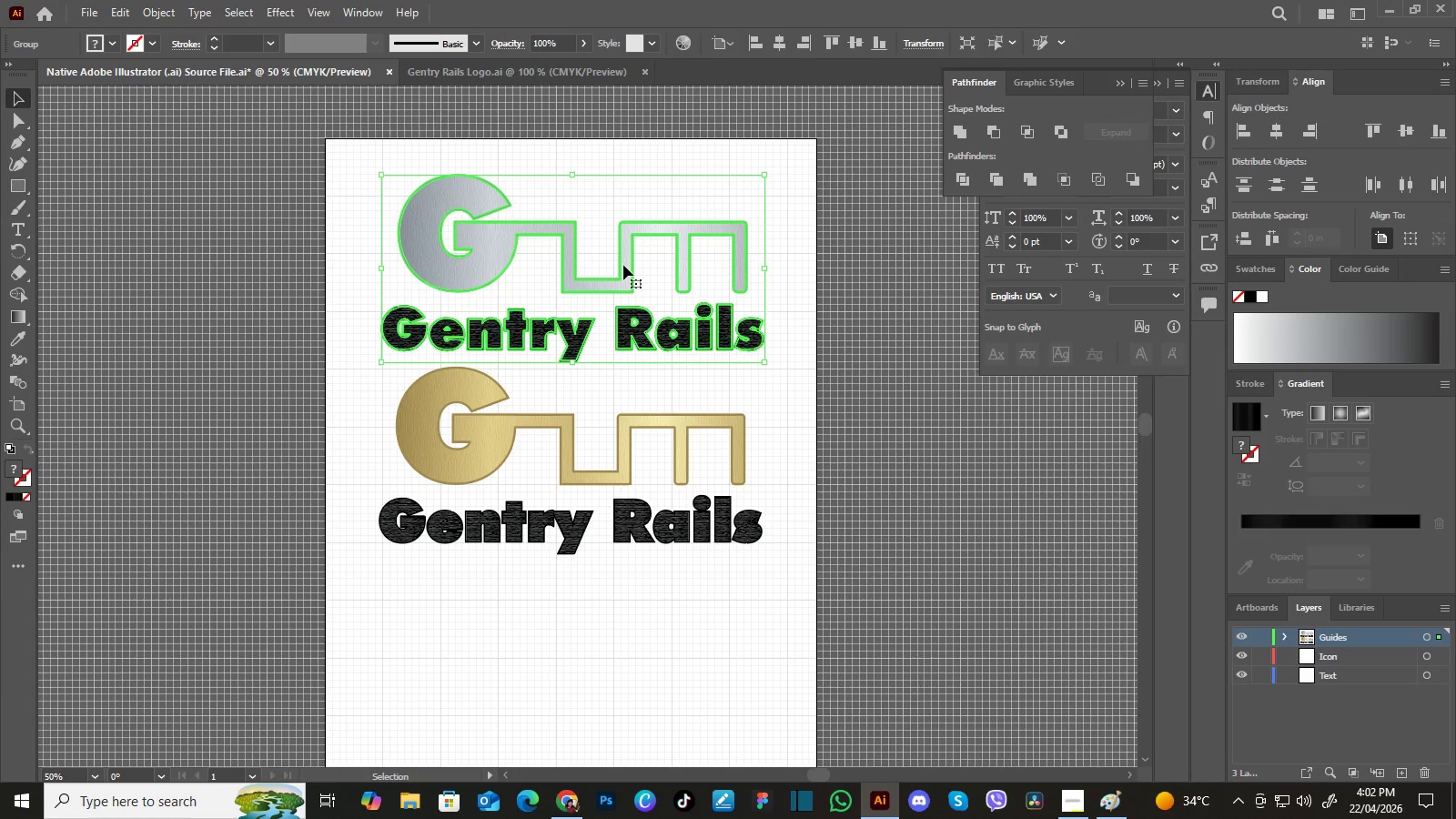 
key(Delete)
 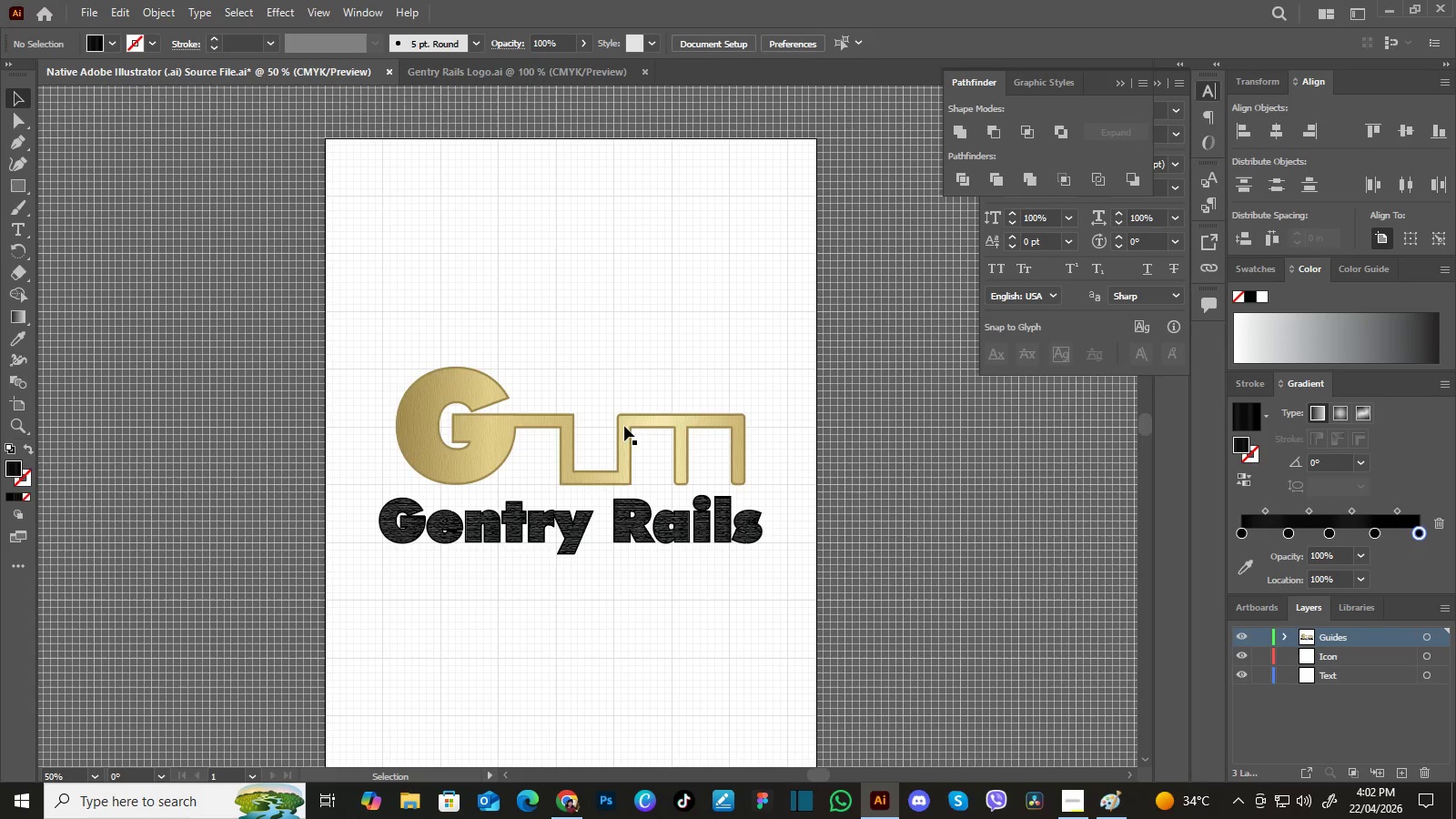 
left_click([624, 426])
 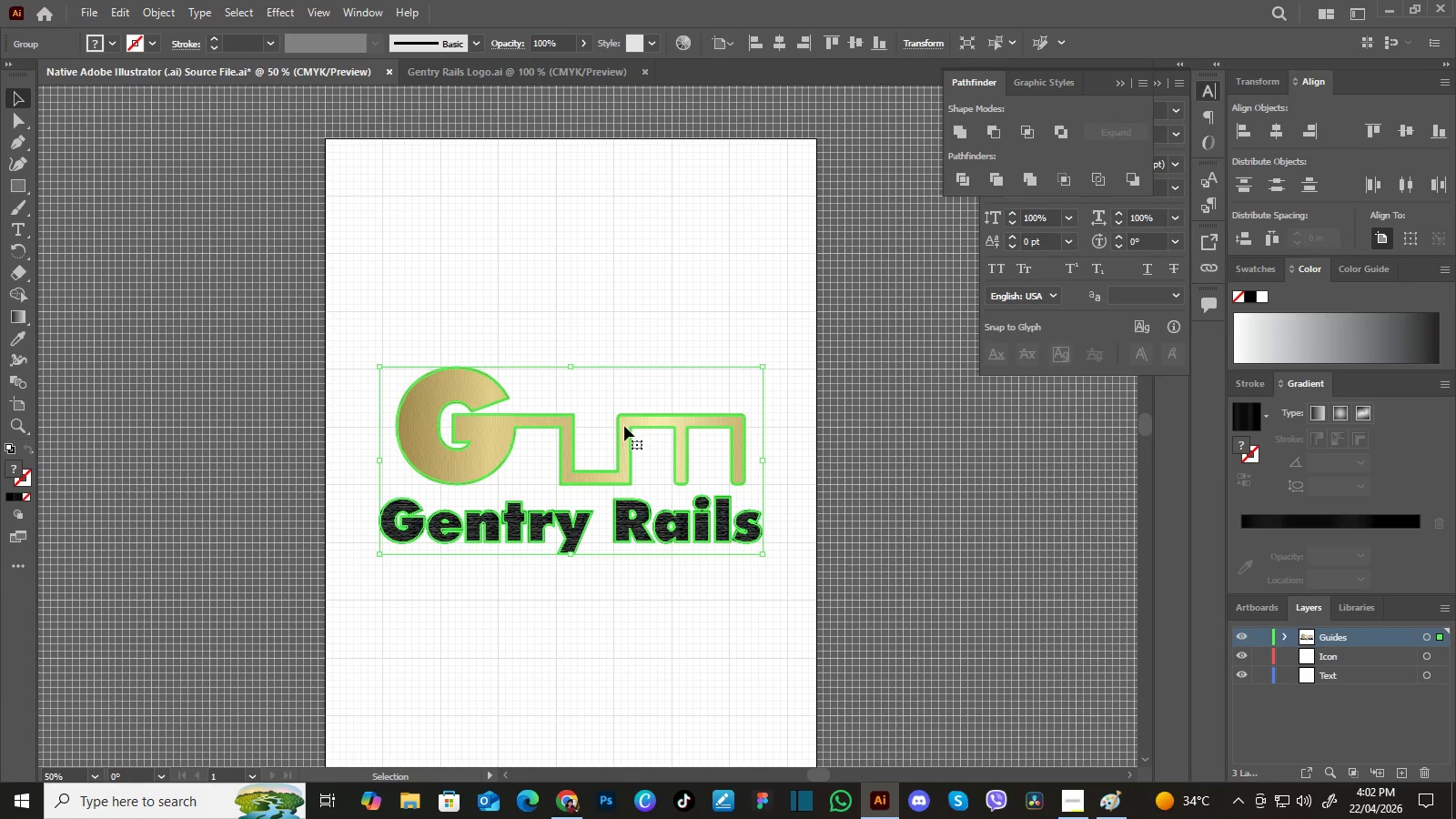 
hold_key(key=ShiftLeft, duration=0.69)
left_click_drag(start_coordinate=[624, 426], to_coordinate=[632, 398])
 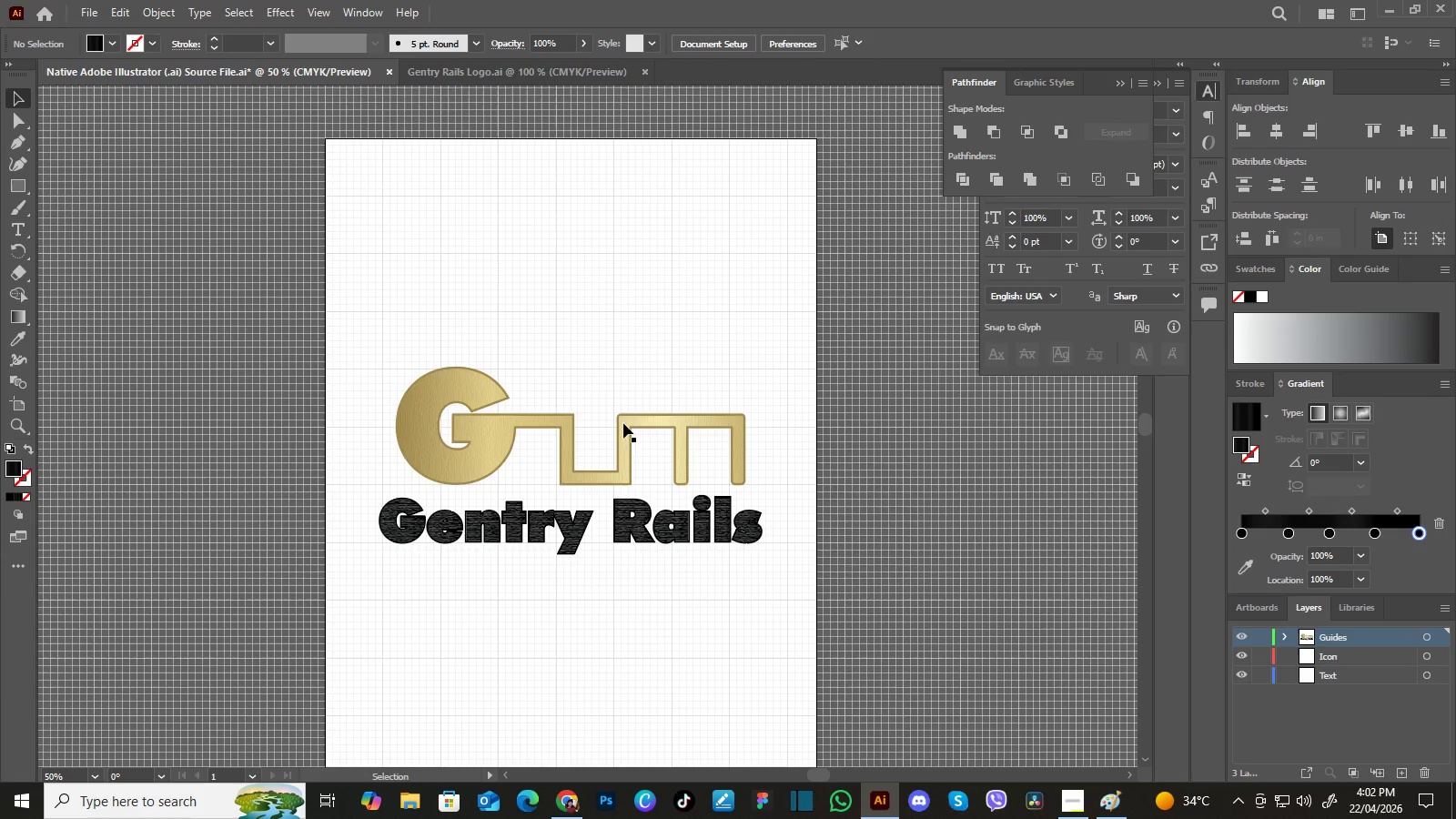 
left_click([623, 423])
 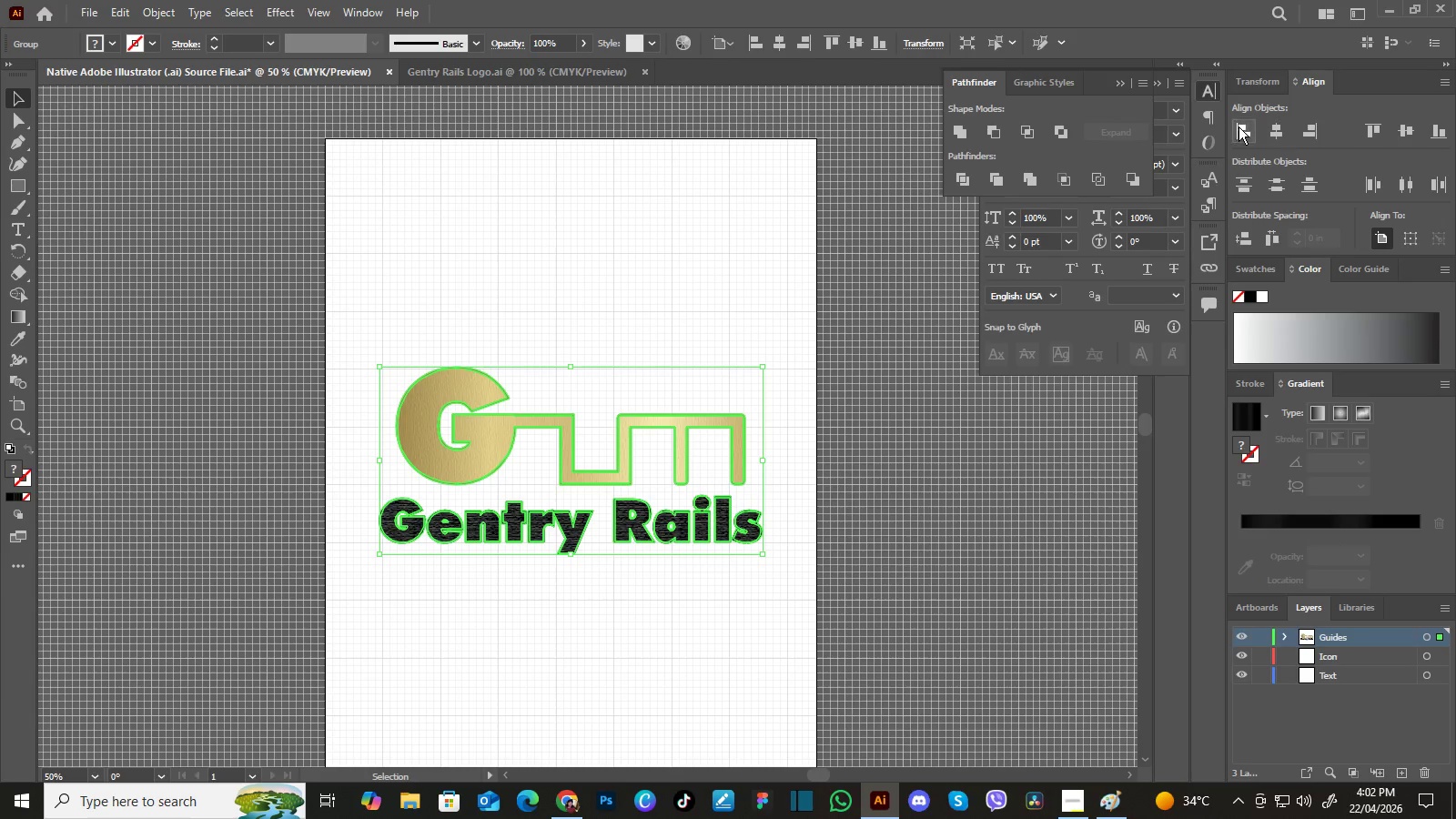 
left_click([1274, 126])
 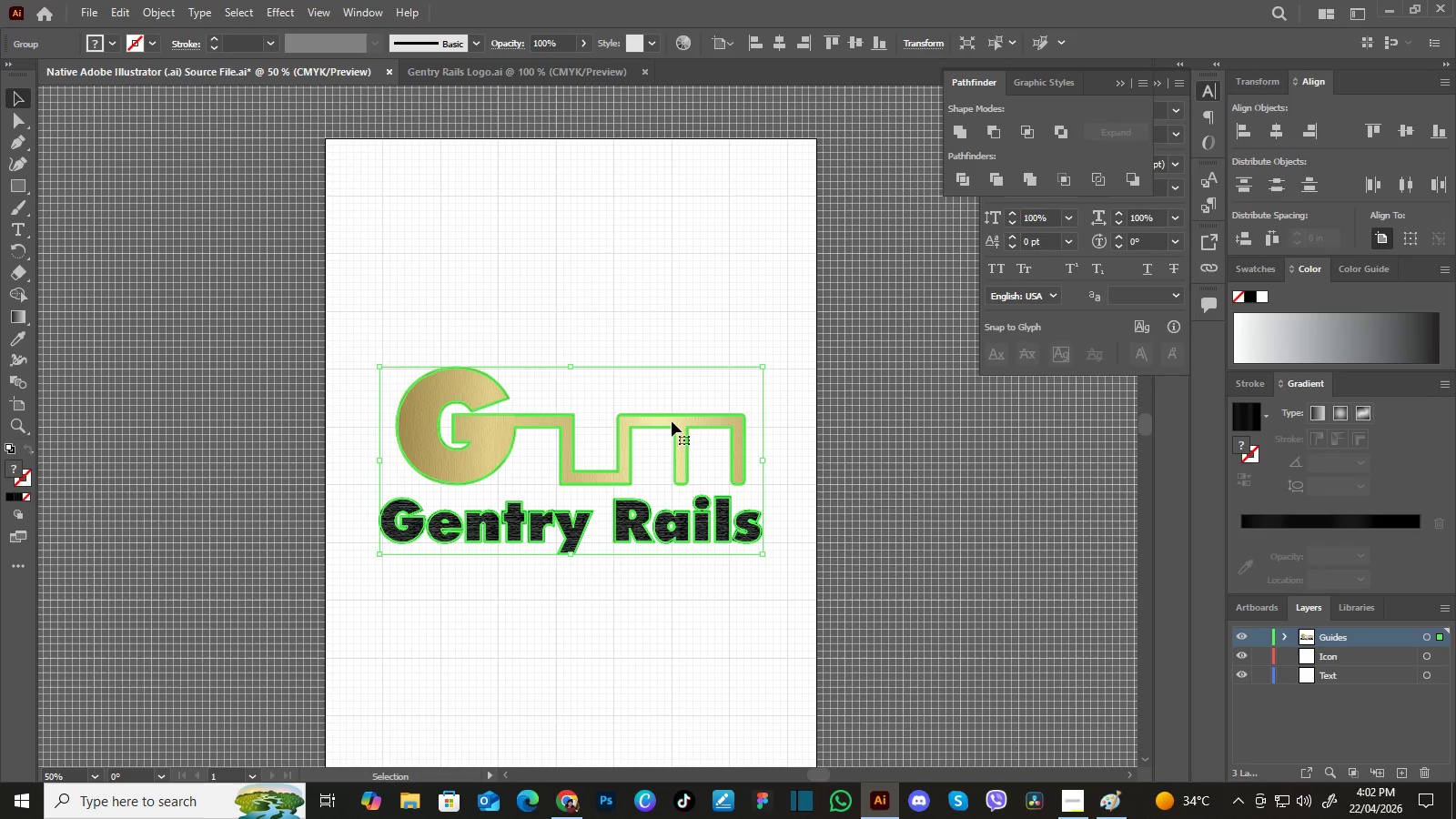 
left_click_drag(start_coordinate=[672, 419], to_coordinate=[667, 220])
 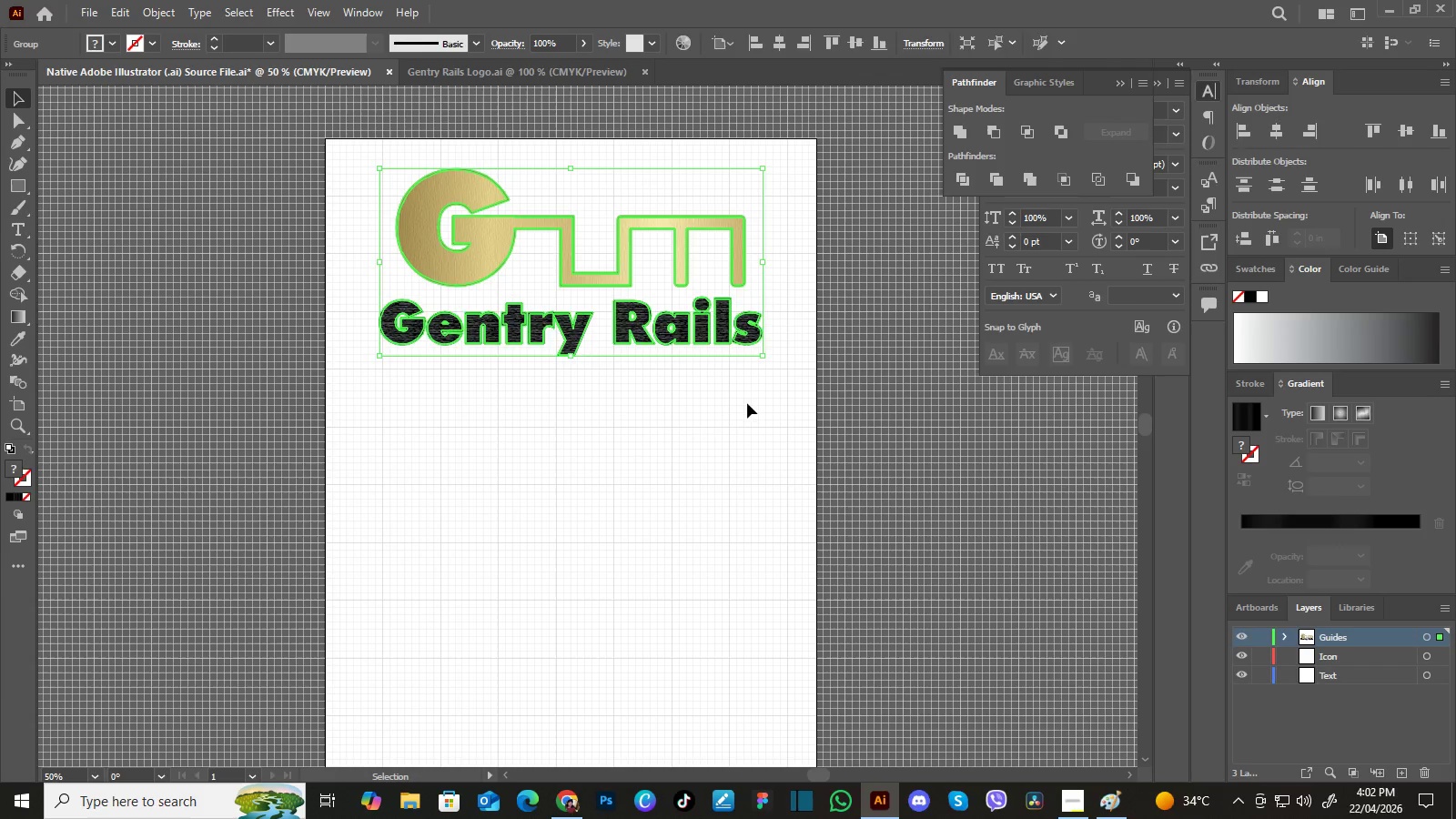 
hold_key(key=ShiftLeft, duration=1.5)
 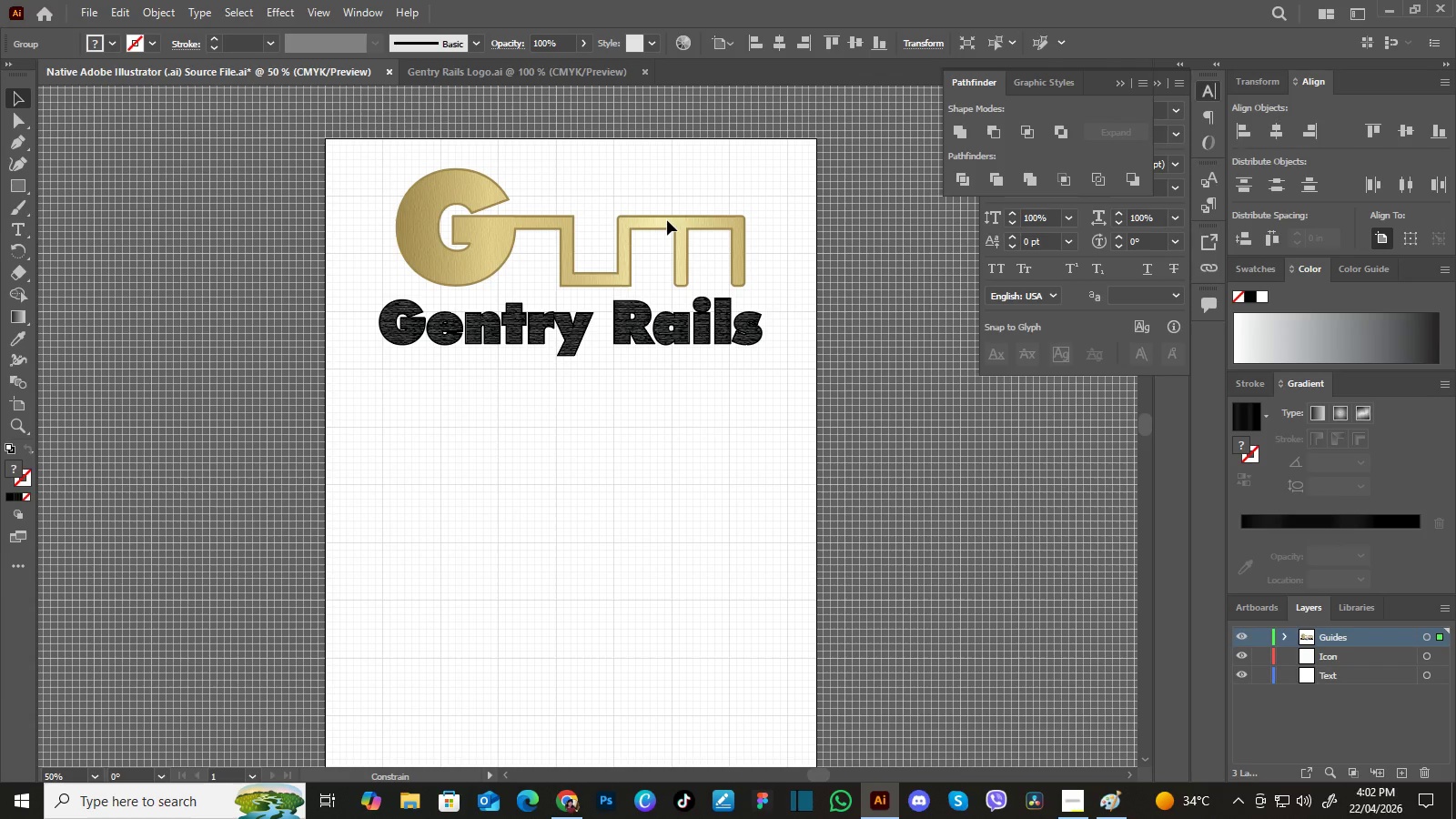 
hold_key(key=ShiftLeft, duration=1.22)
 